 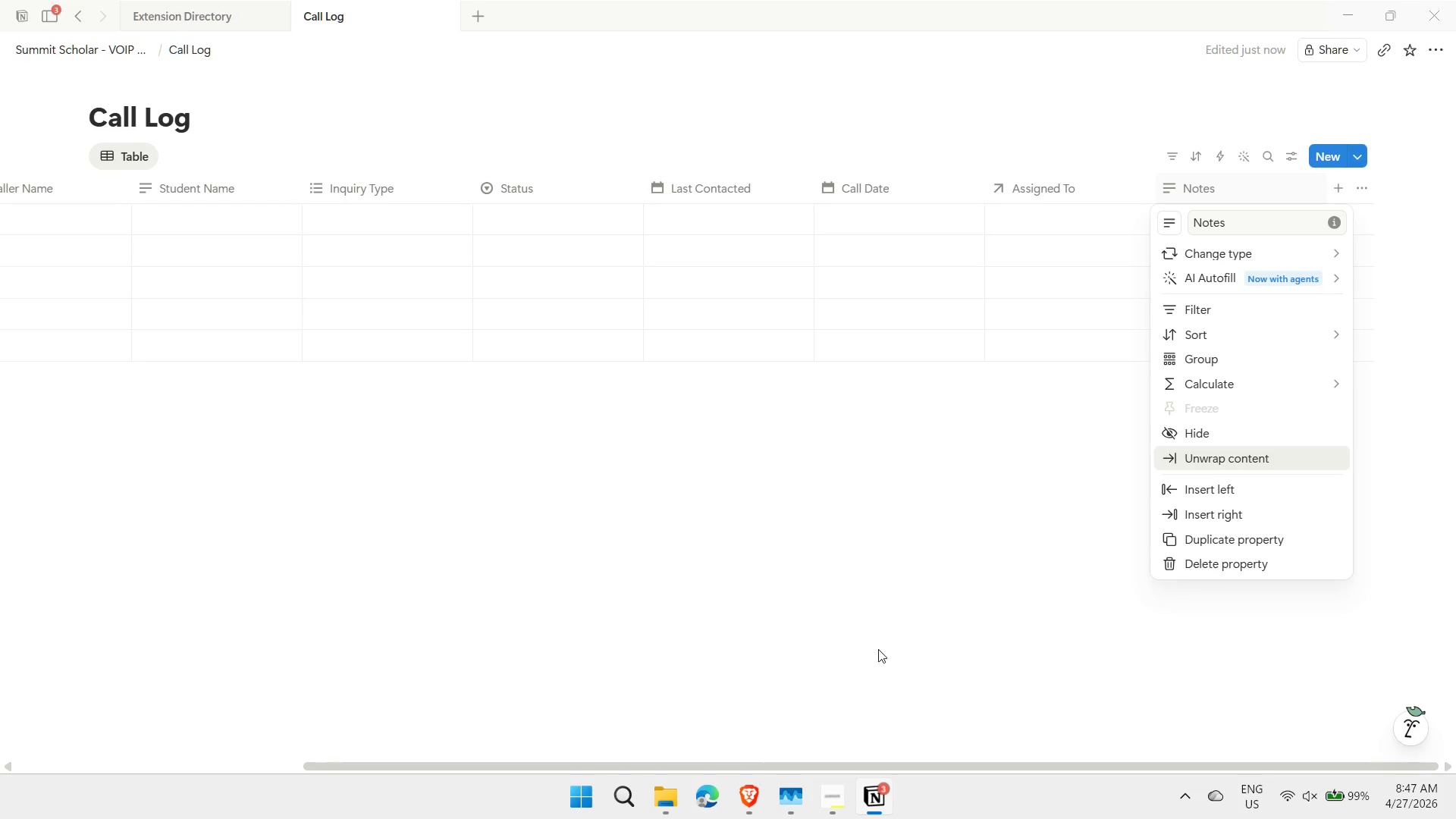 
left_click([903, 635])
 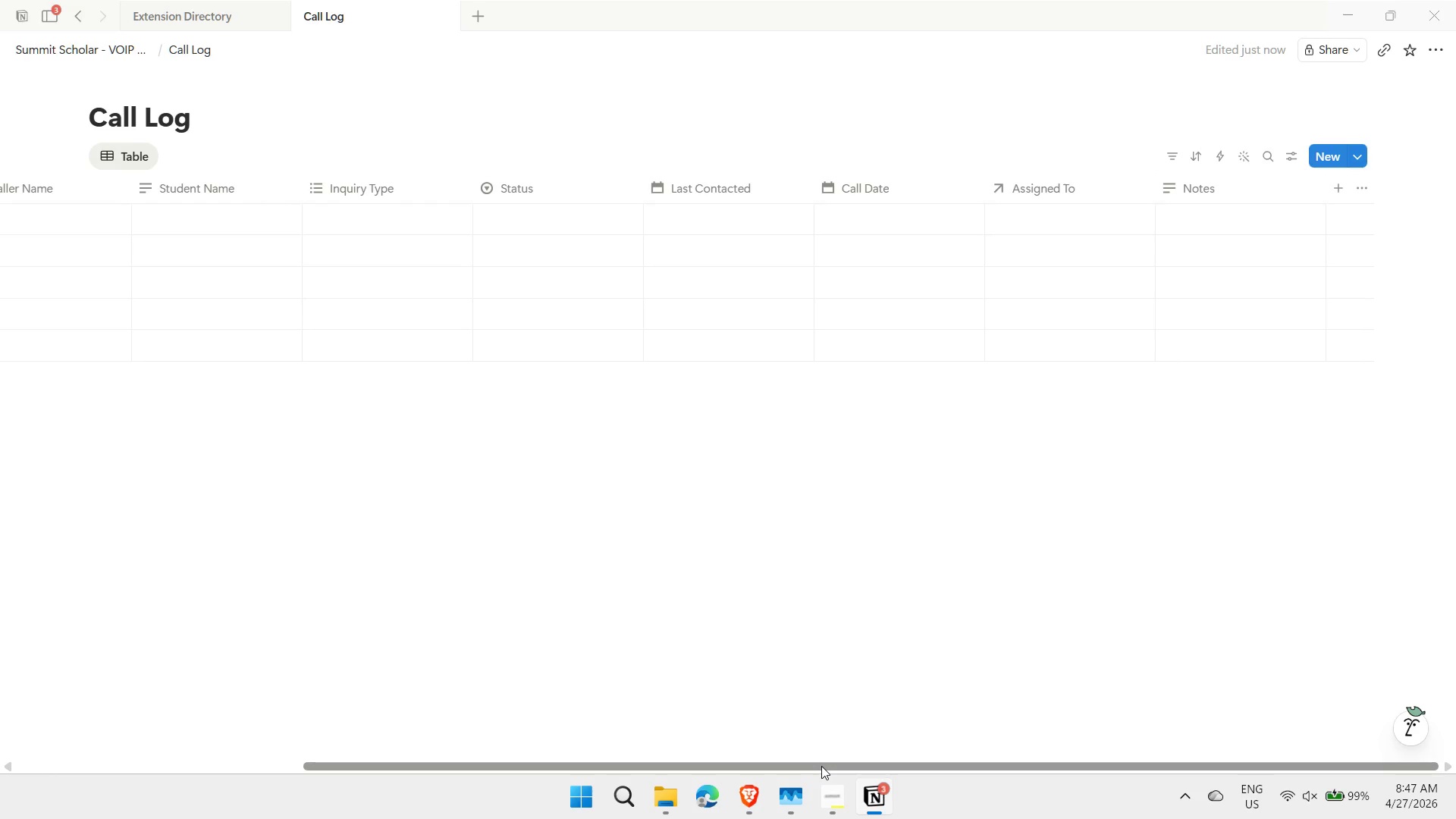 
left_click_drag(start_coordinate=[821, 766], to_coordinate=[416, 736])
 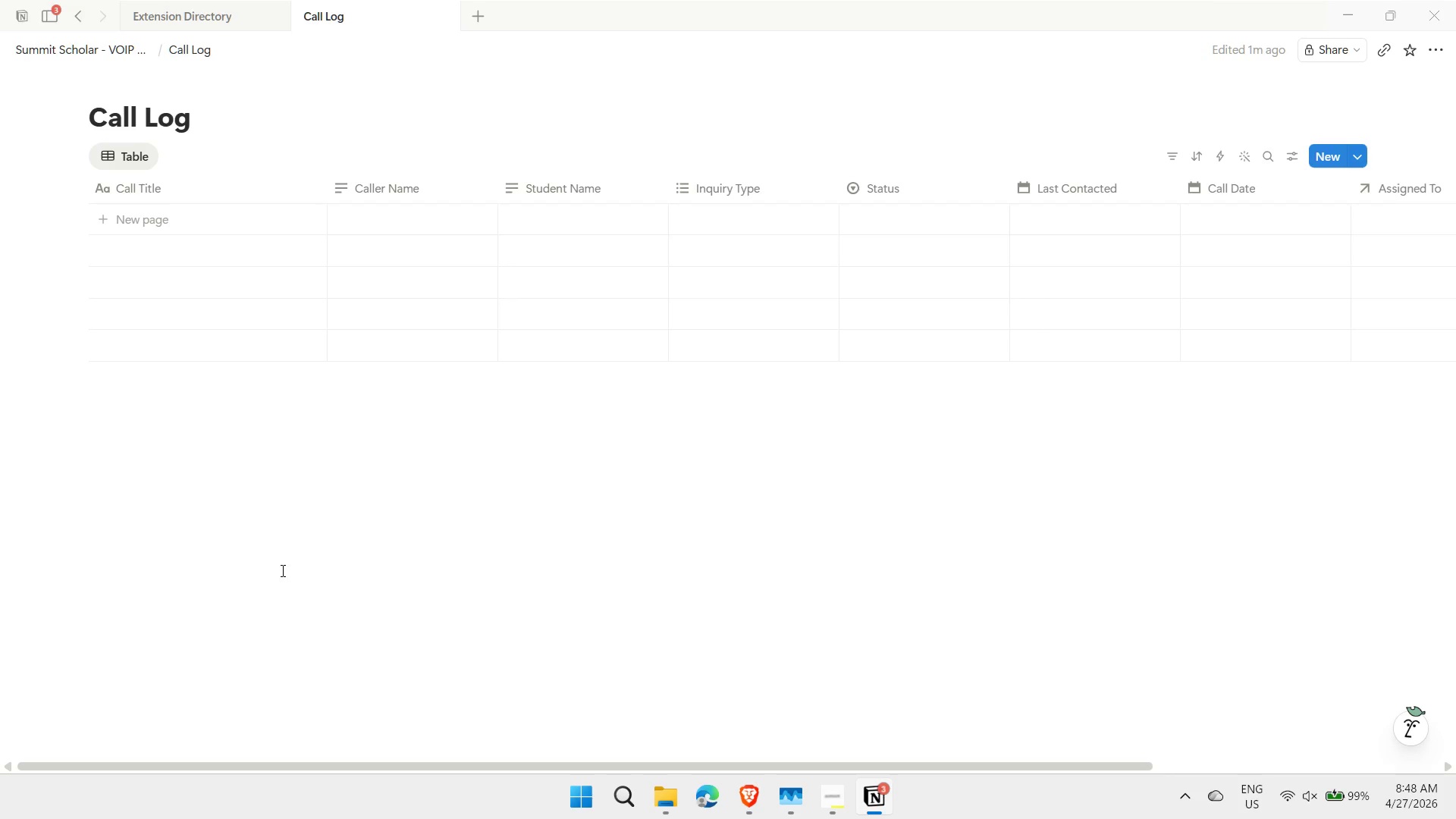 
wait(76.03)
 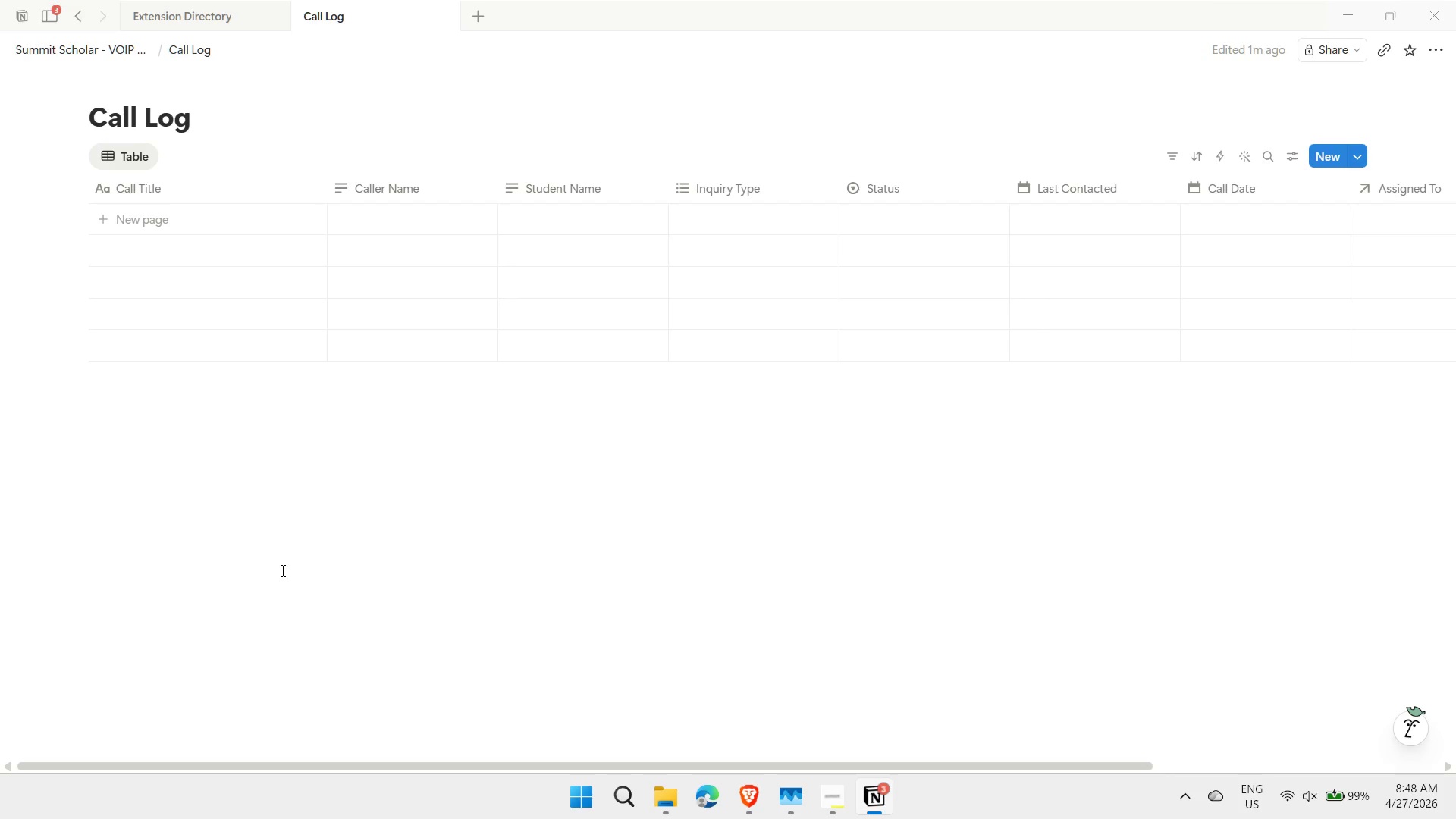 
mouse_move([13, 459])
 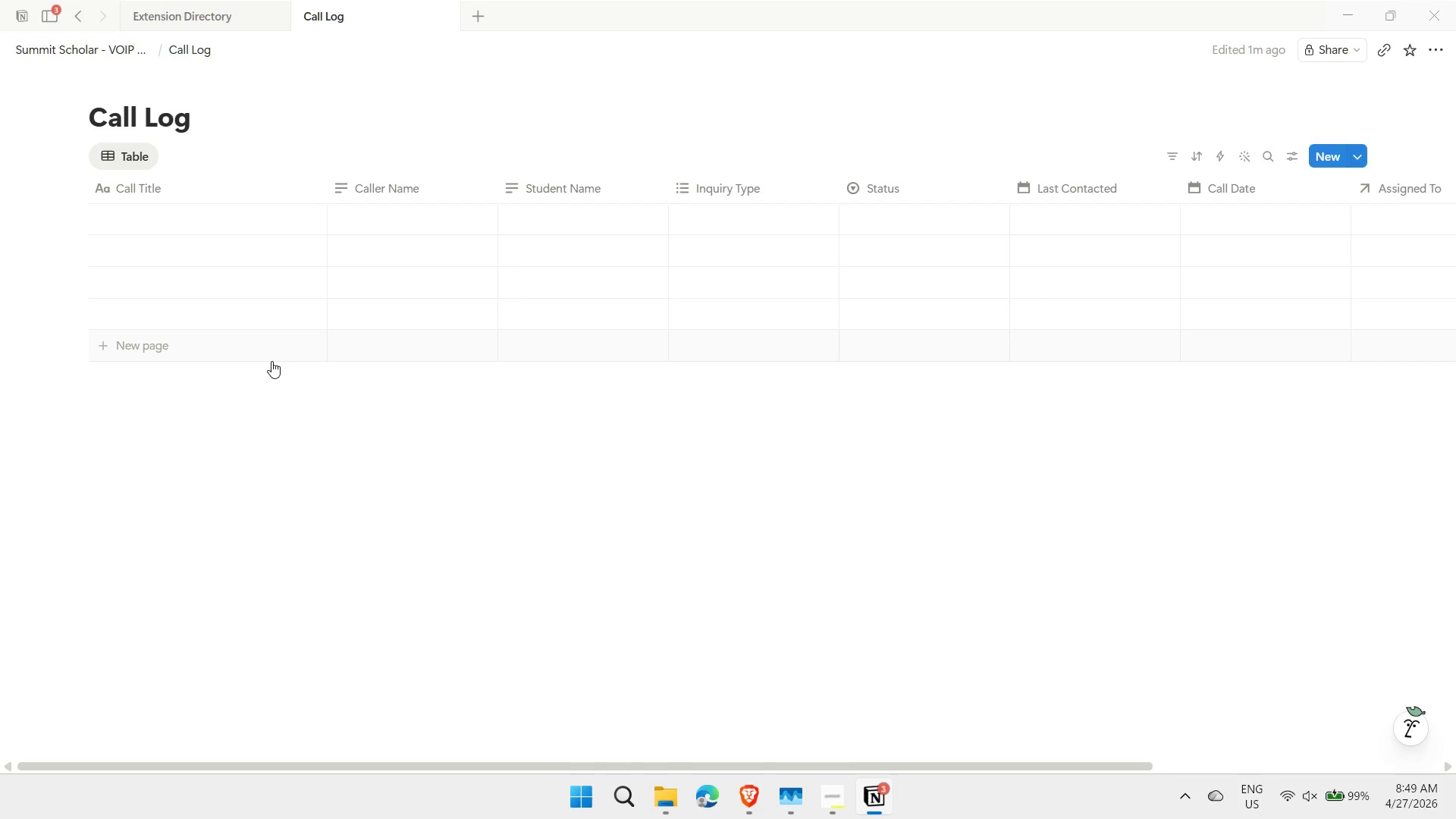 
wait(23.61)
 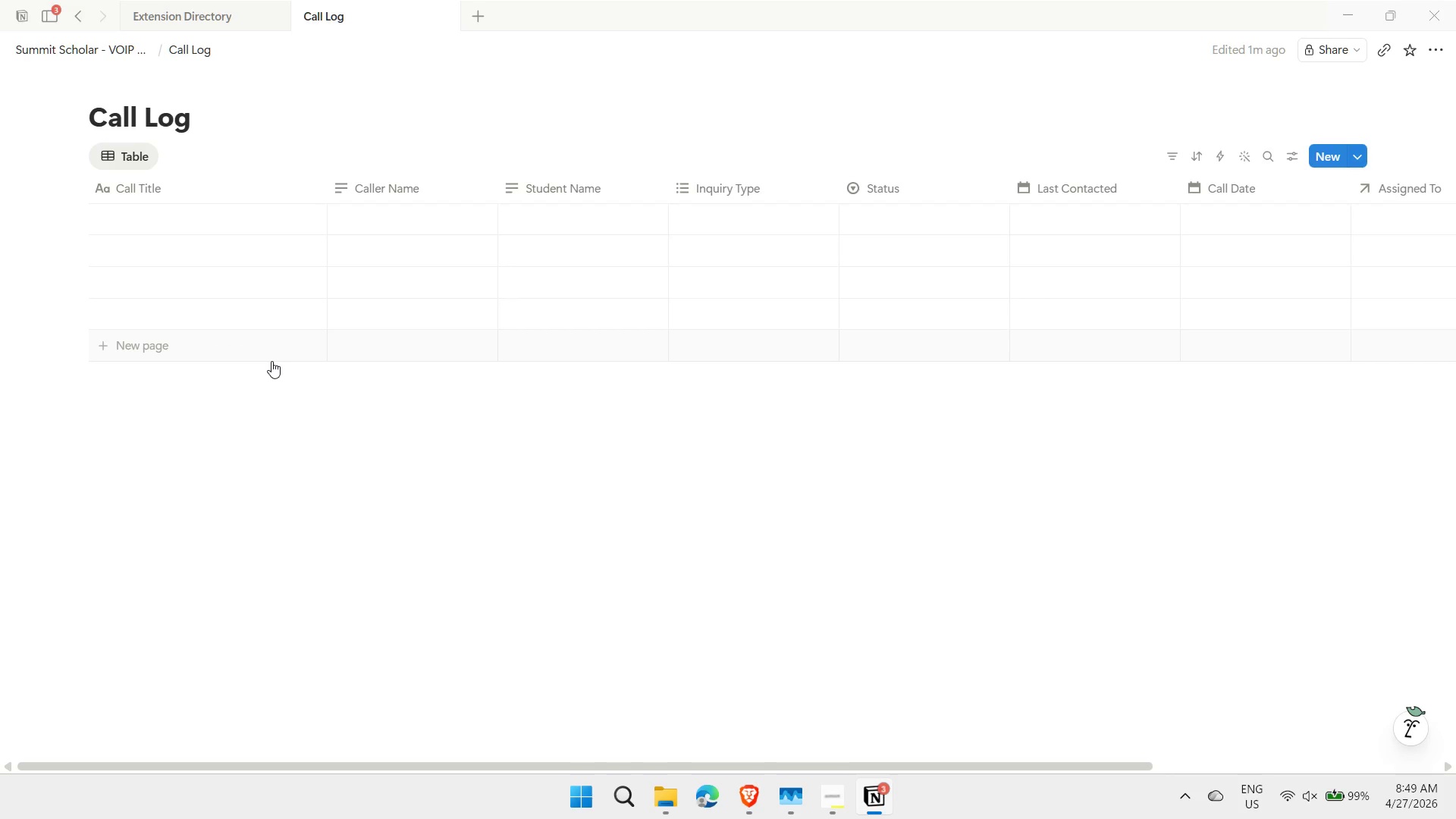 
left_click([177, 210])
 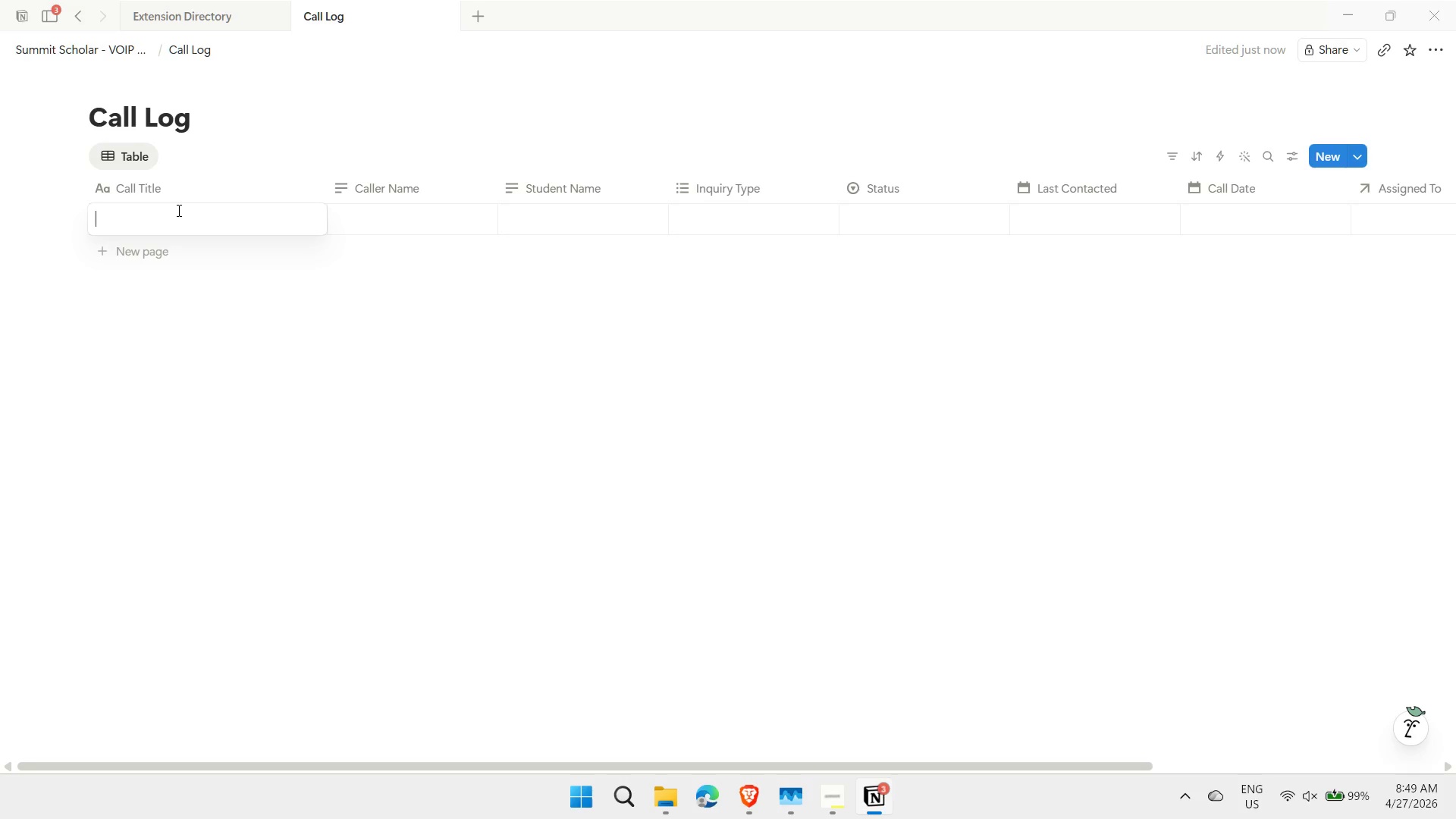 
wait(34.09)
 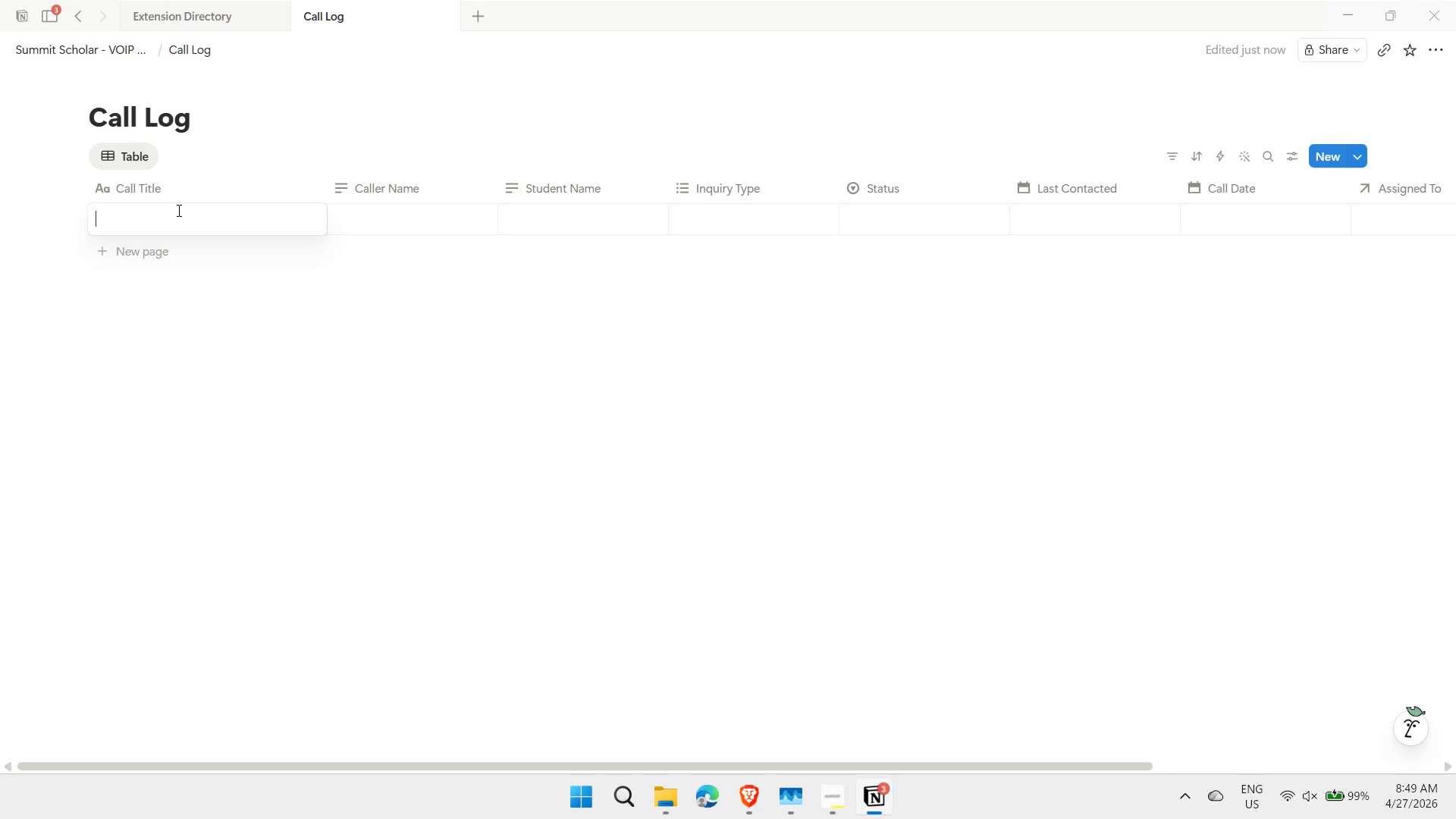 
type(Rbecca )
 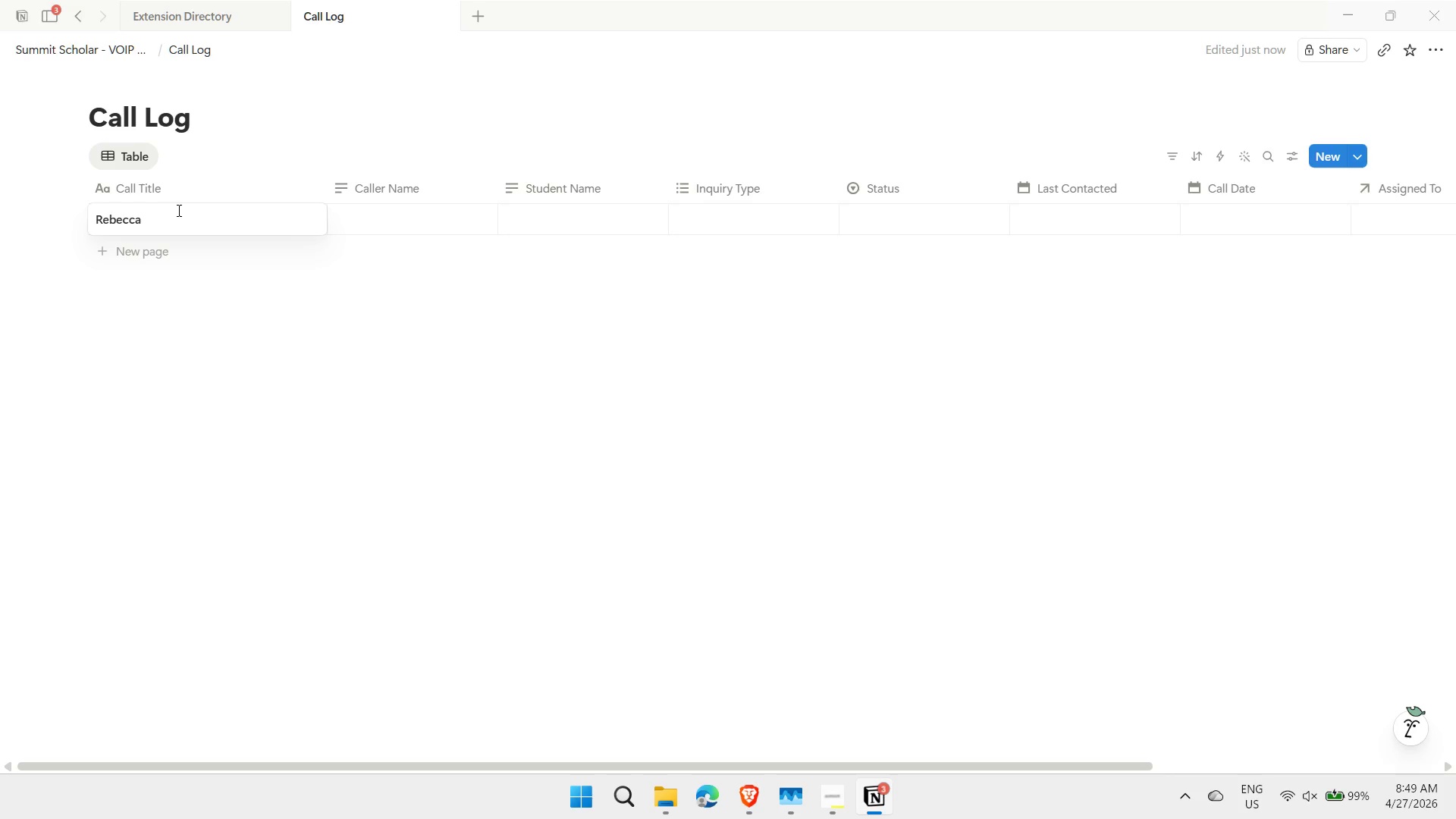 
wait(12.39)
 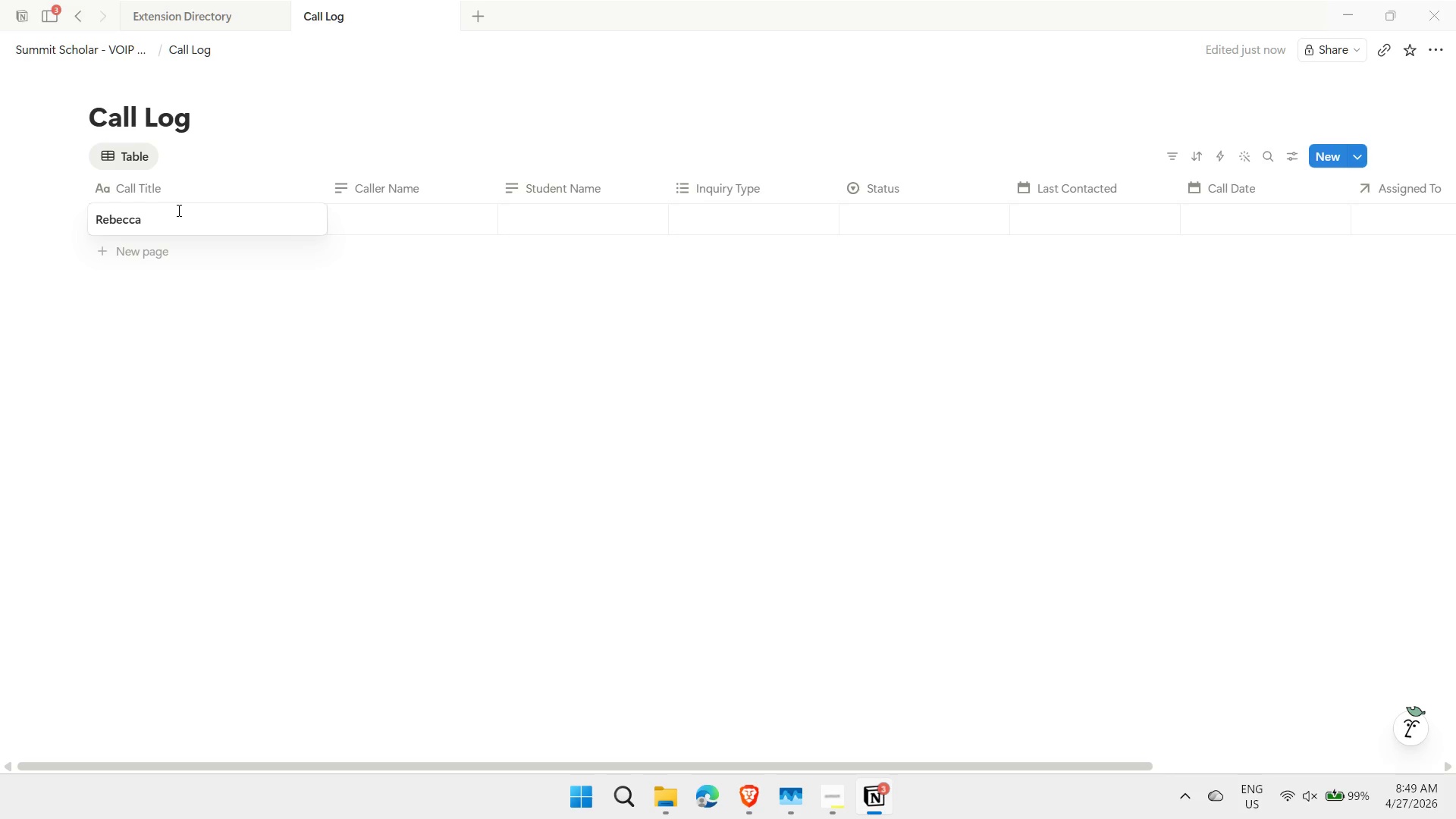 
type(M. - SAT Math)
 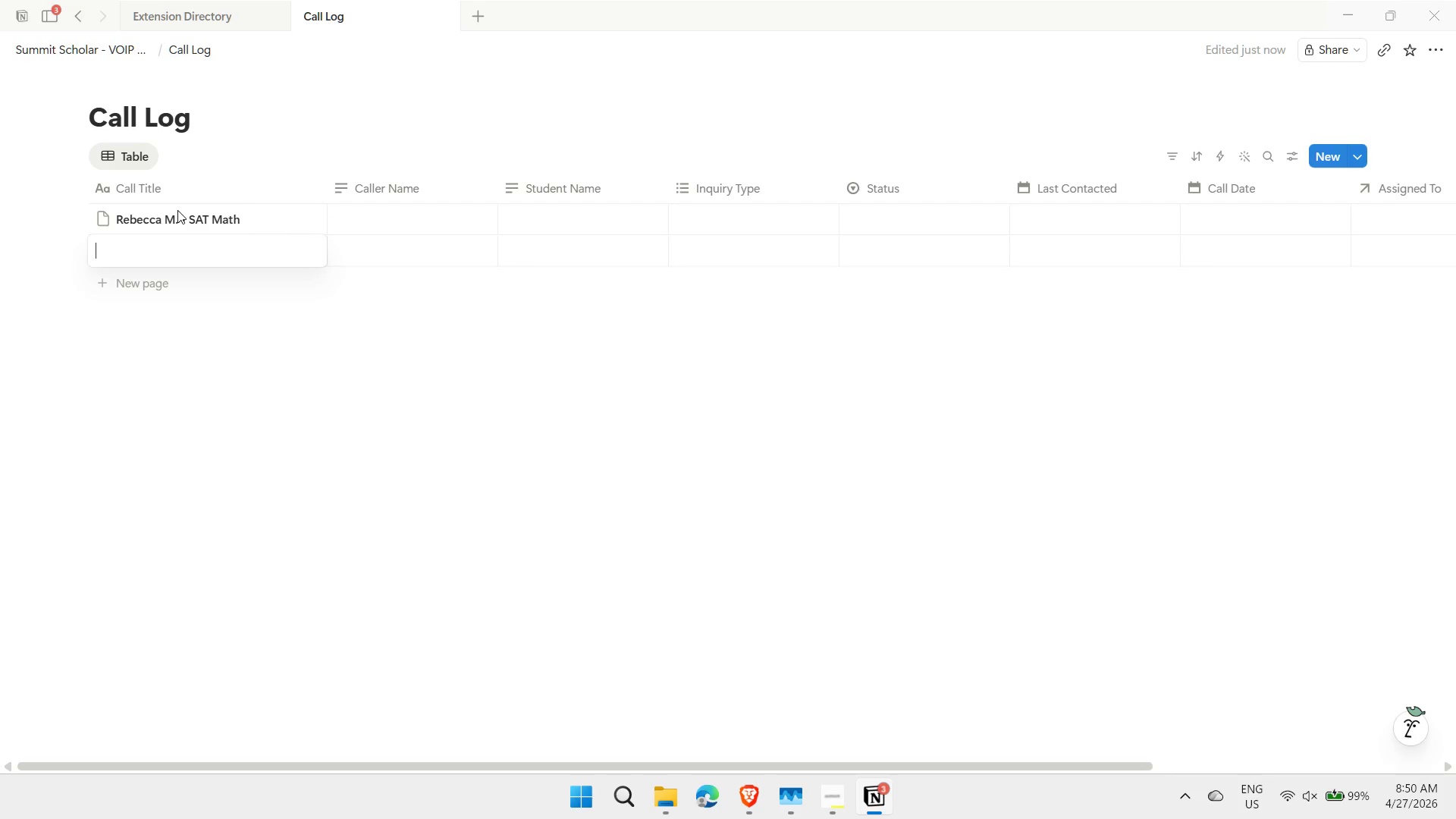 
key(Shift+Enter)
 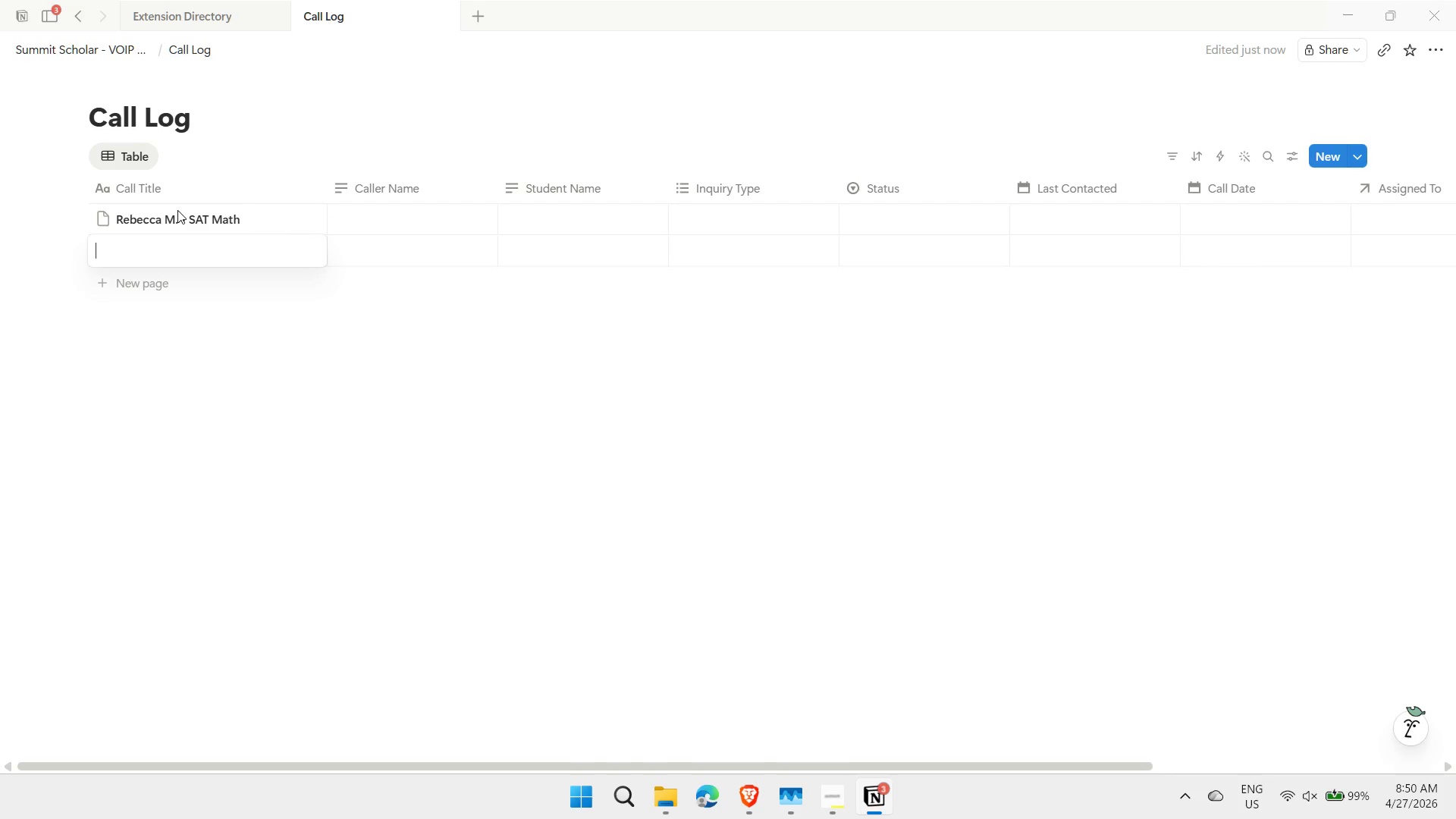 
type(Thomas k.  - ACT reschedule)
 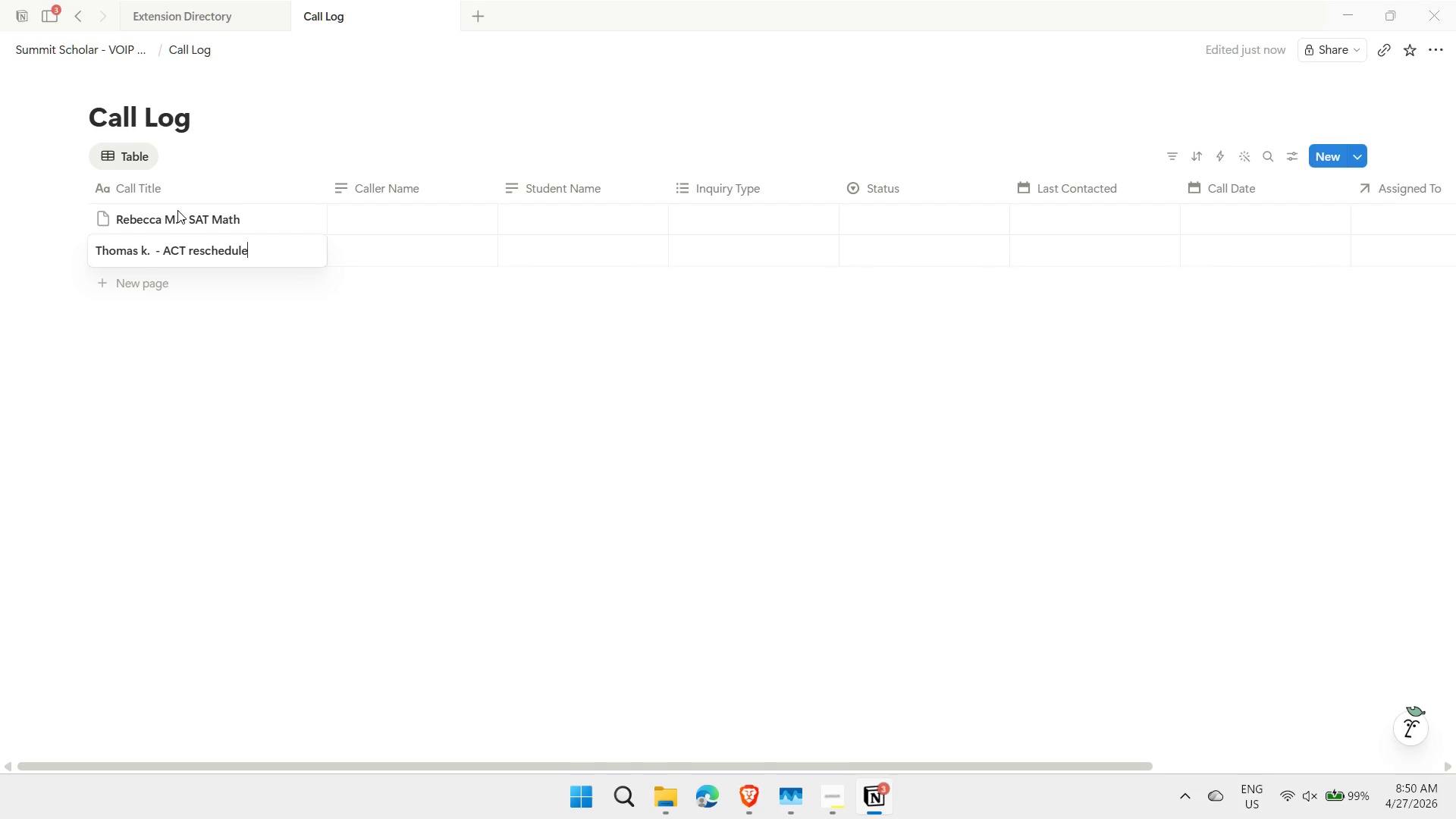 
hold_key(key=ArrowLeft, duration=1.0)
 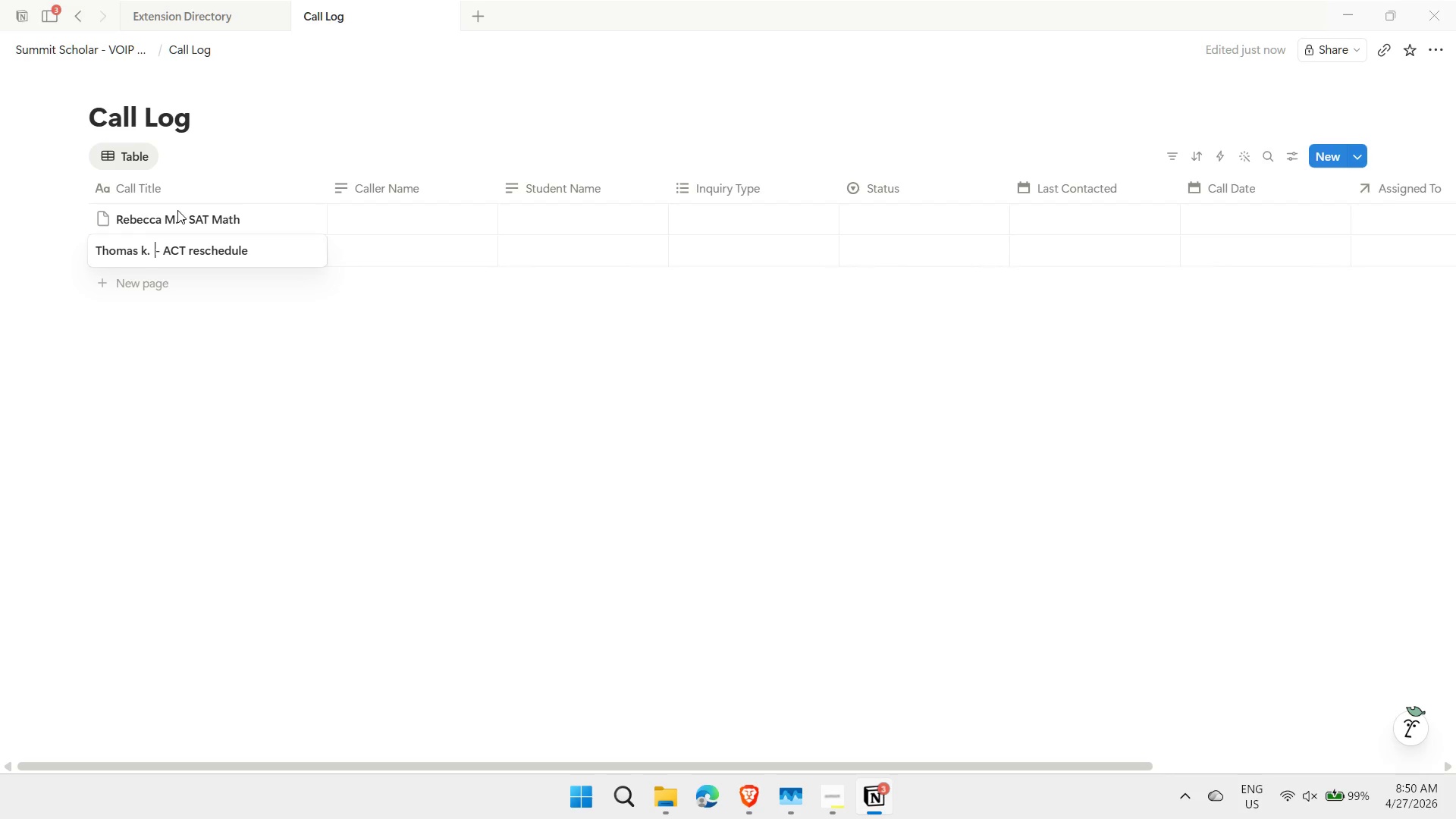 
key(ArrowLeft)
 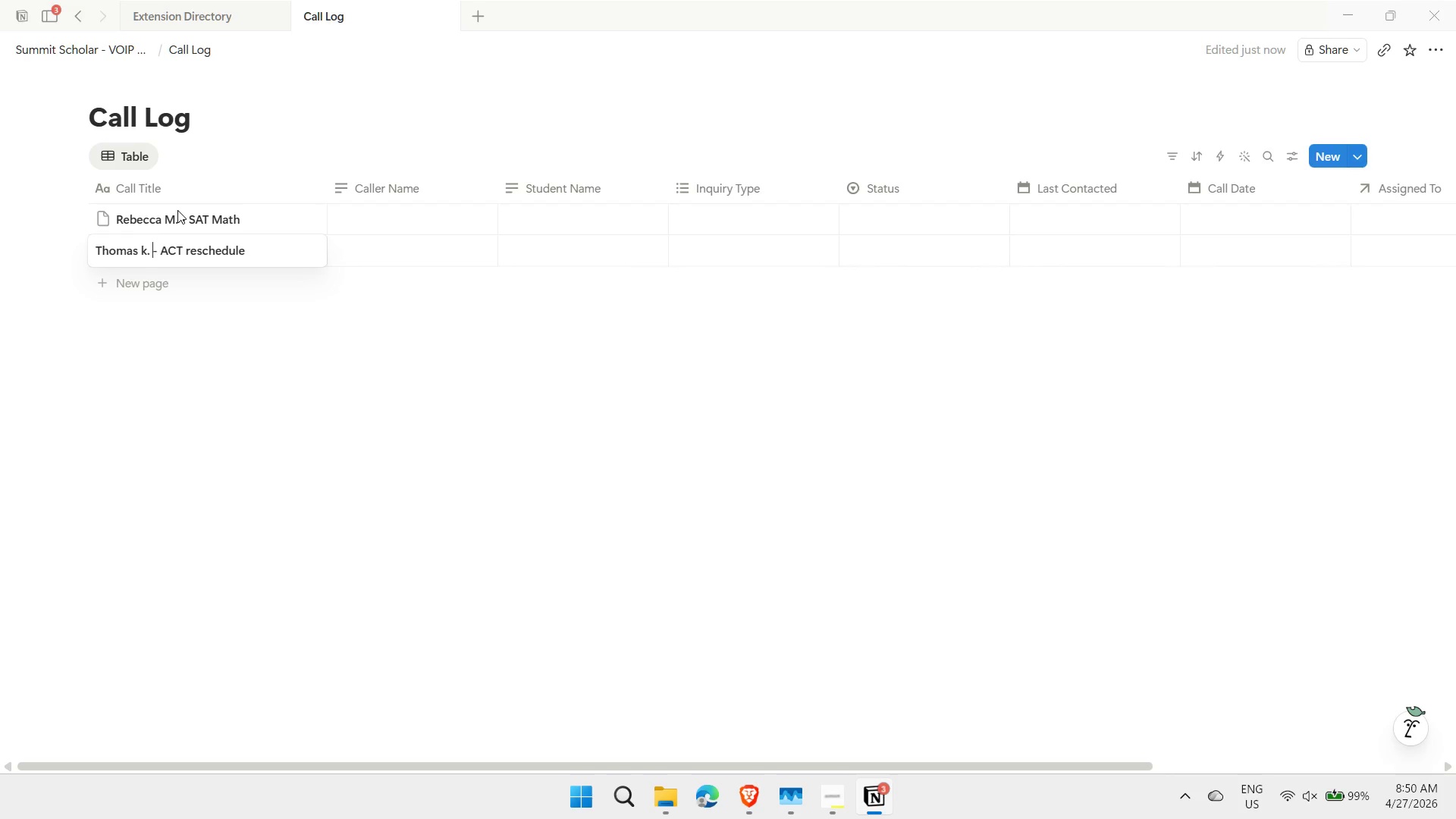 
key(Backspace)
 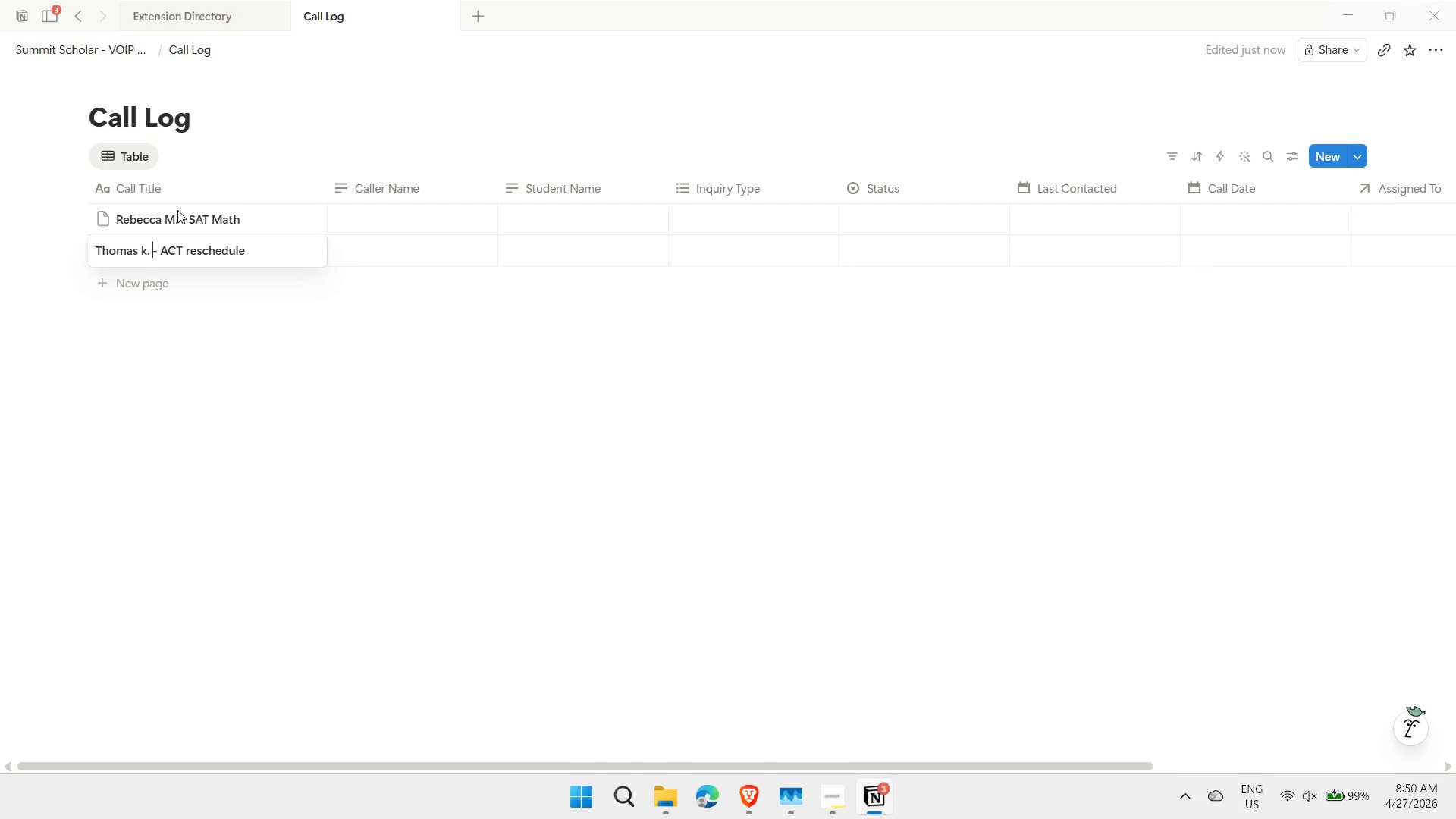 
key(ArrowLeft)
 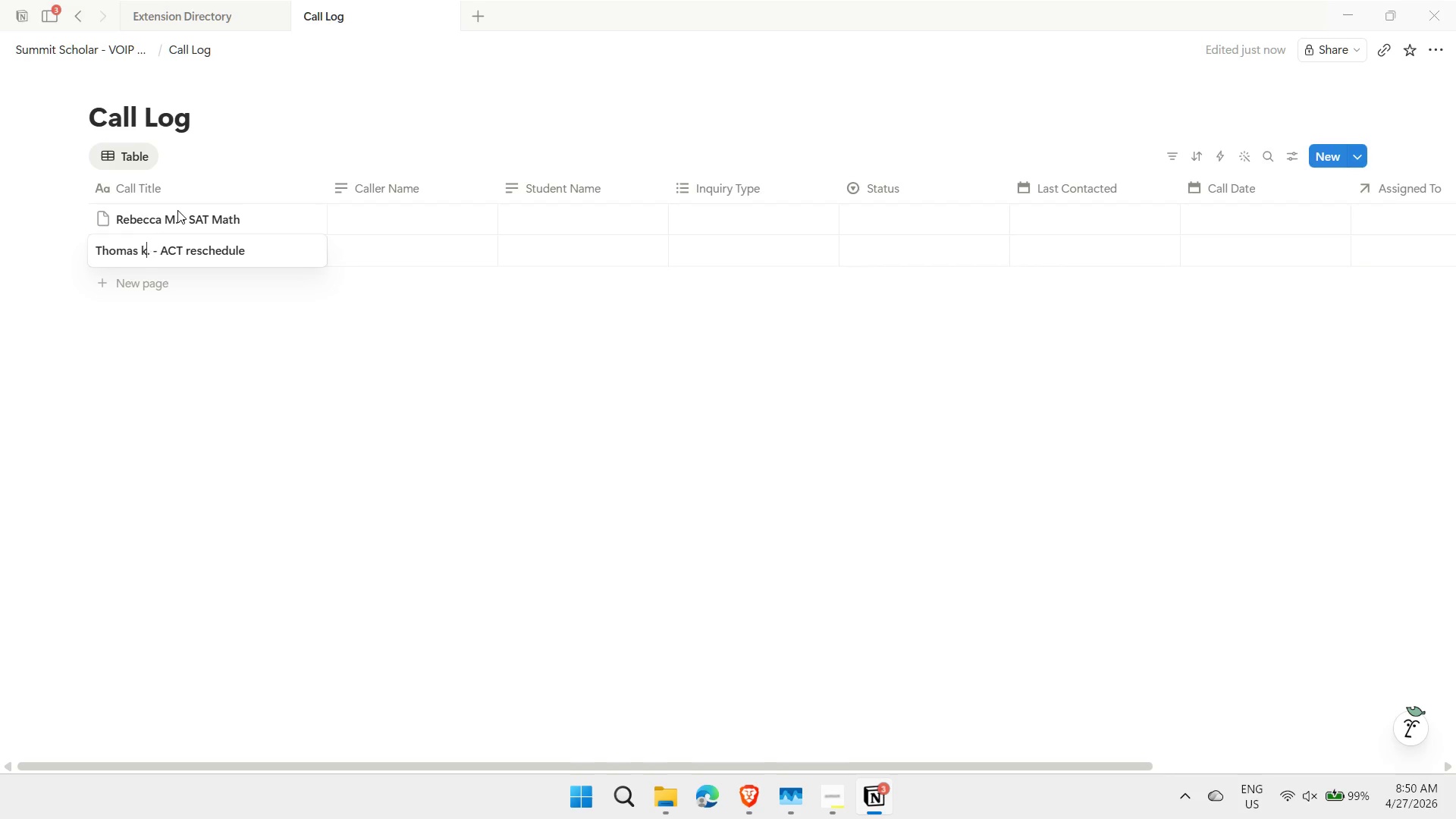 
key(ArrowLeft)
 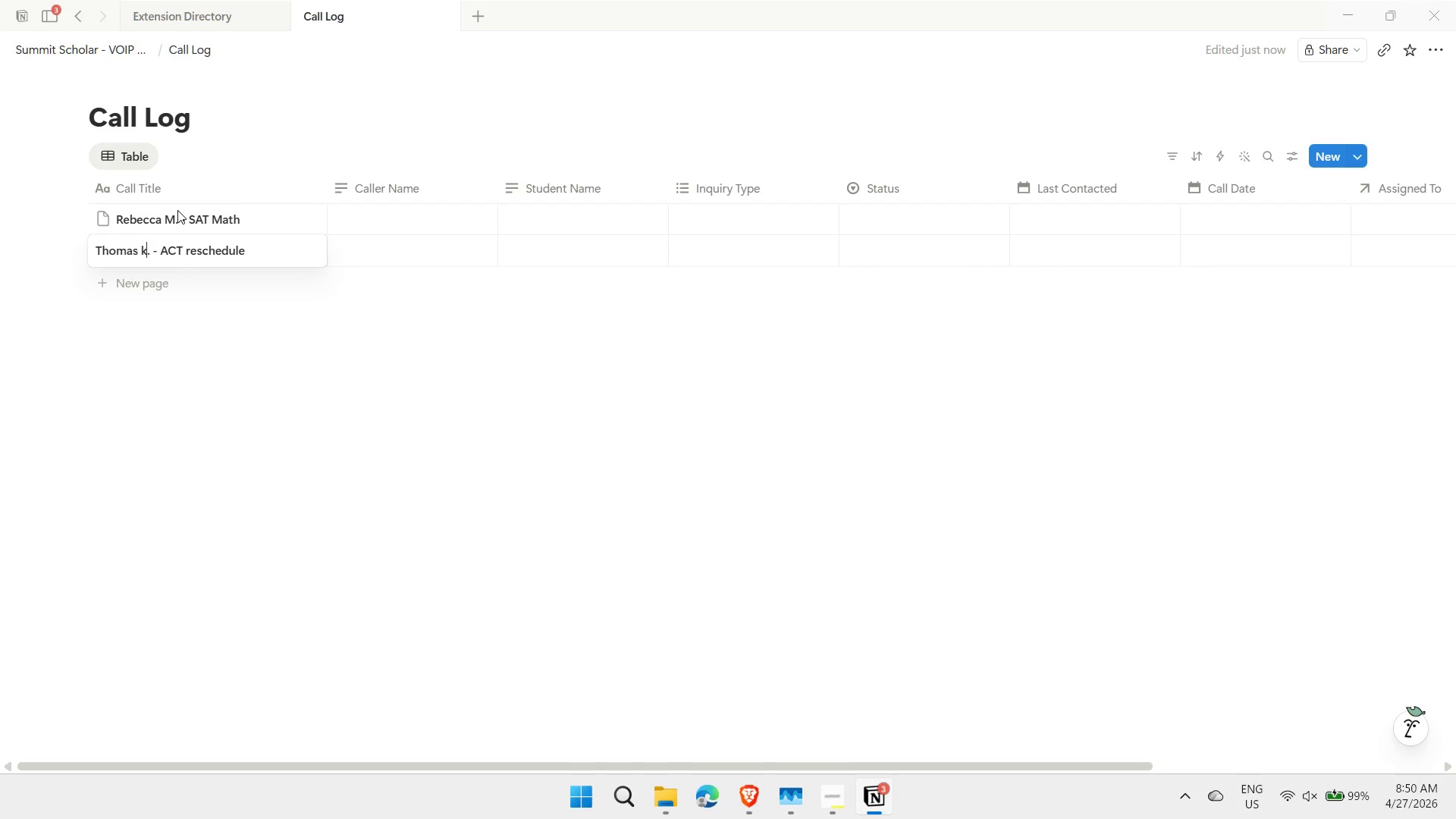 
key(Backspace)
 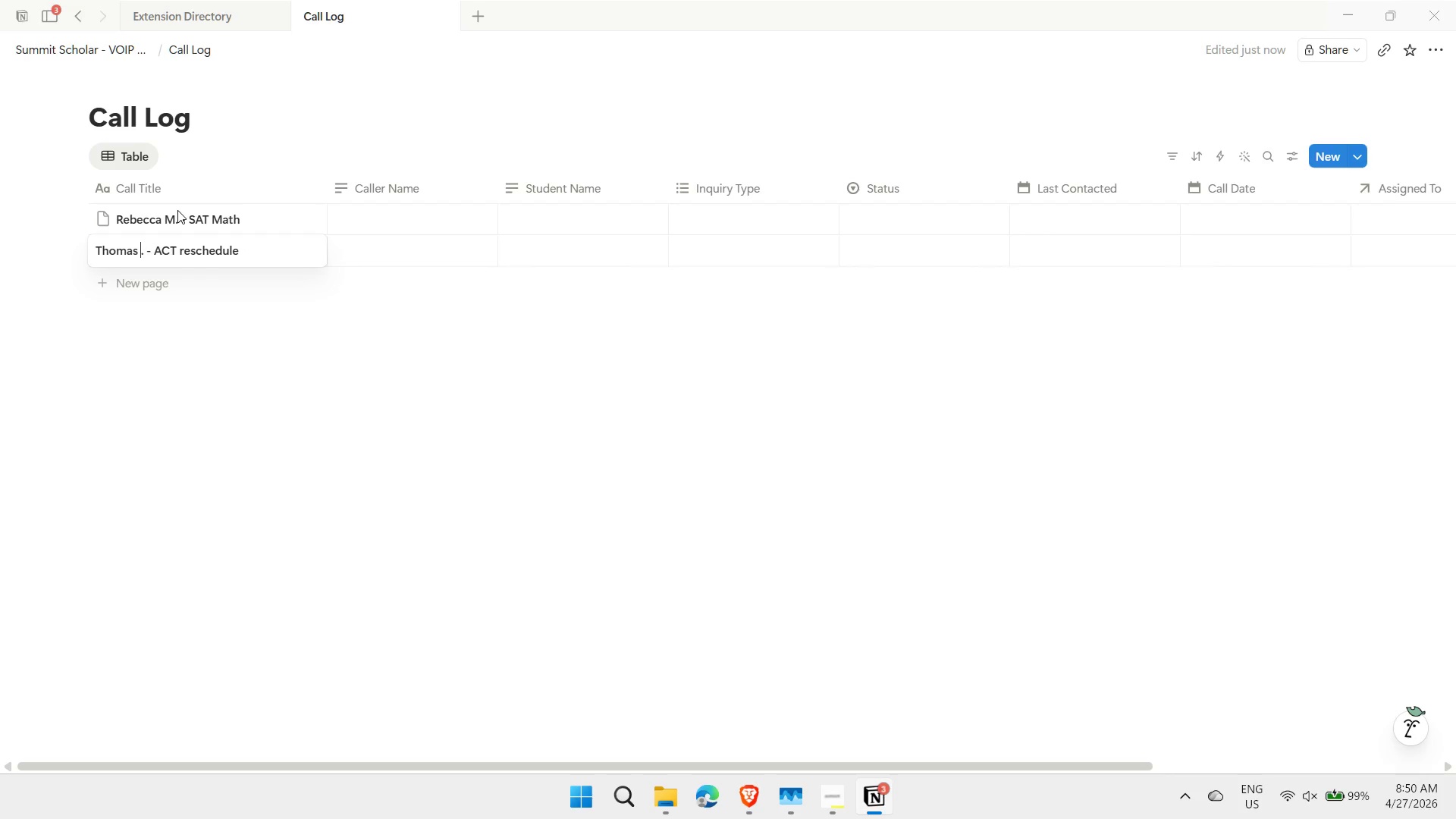 
key(Shift+ShiftLeft)
 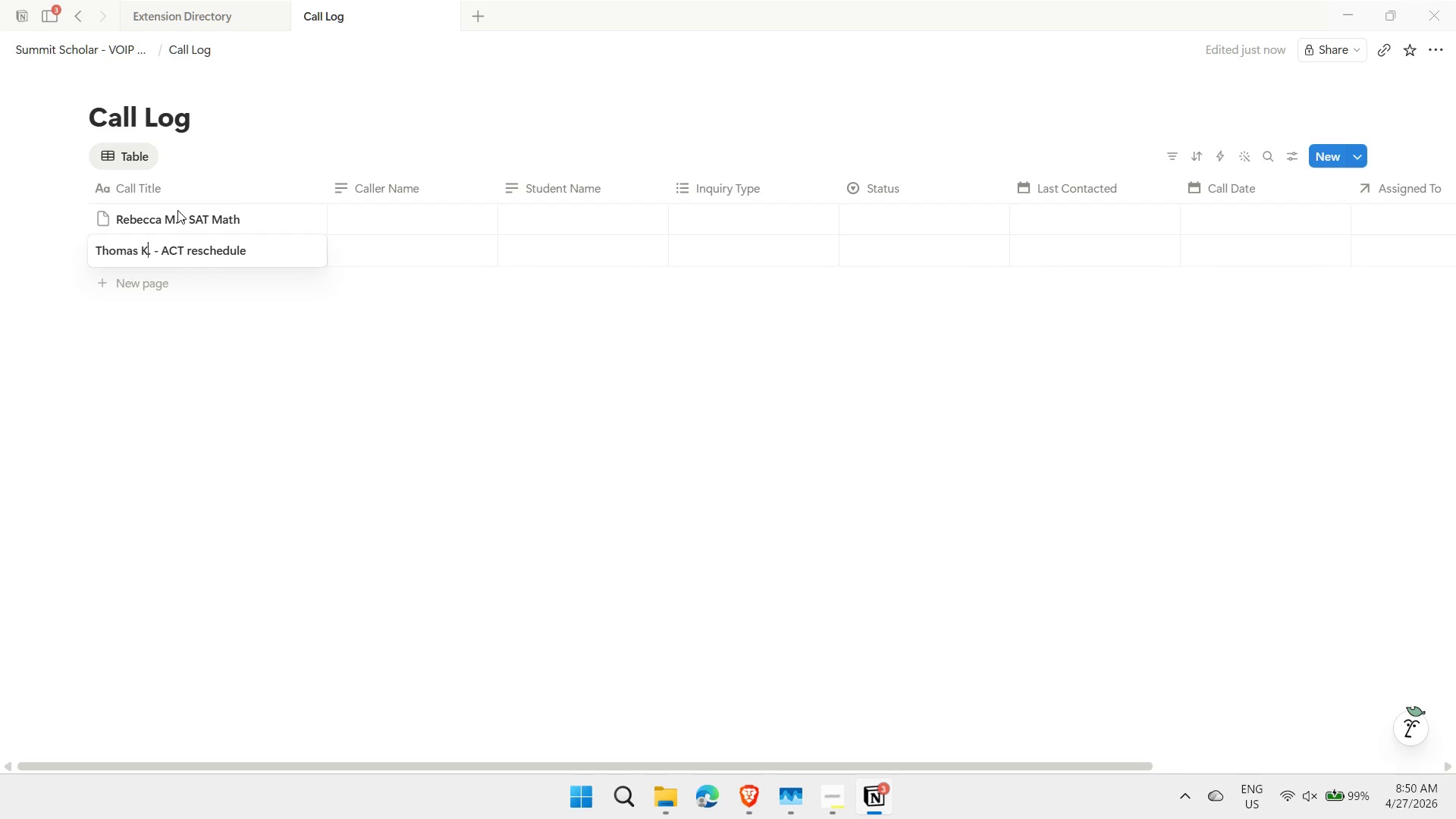 
key(Shift+K)
 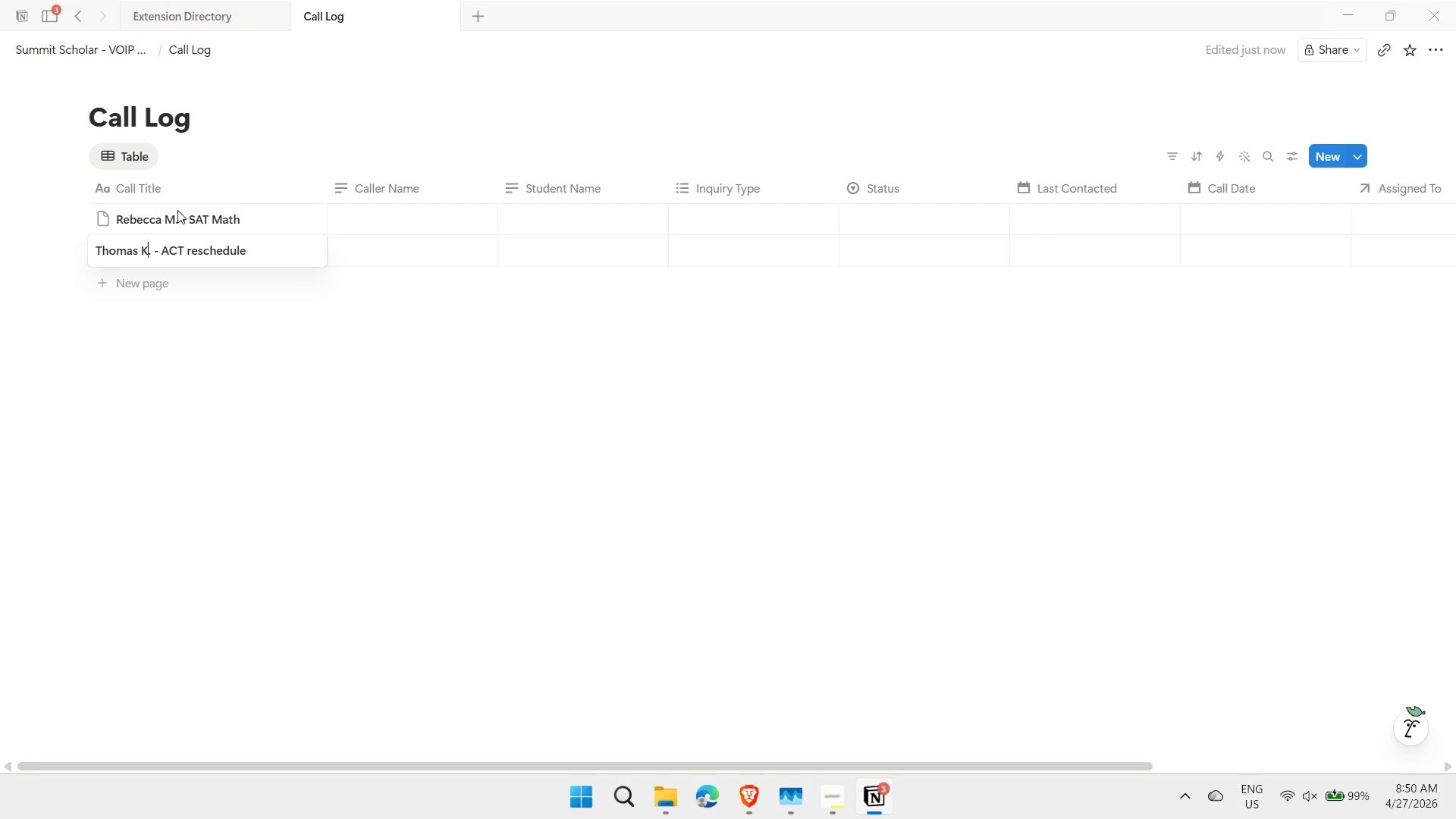 
key(Shift+ShiftLeft)
 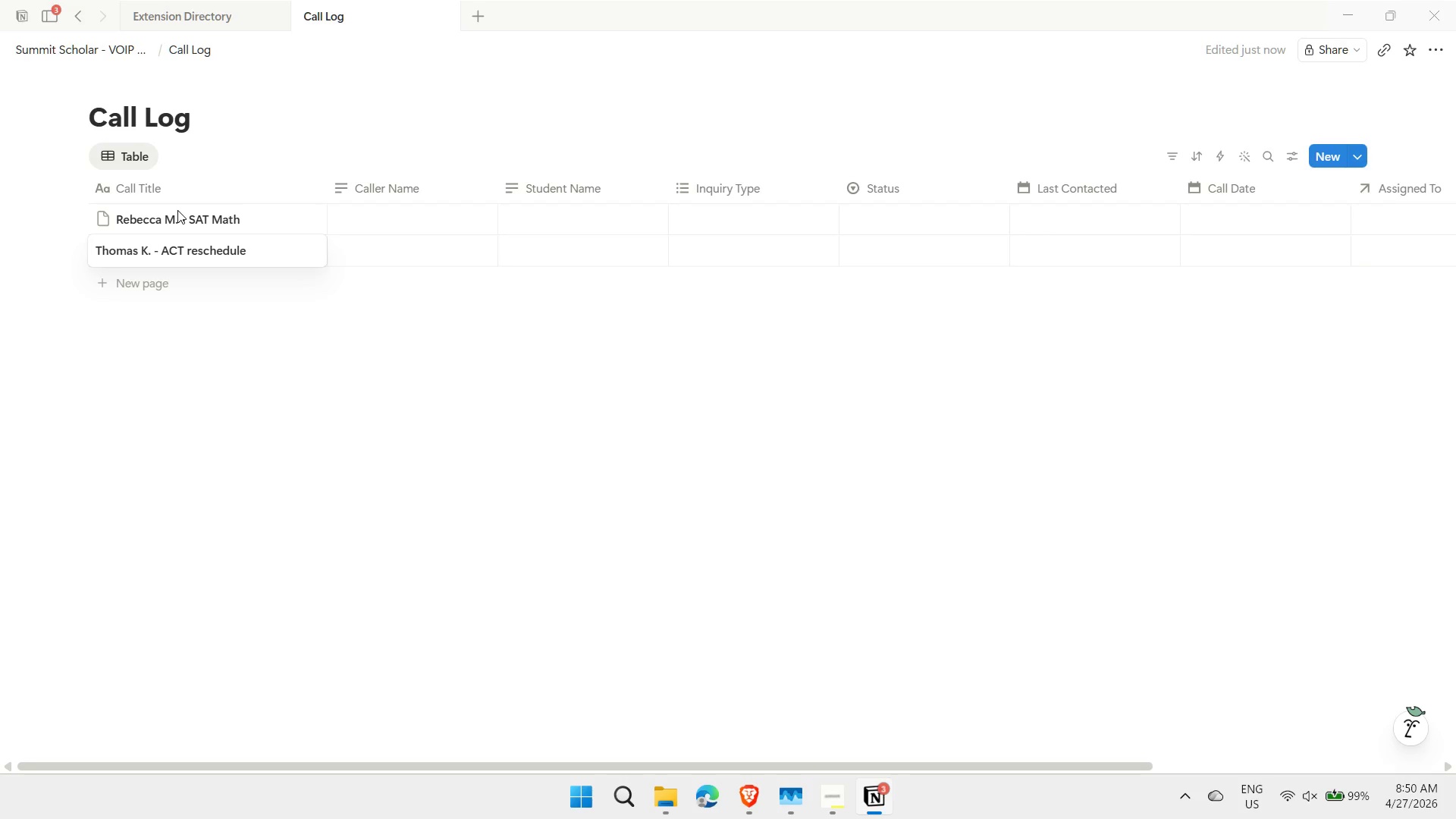 
key(Shift+Enter)
 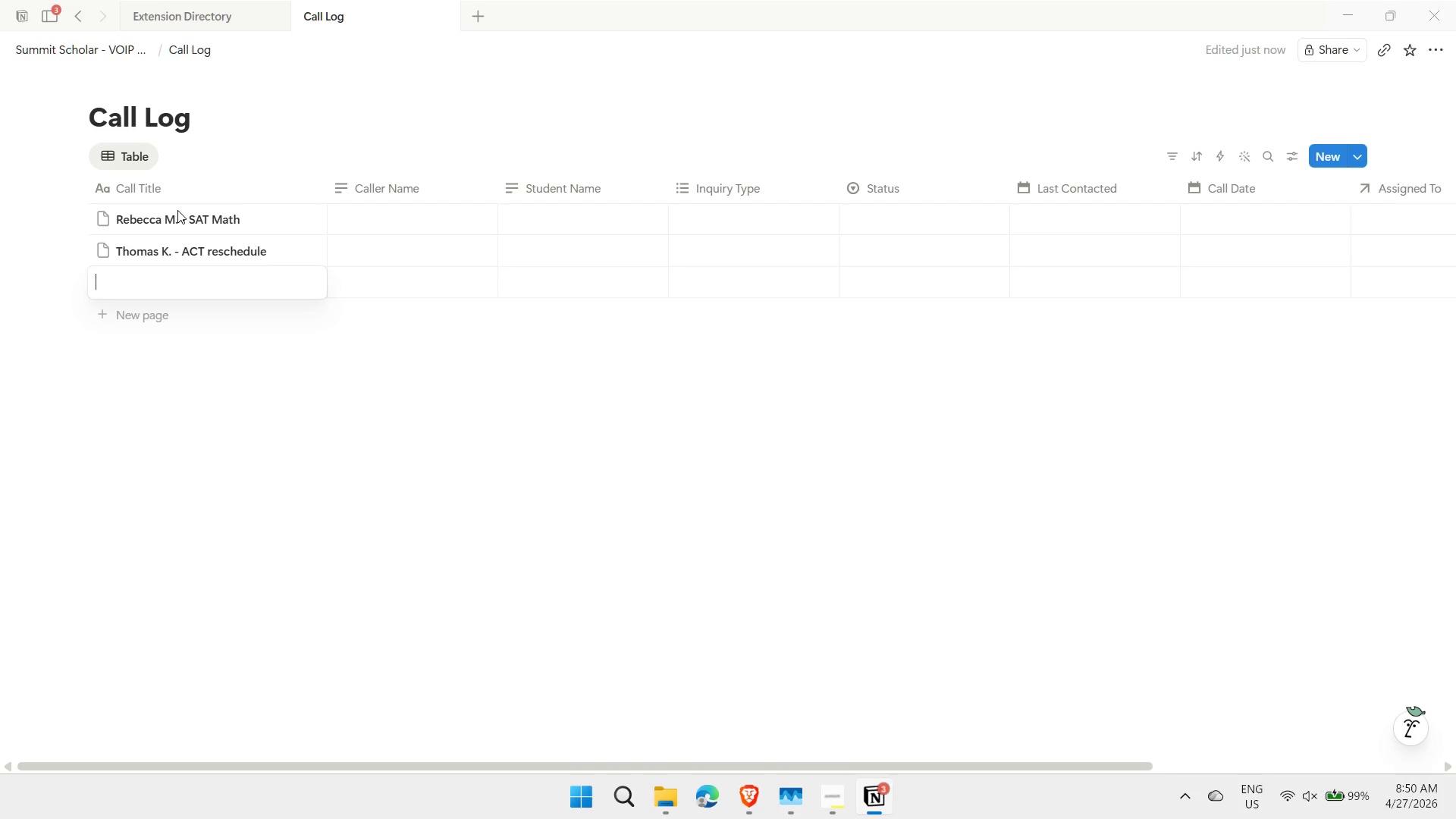 
wait(29.72)
 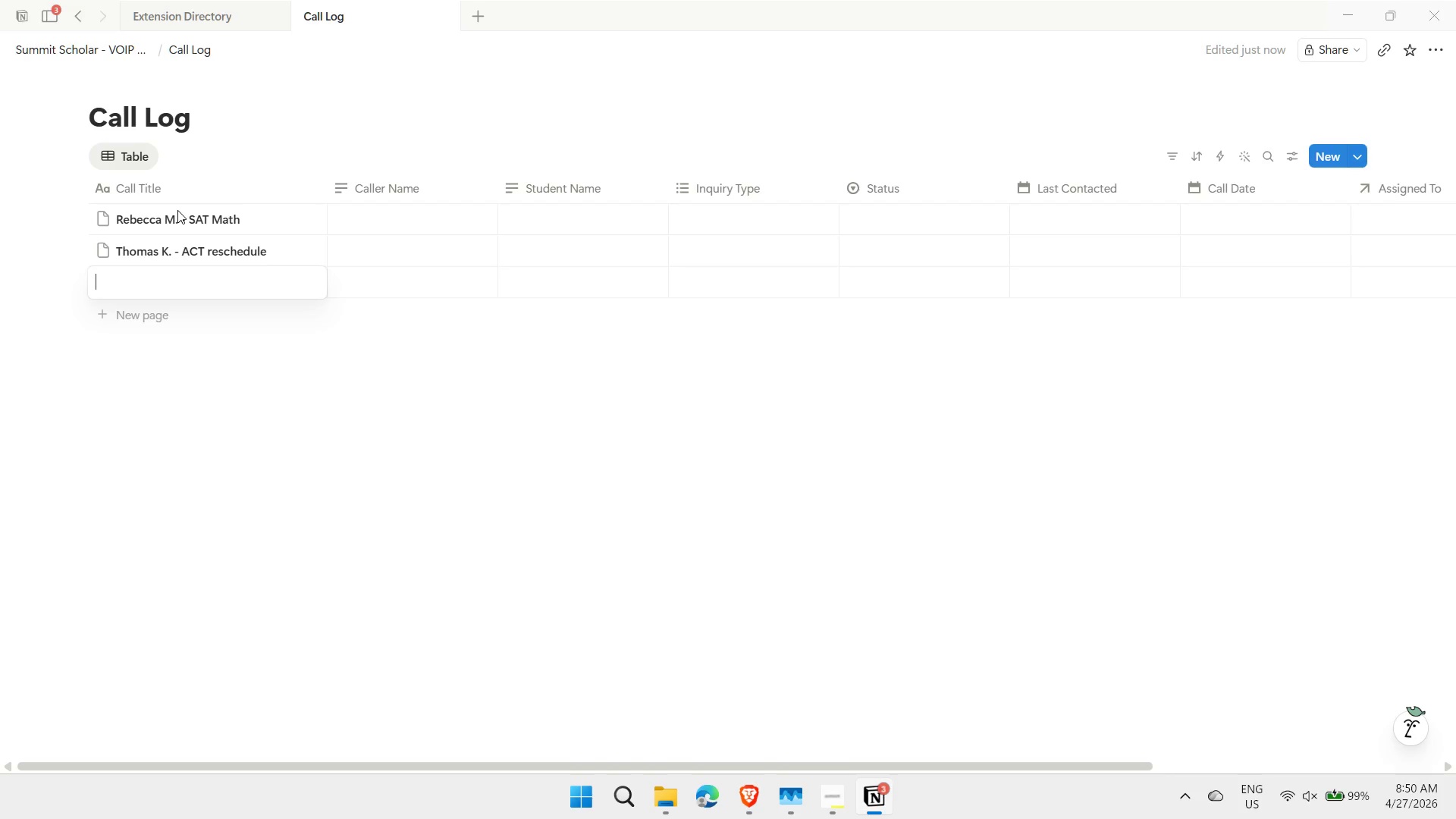 
type(Billing question - June payment)
 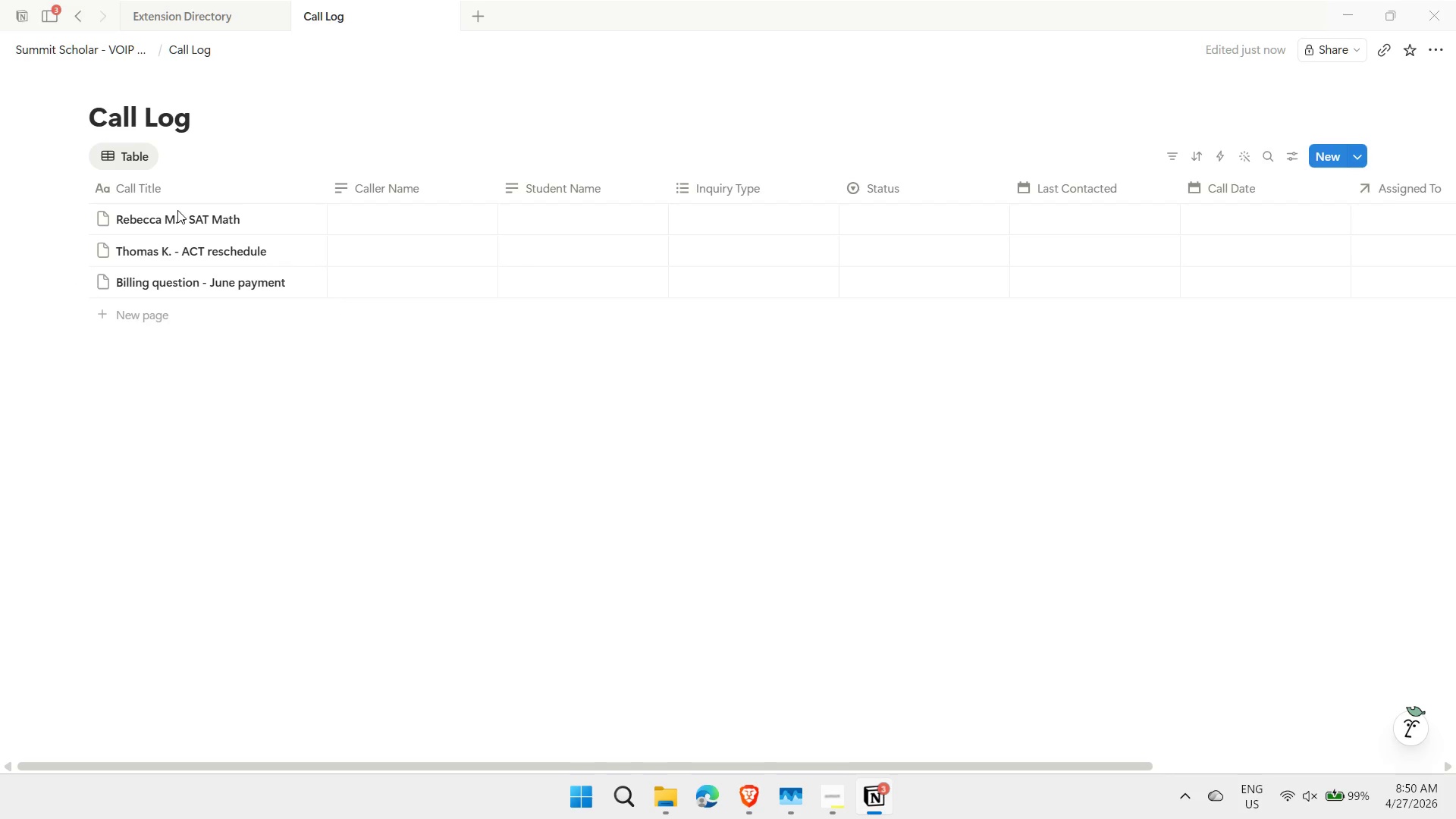 
key(Shift+Enter)
 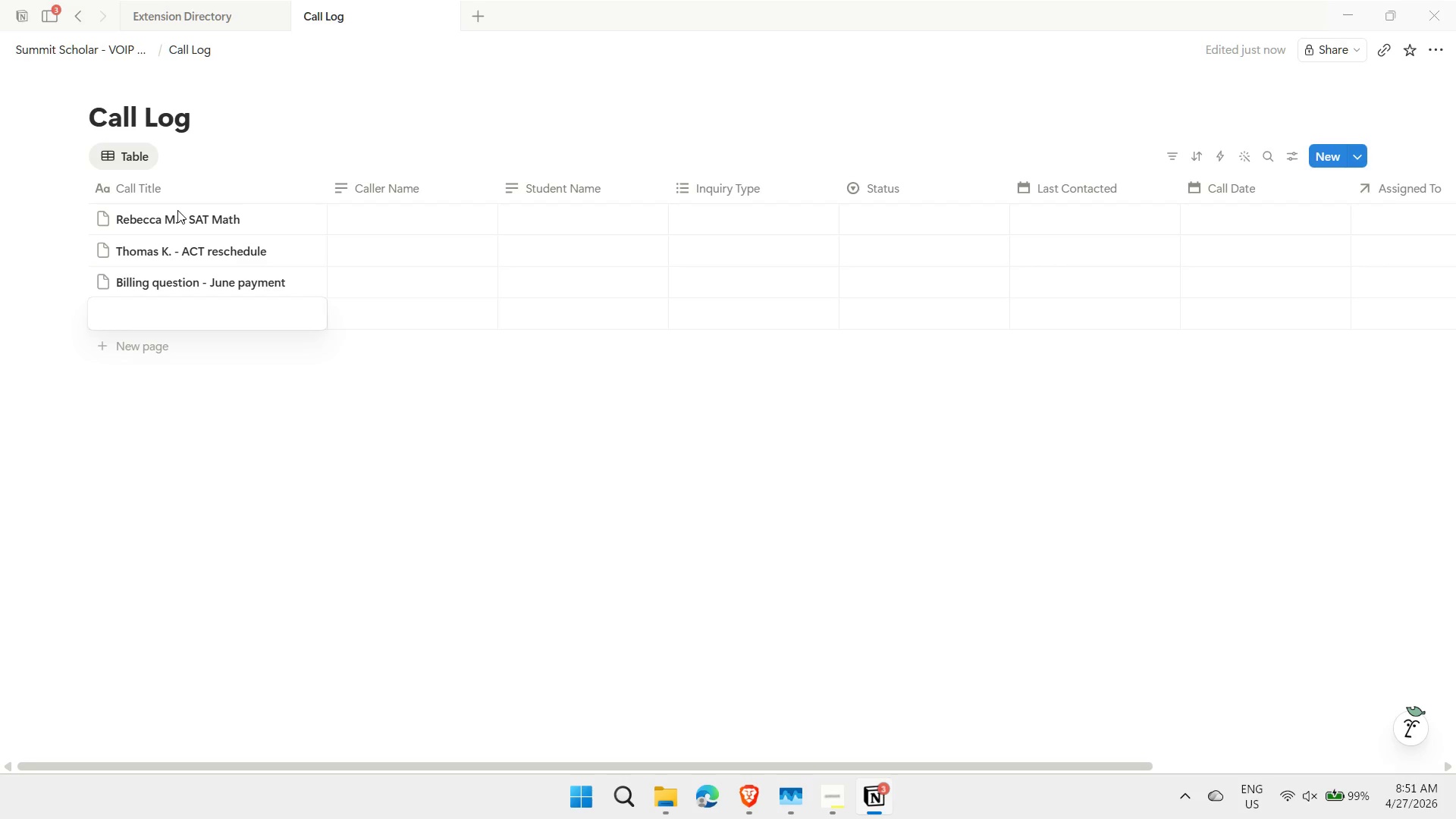 
wait(6.47)
 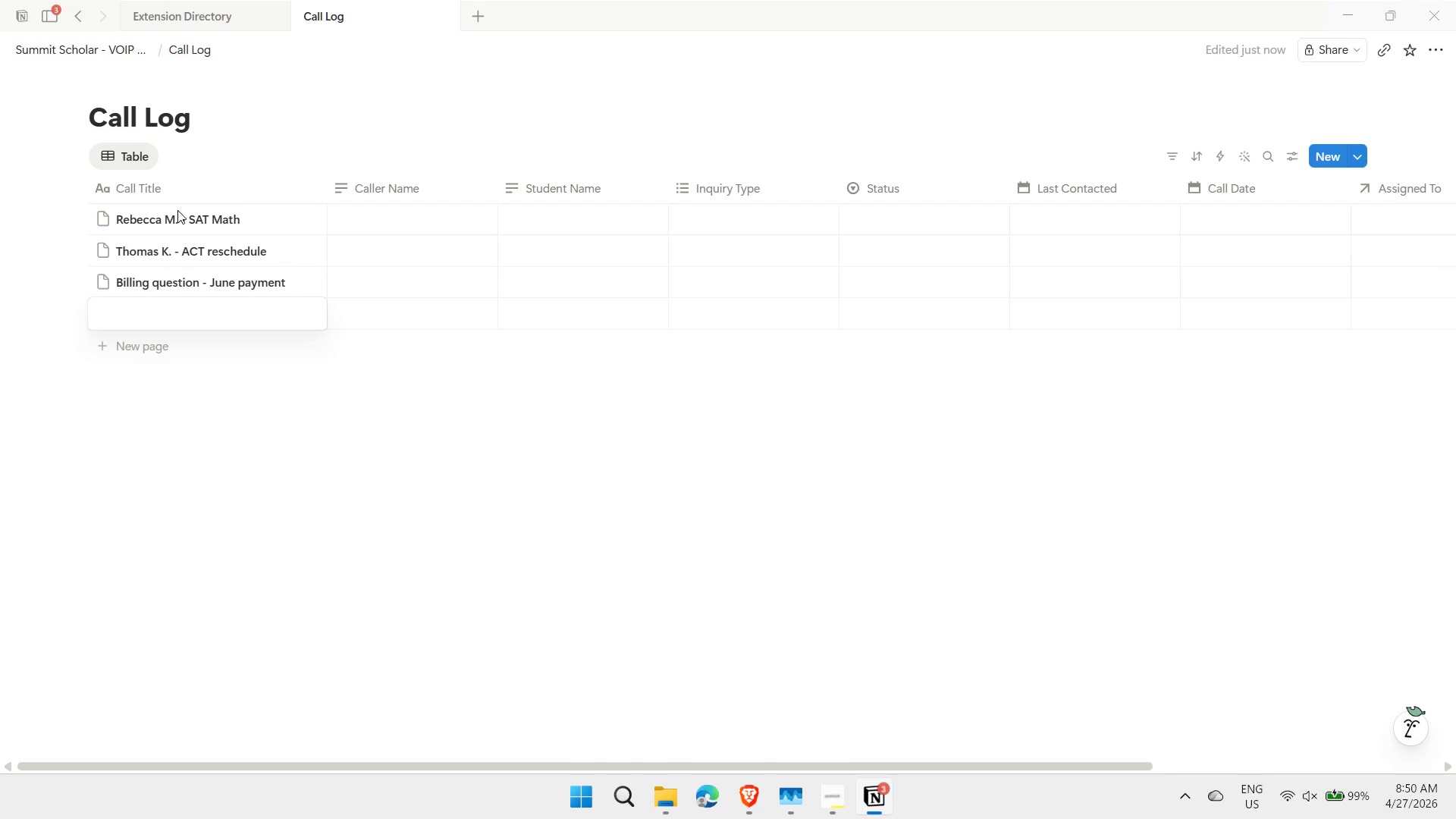 
type(New lead - SAT tutoring)
 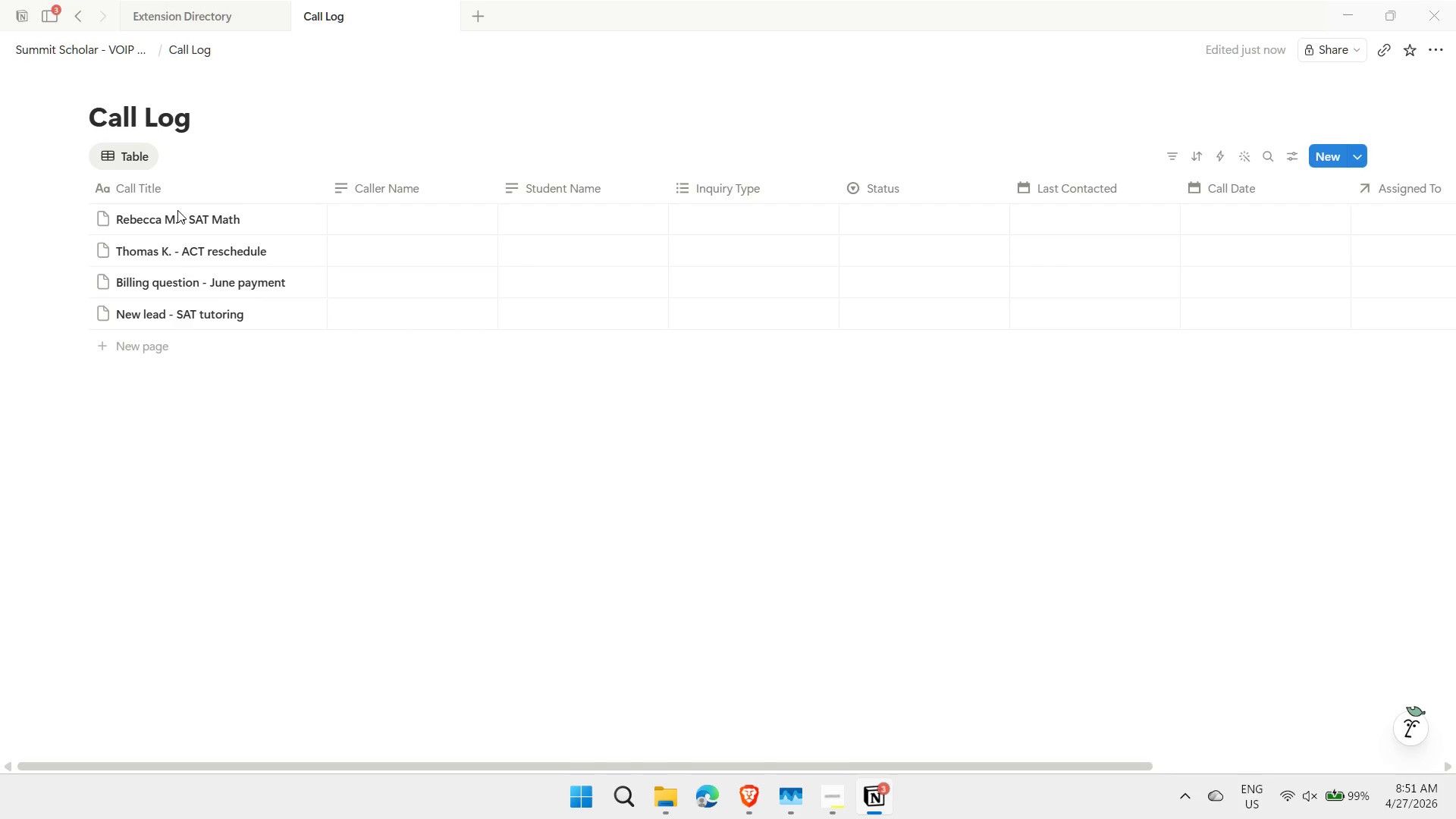 
key(Shift+Enter)
 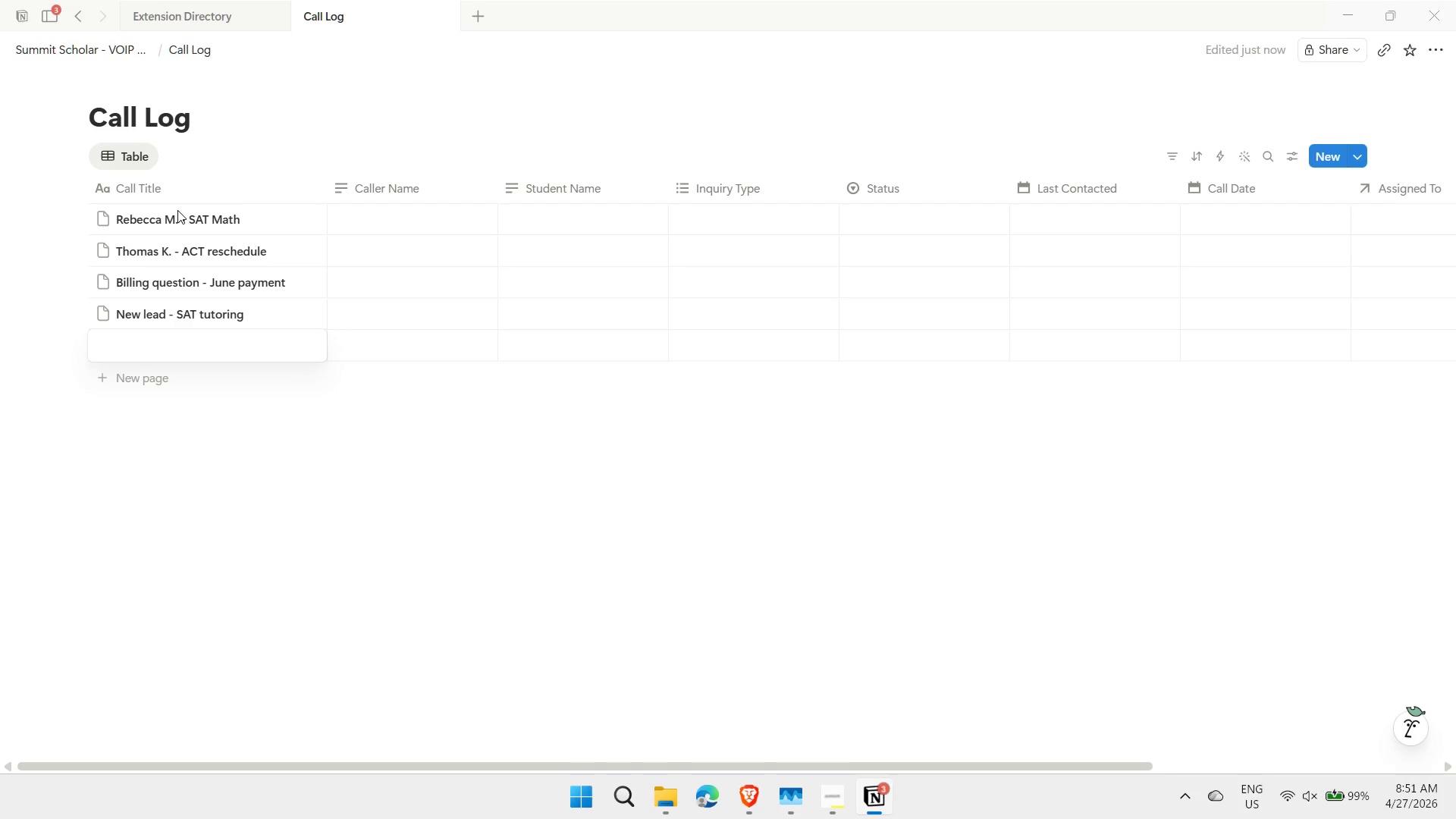 
type(Tutor absence - James Park)
 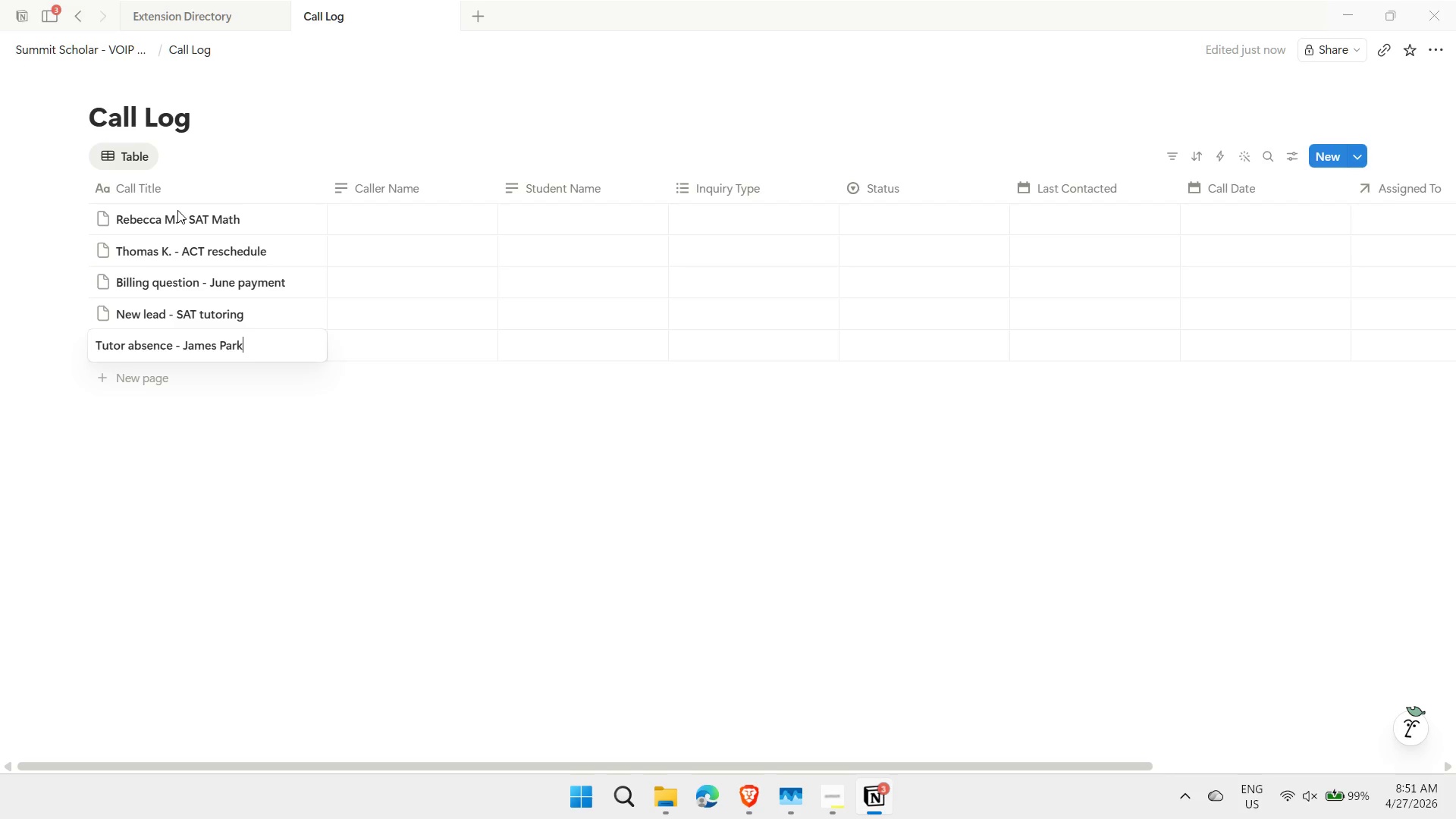 
key(Shift+Enter)
 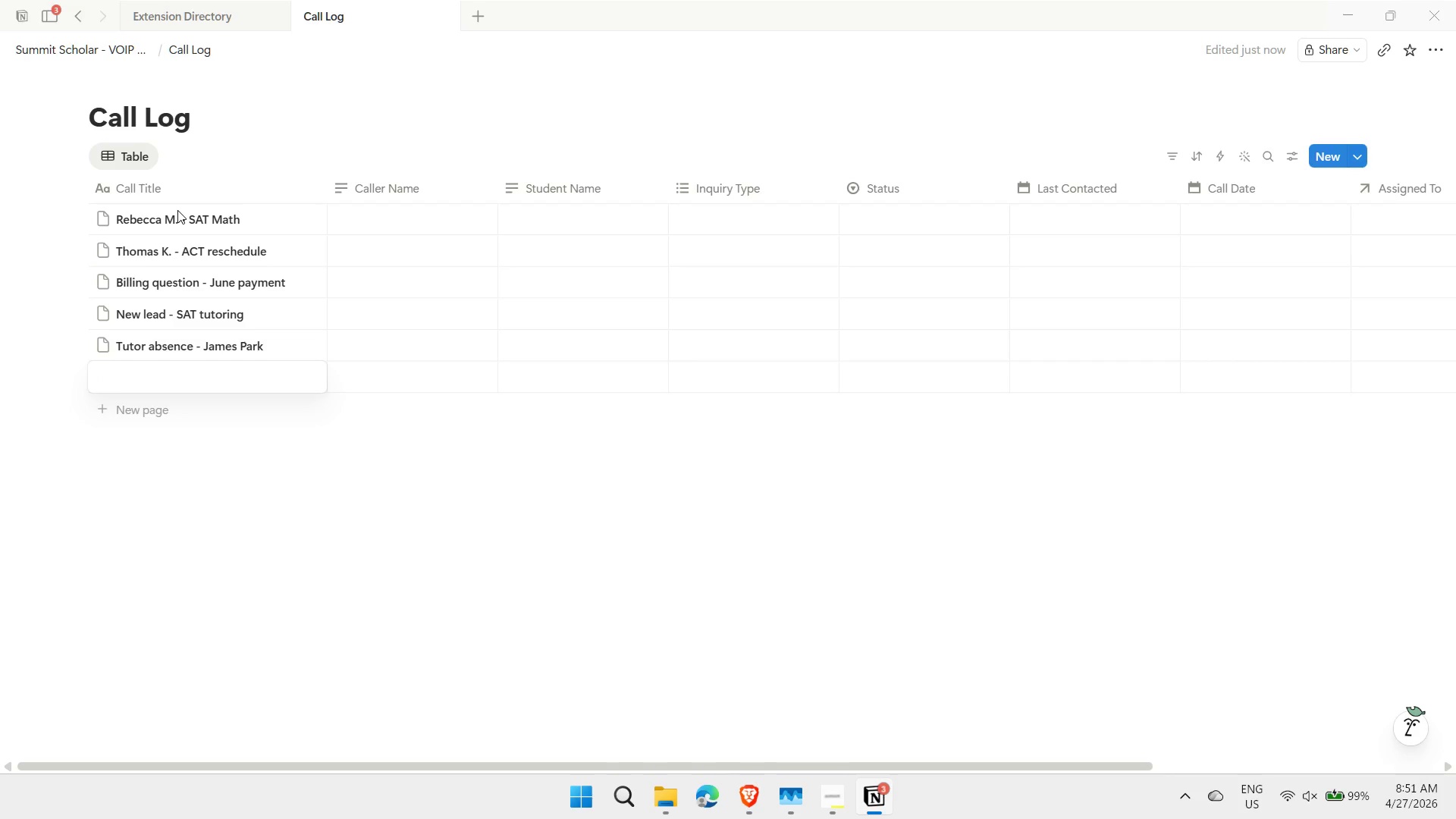 
type(ACT prep materials)
 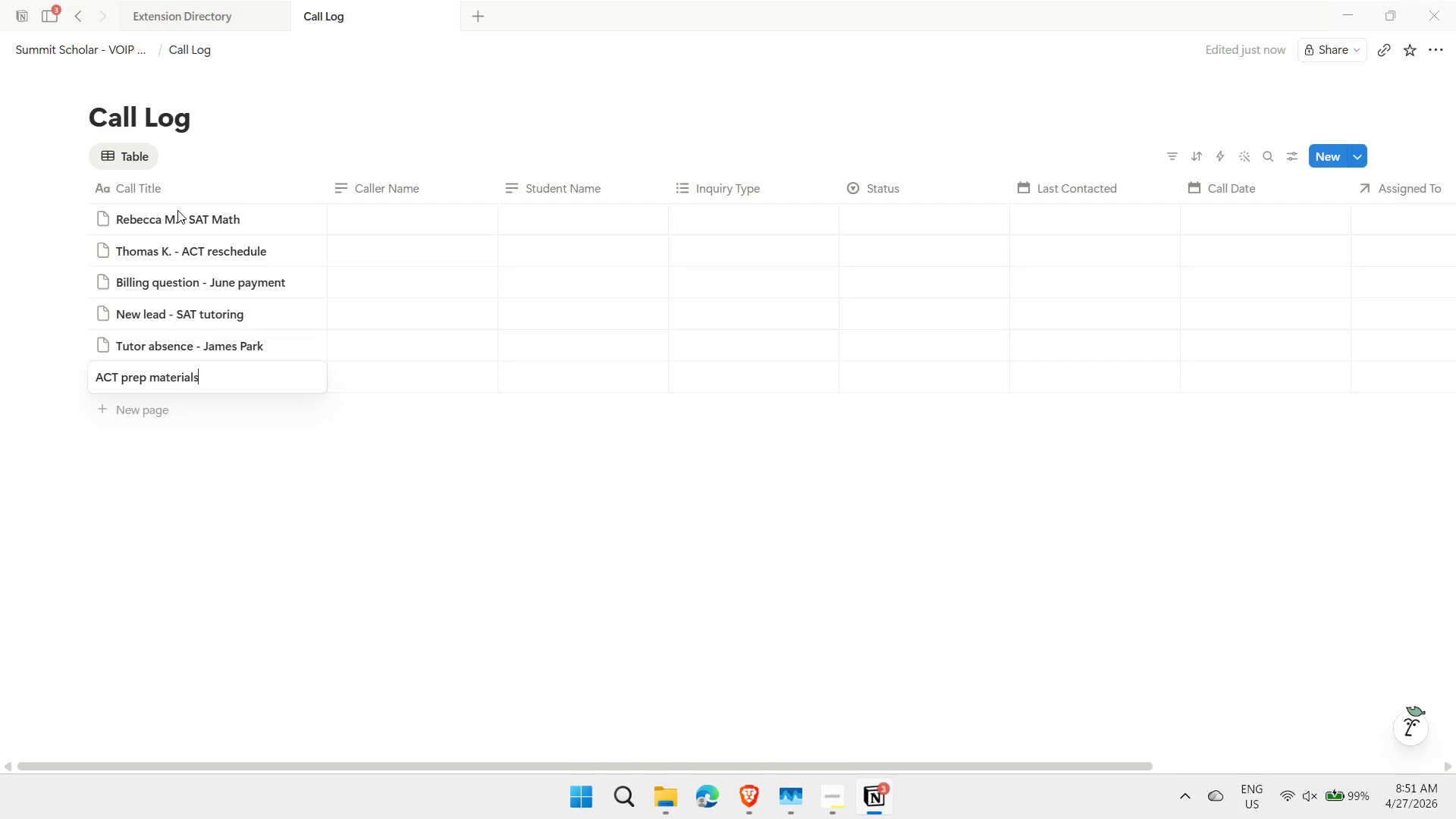 
key(Enter)
 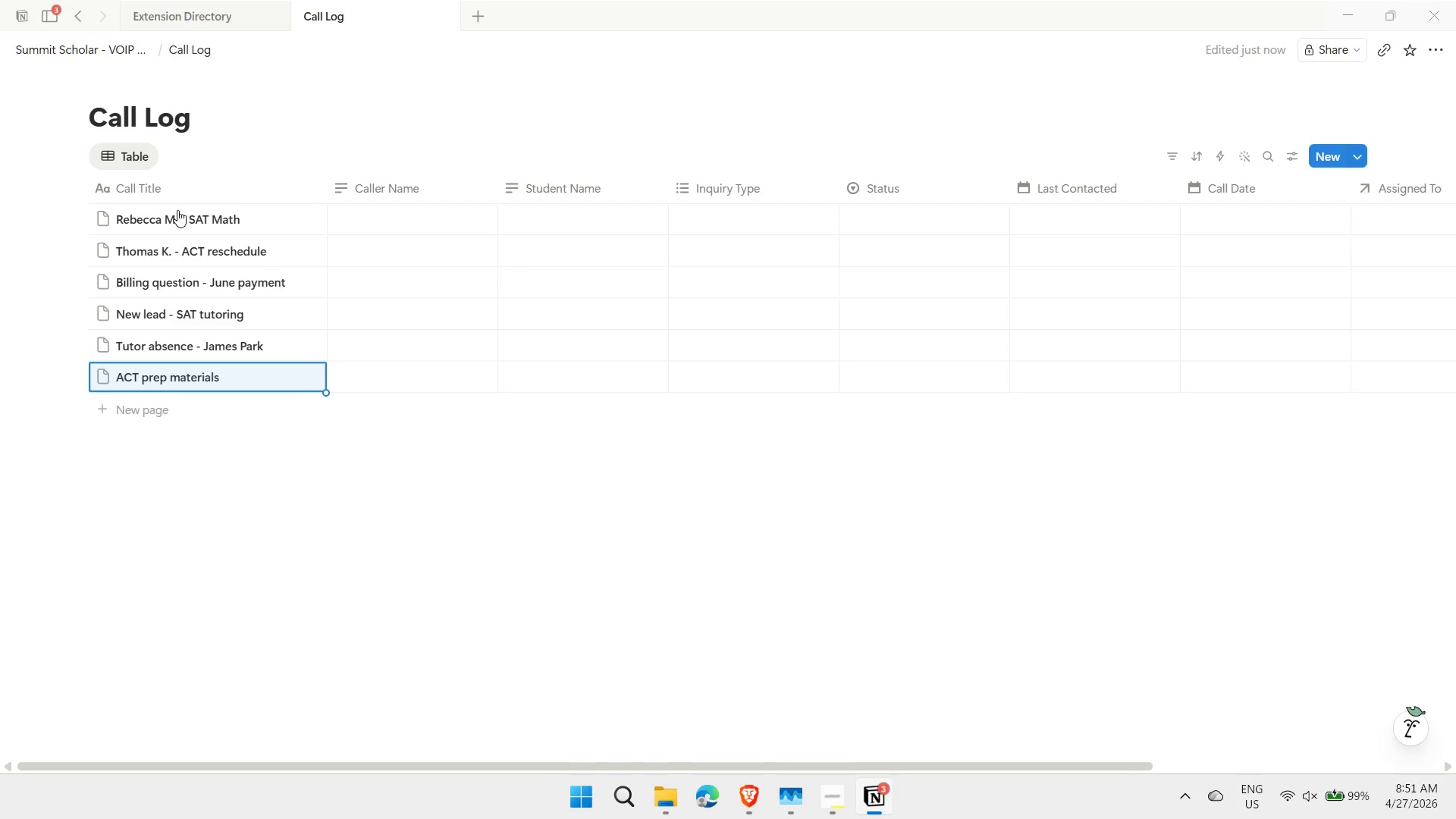 
key(ArrowRight)
 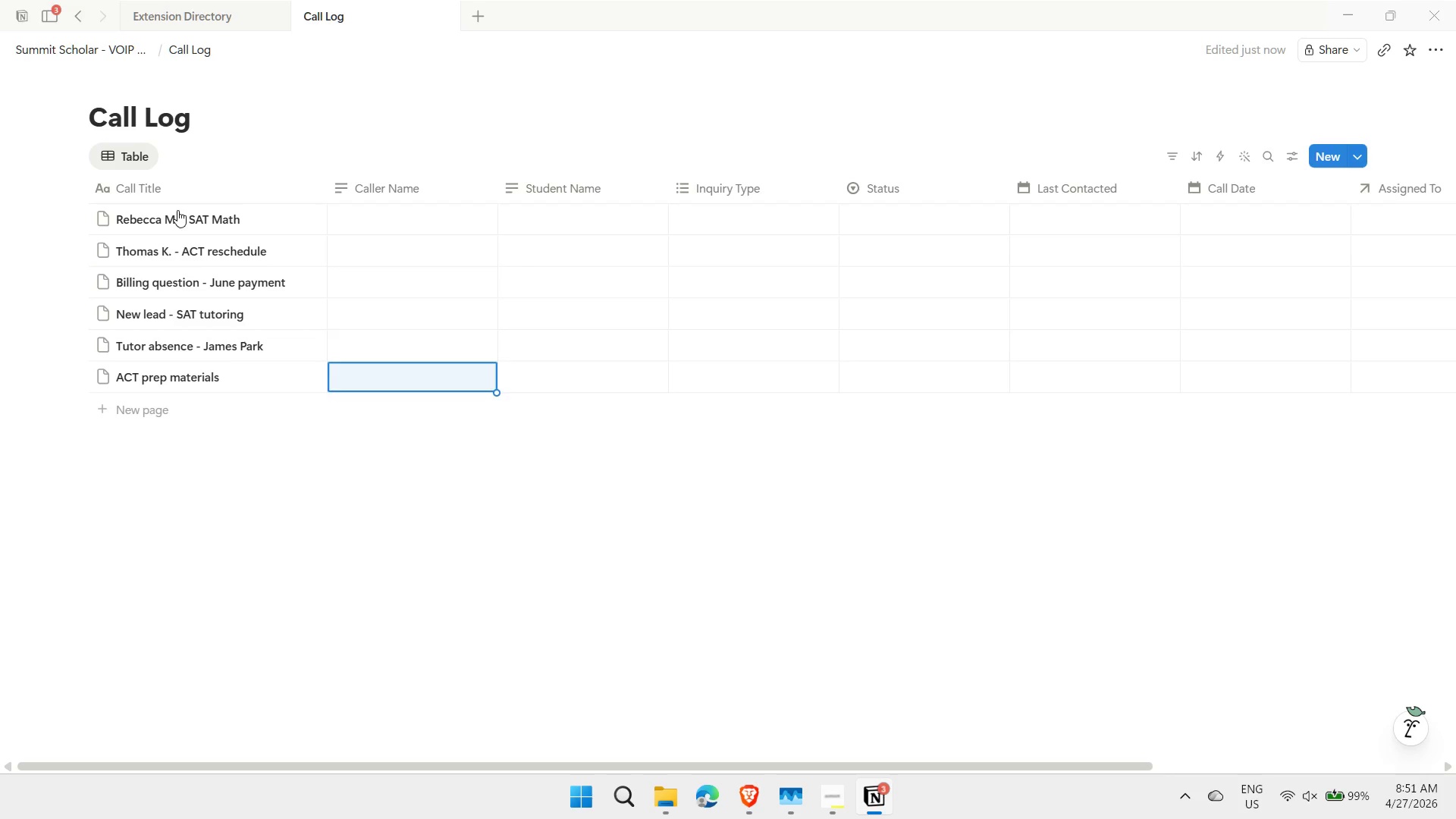 
key(ArrowUp)
 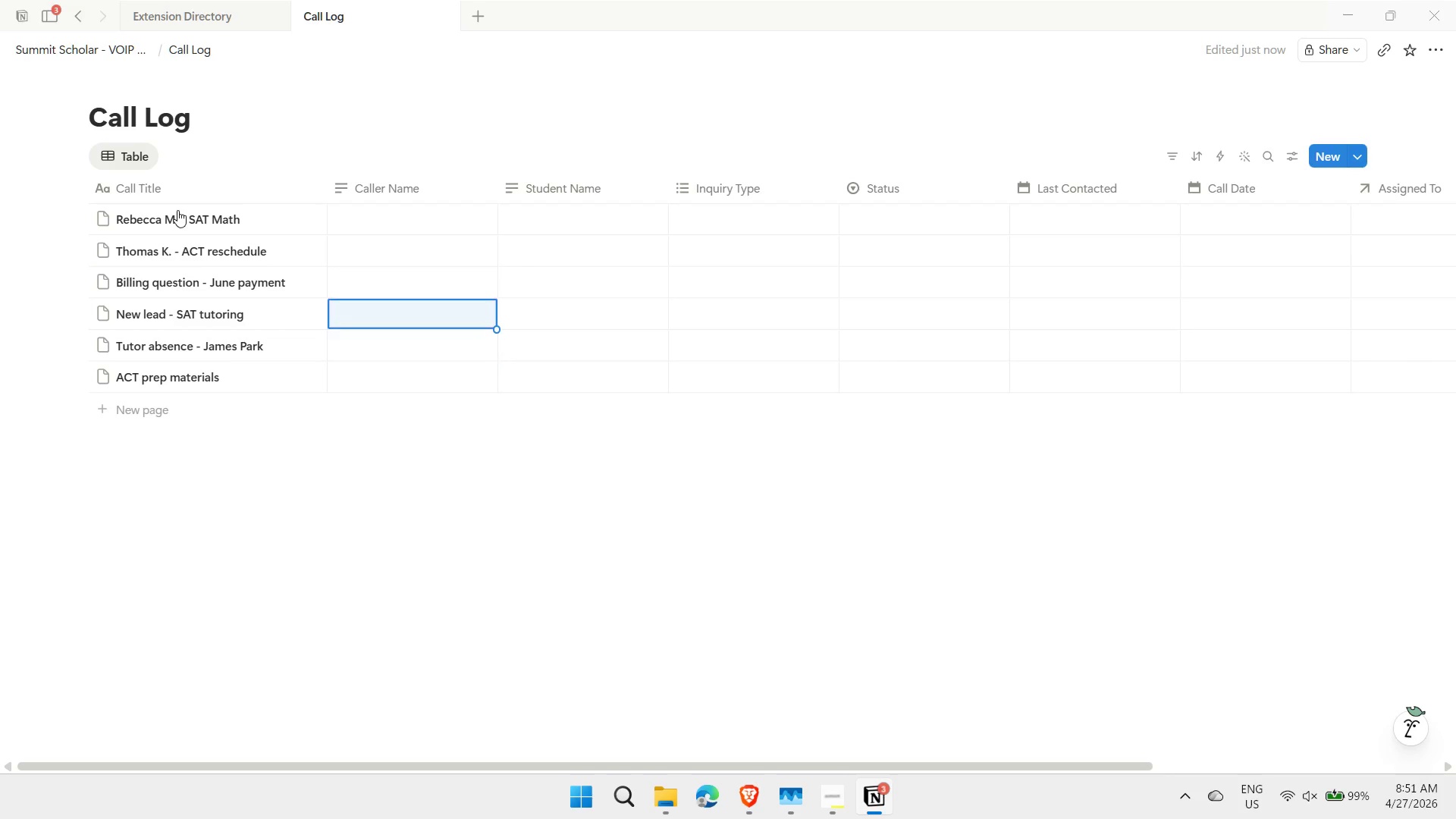 
key(ArrowUp)
 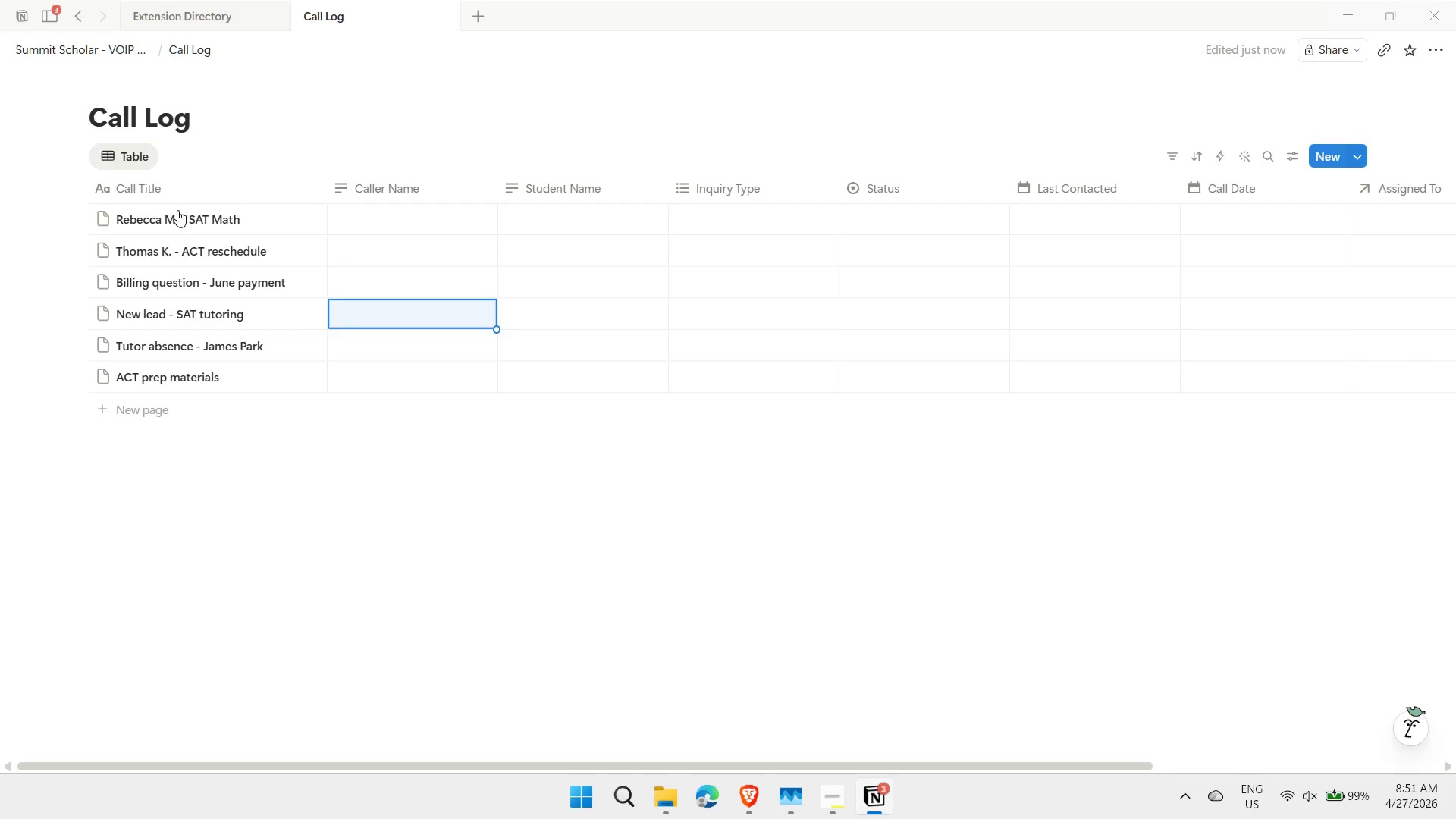 
key(ArrowUp)
 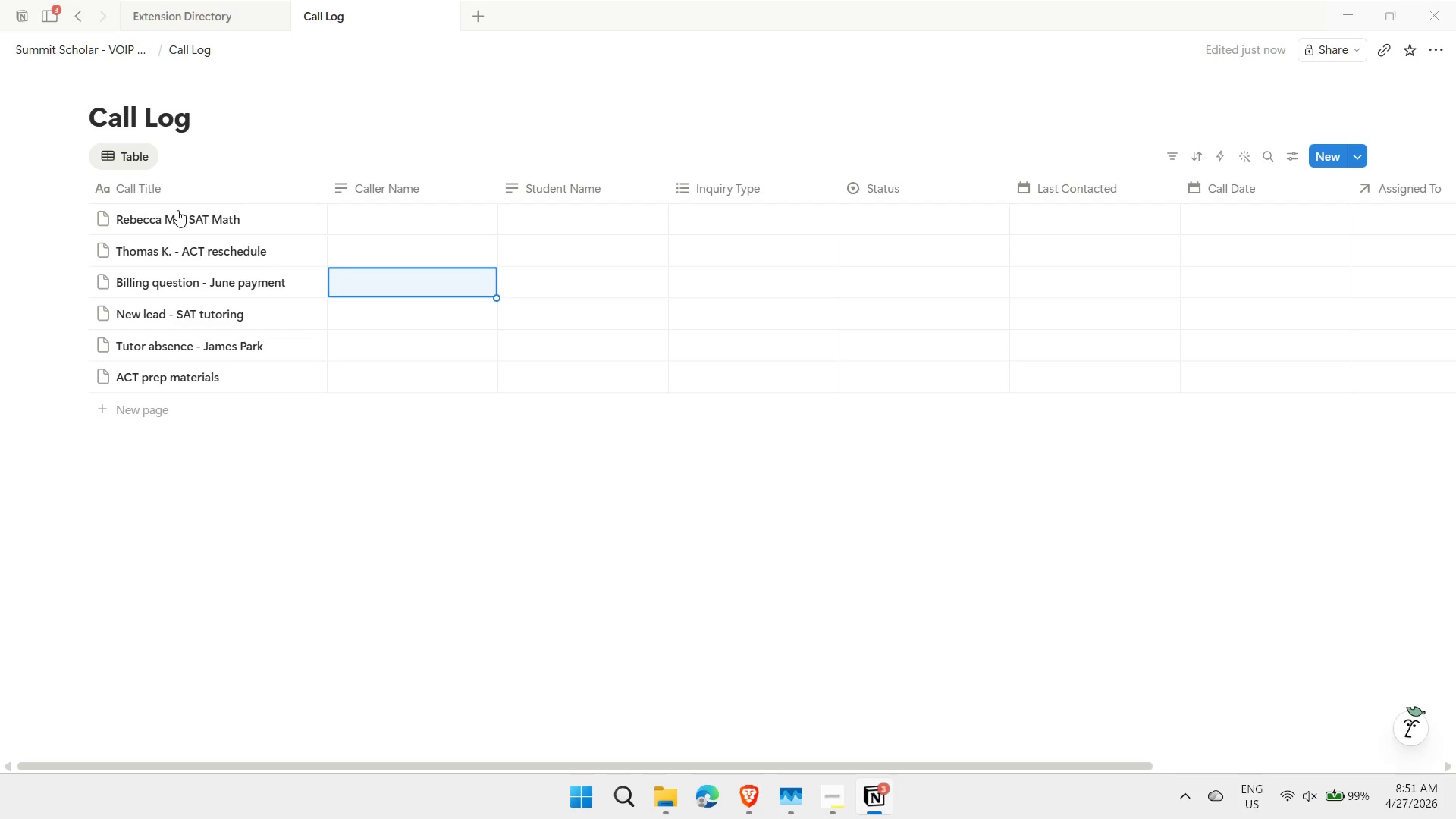 
wait(9.12)
 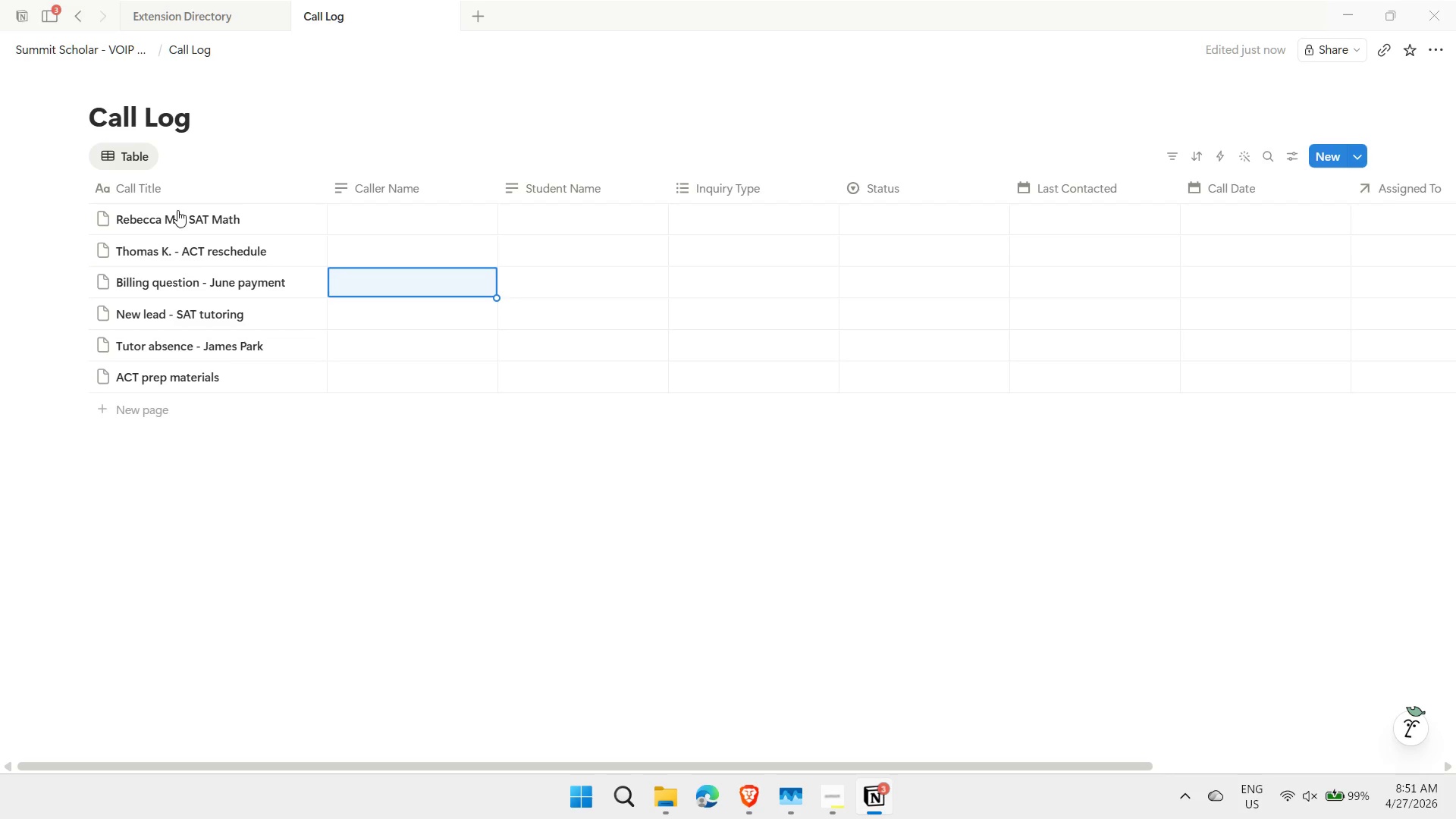 
key(ArrowUp)
 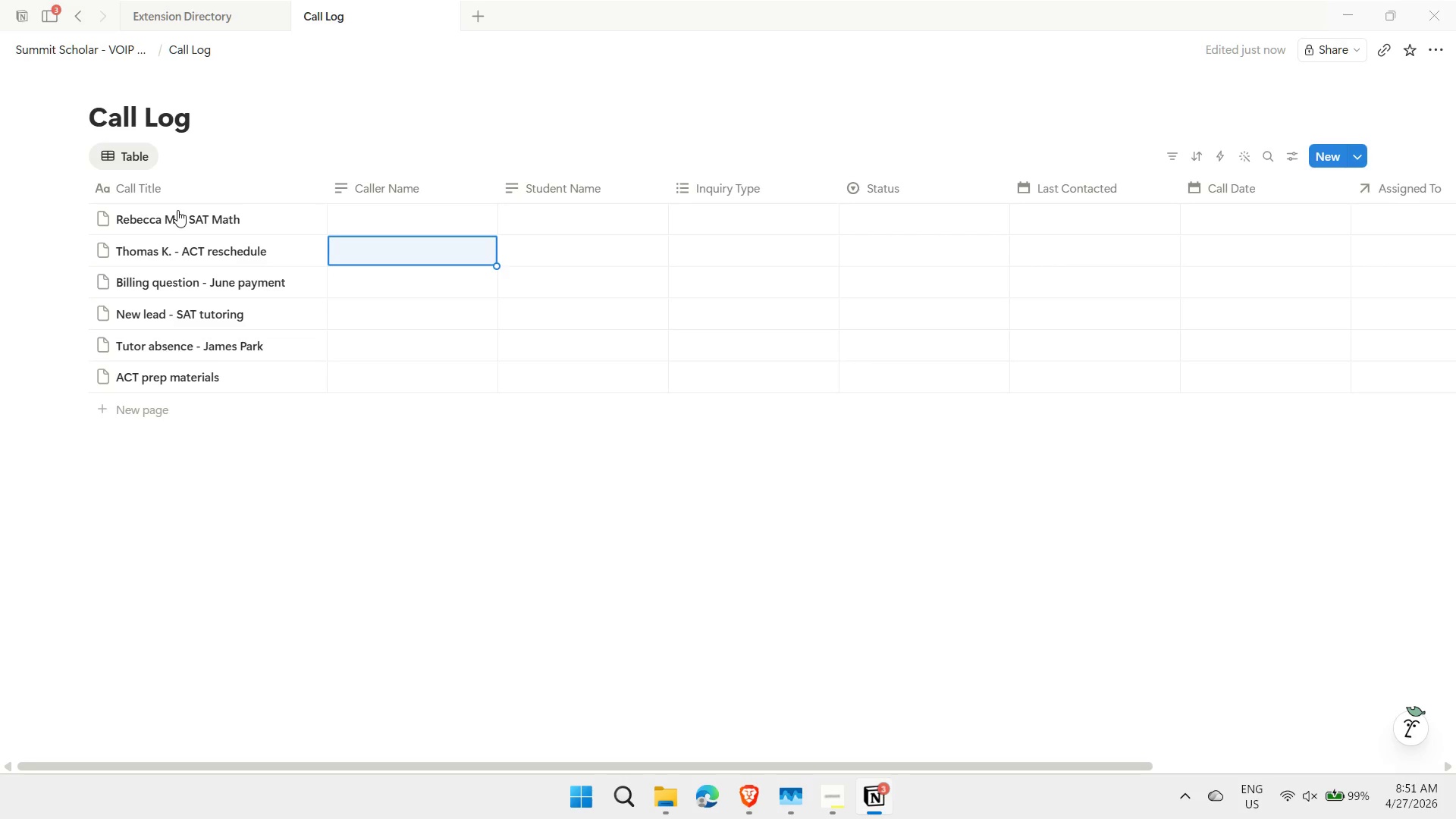 
key(ArrowUp)
 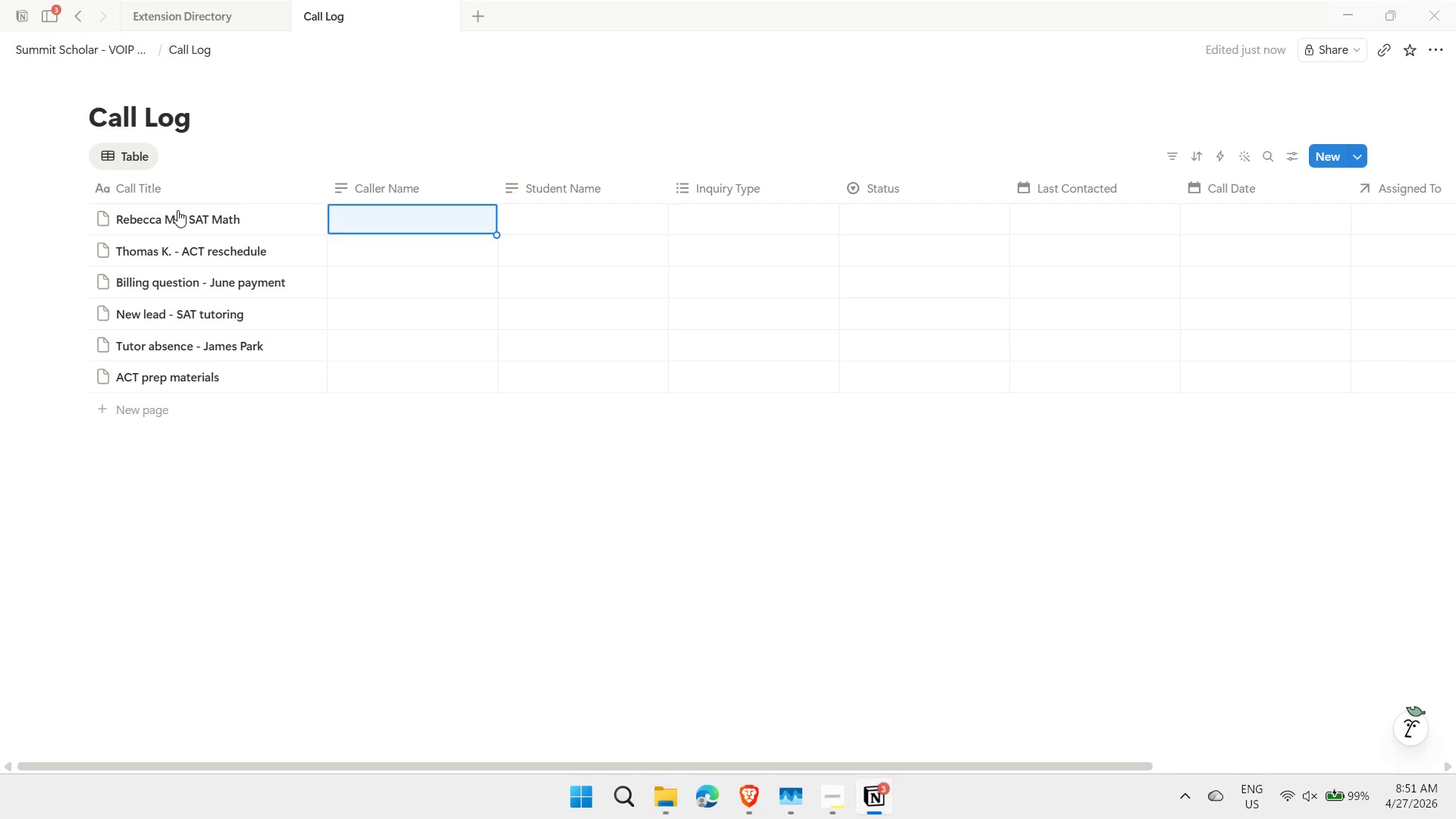 
type(Rebecca M.)
 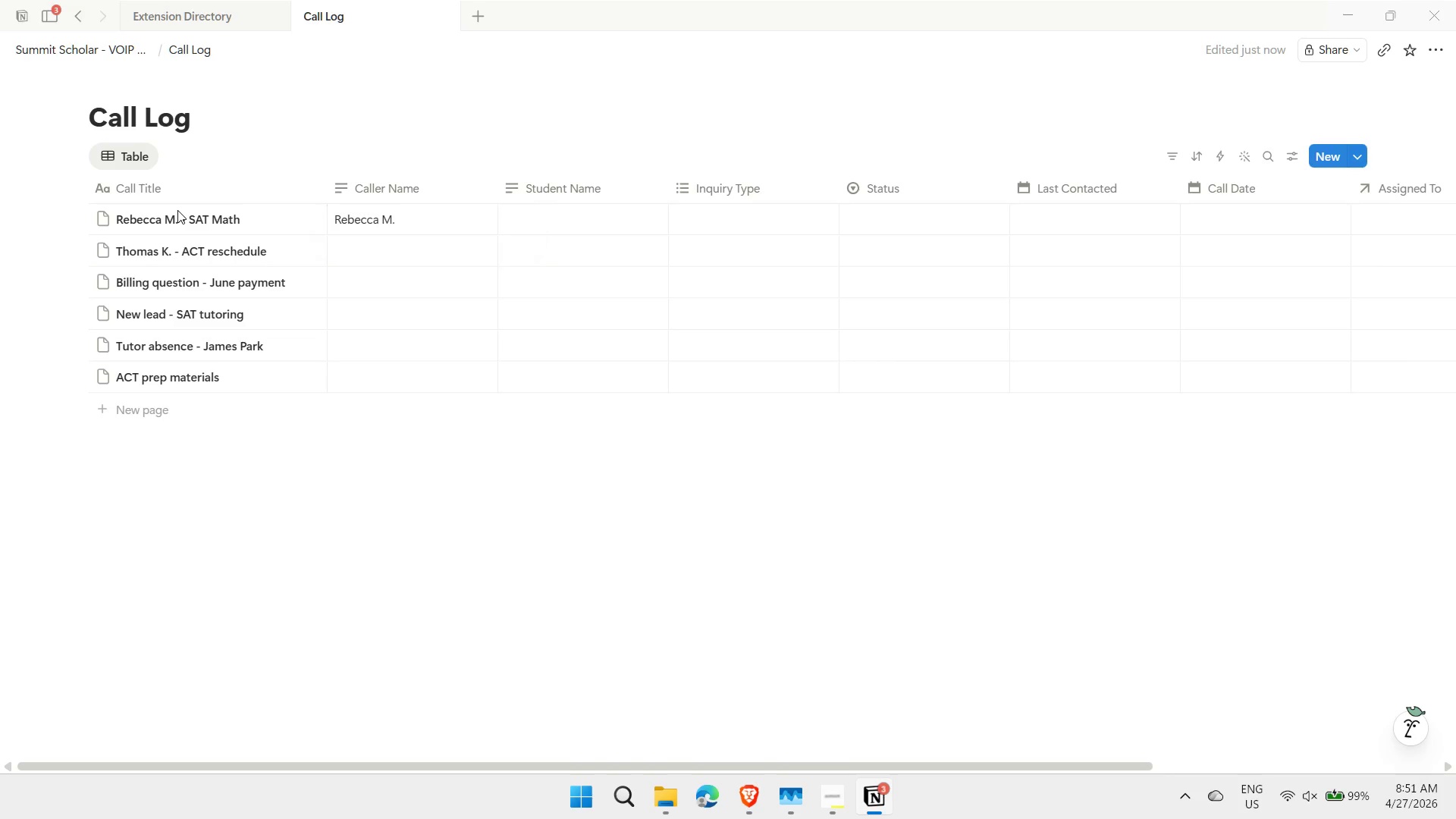 
key(Enter)
 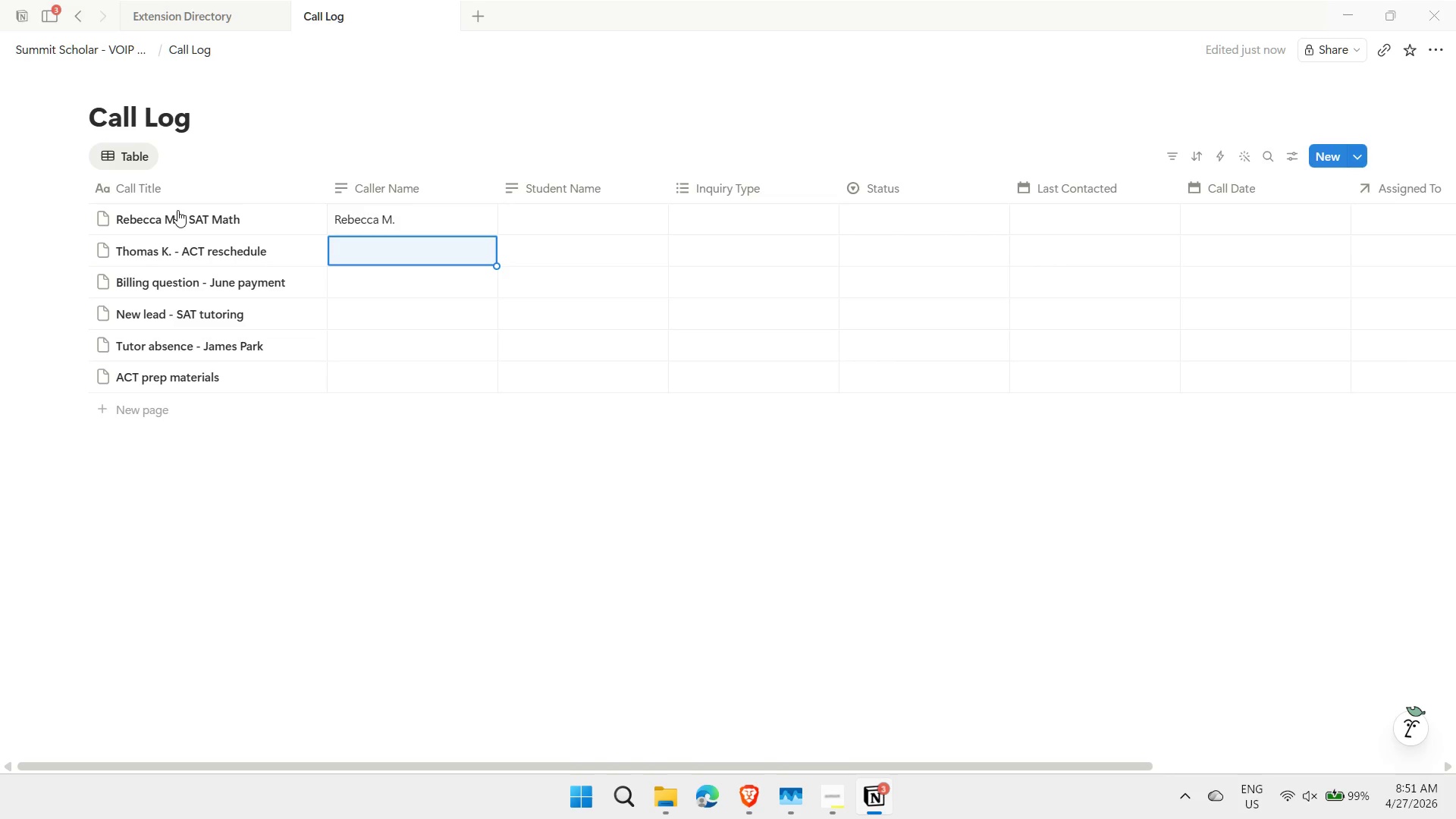 
type(Thomas K.)
 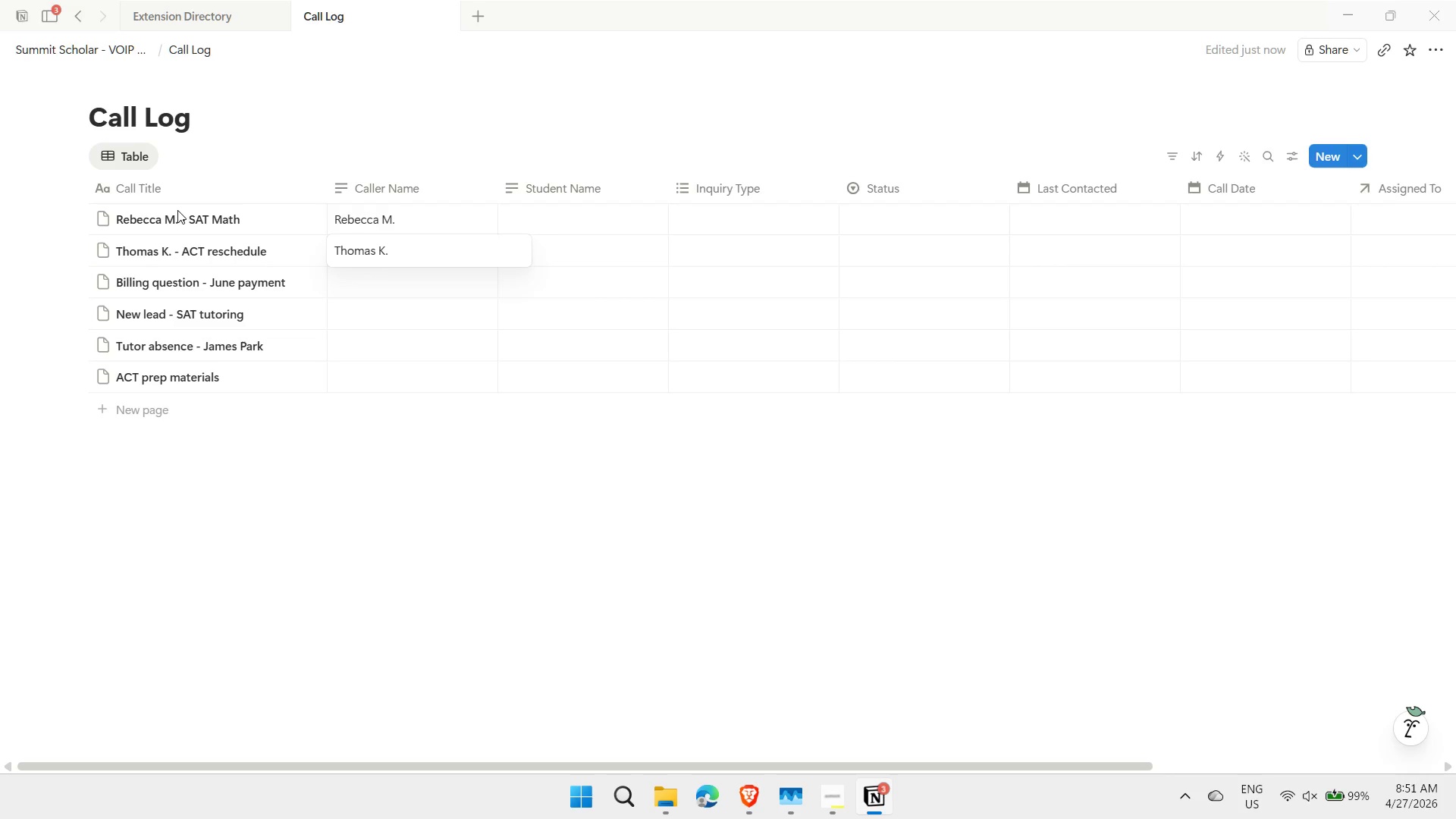 
key(Enter)
 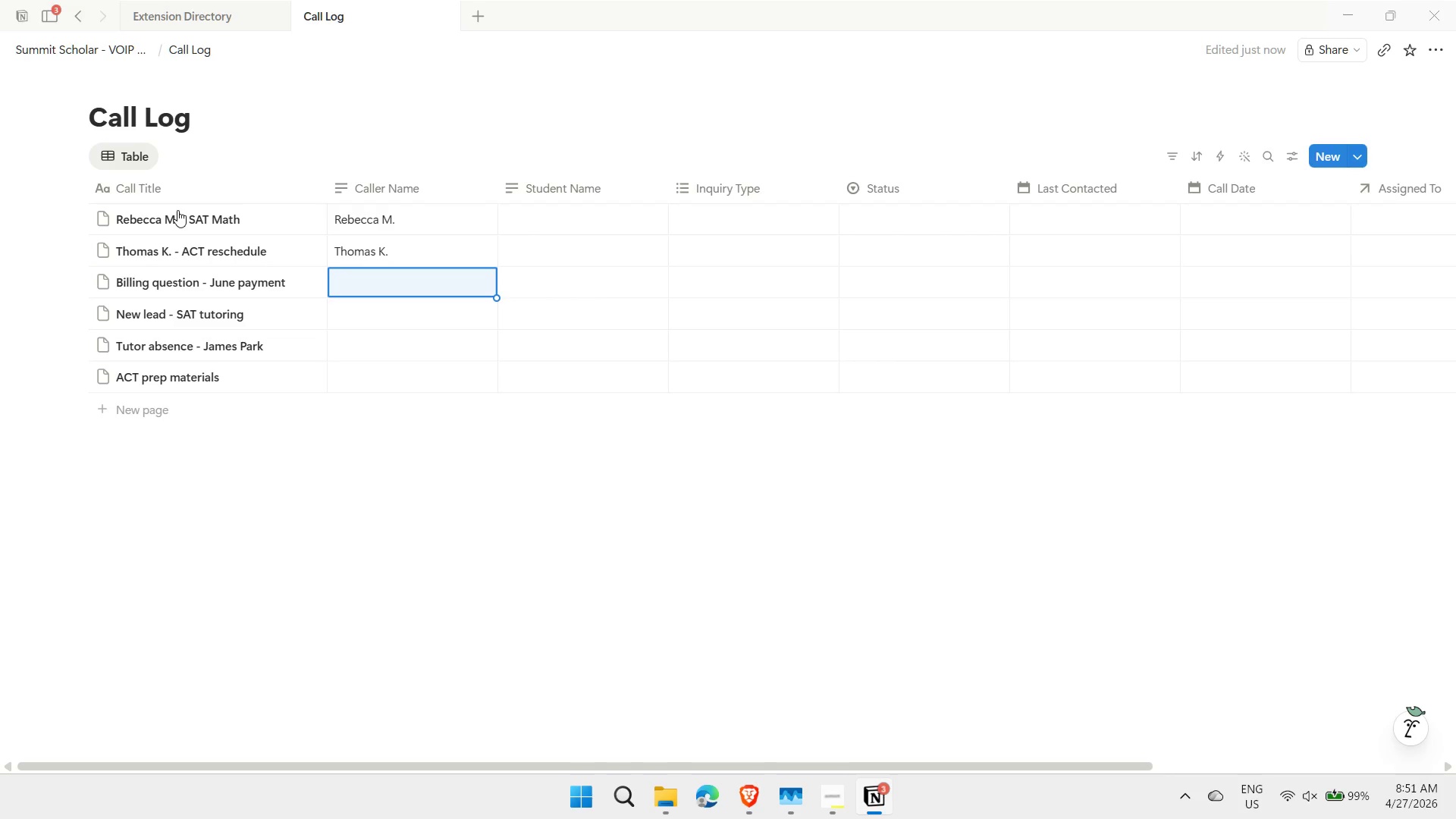 
type(Linda C.)
 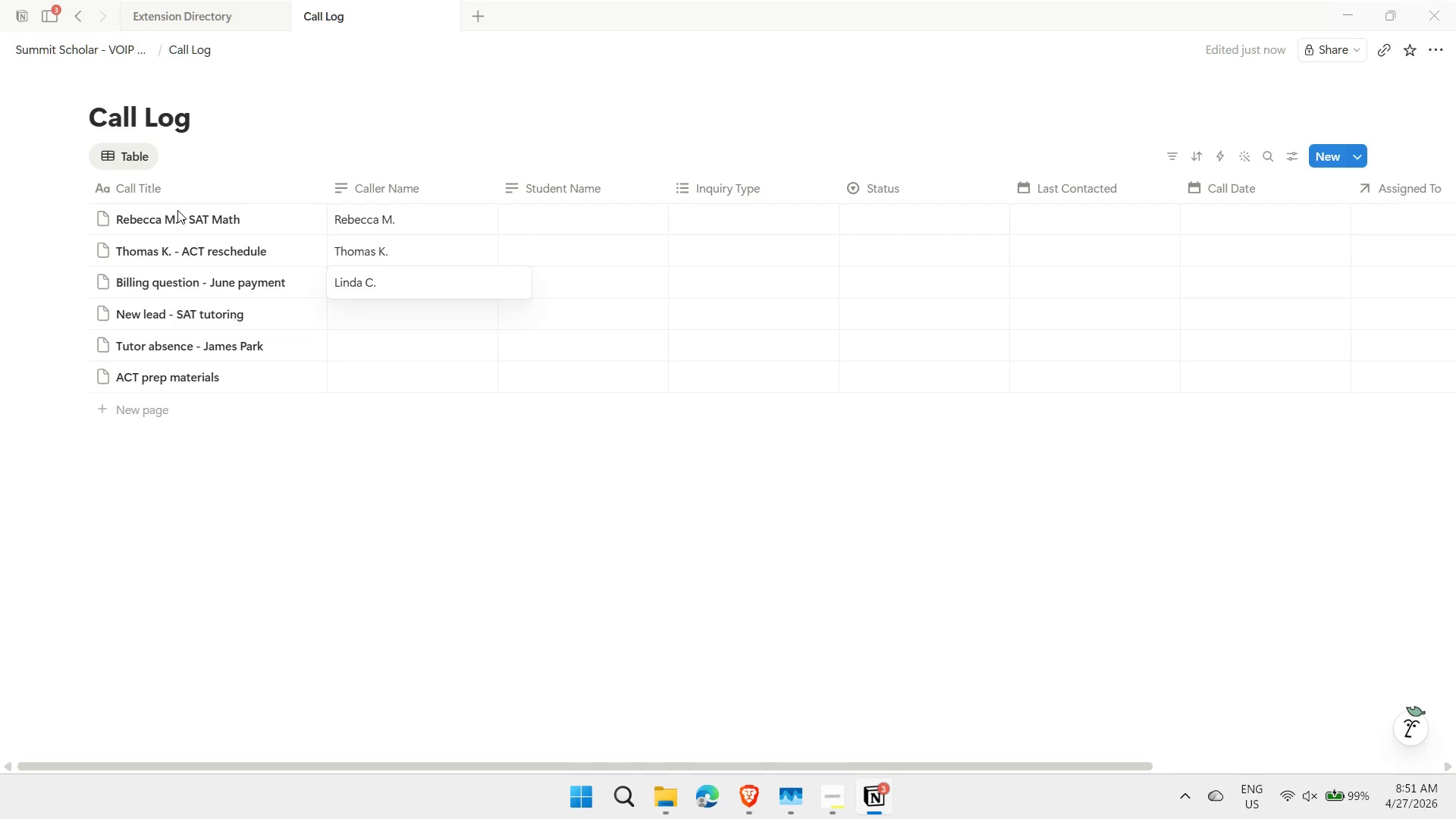 
key(Enter)
 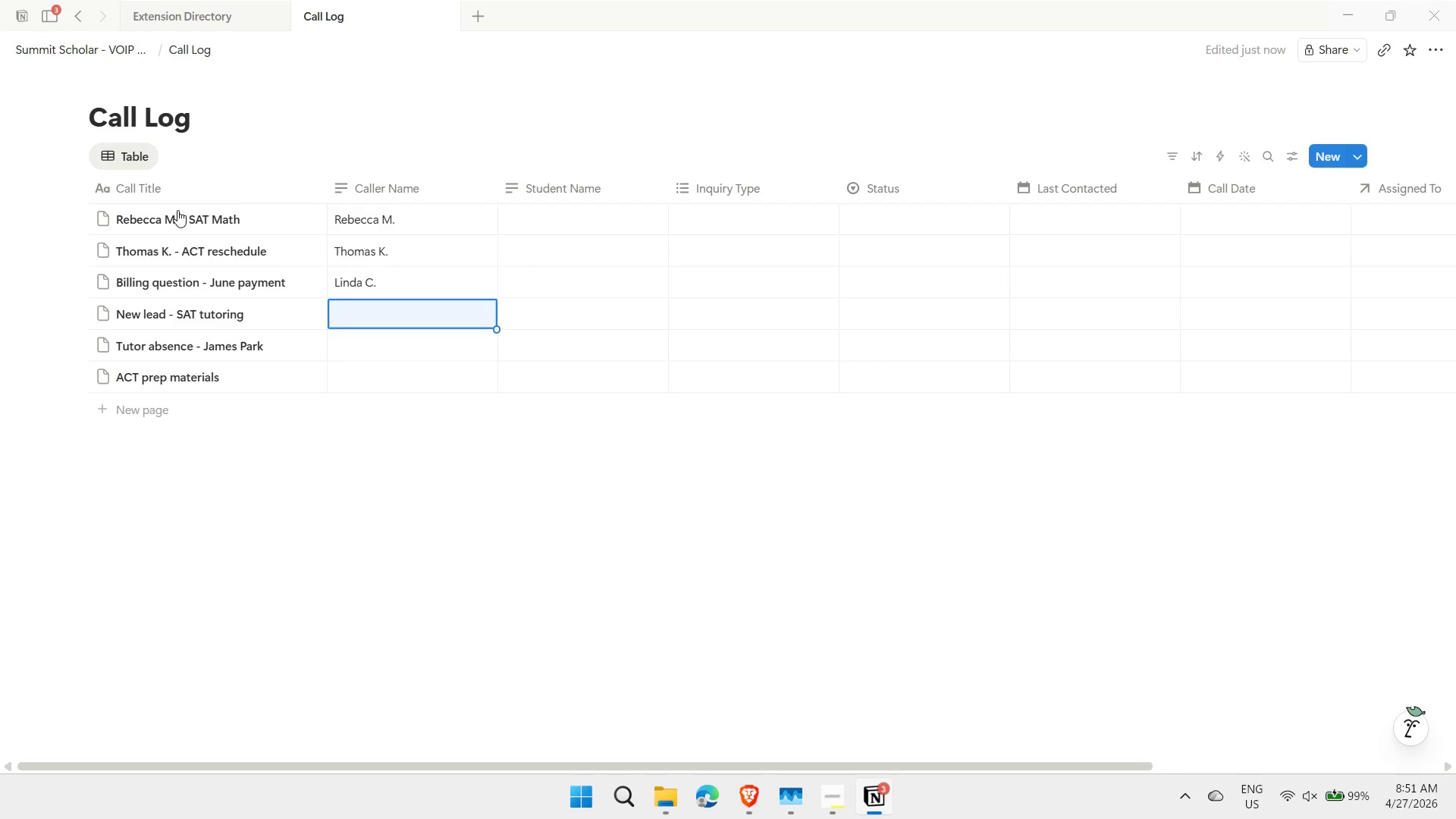 
type(David R.)
 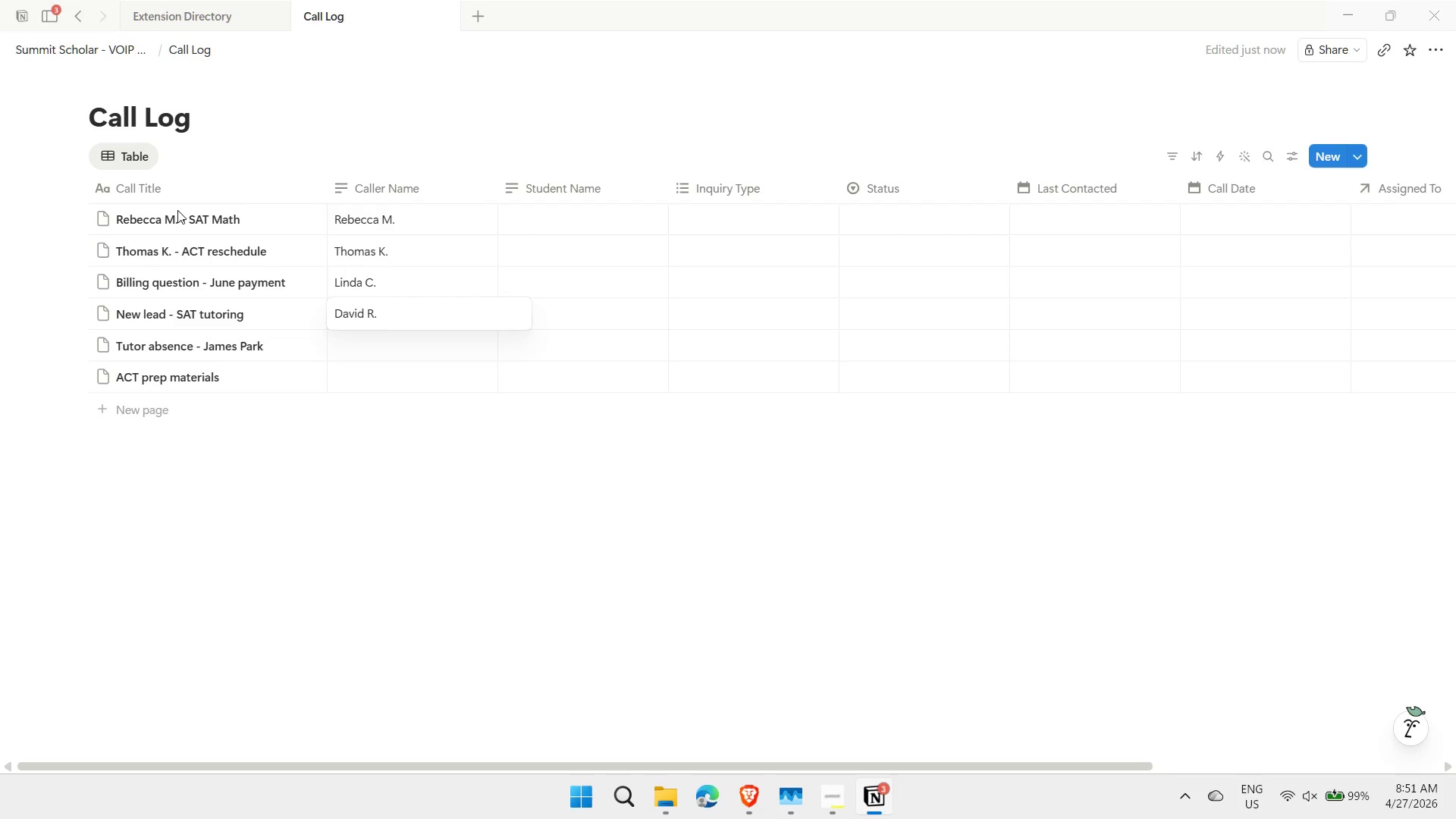 
key(Enter)
 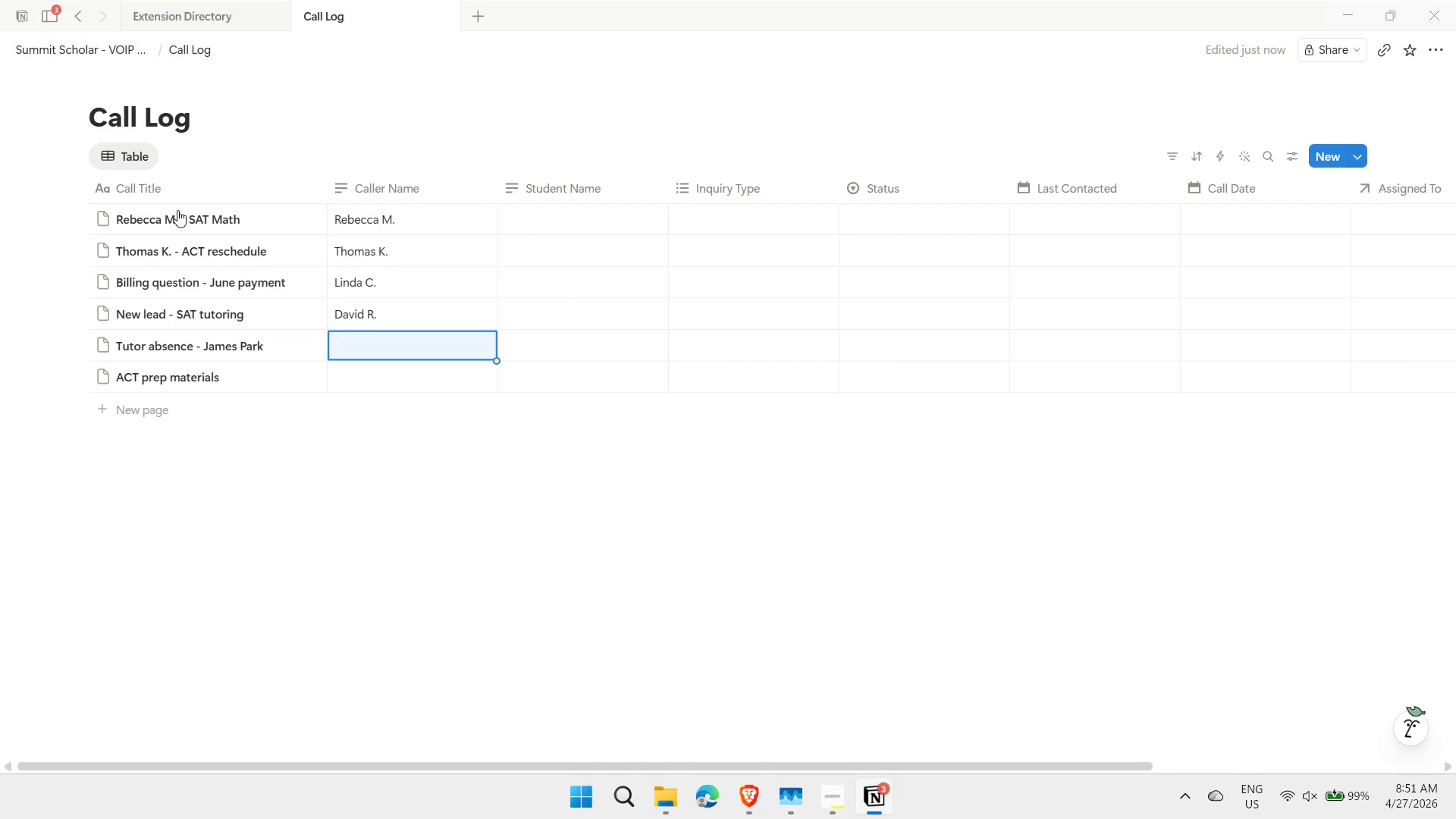 
type(Nancy P.)
 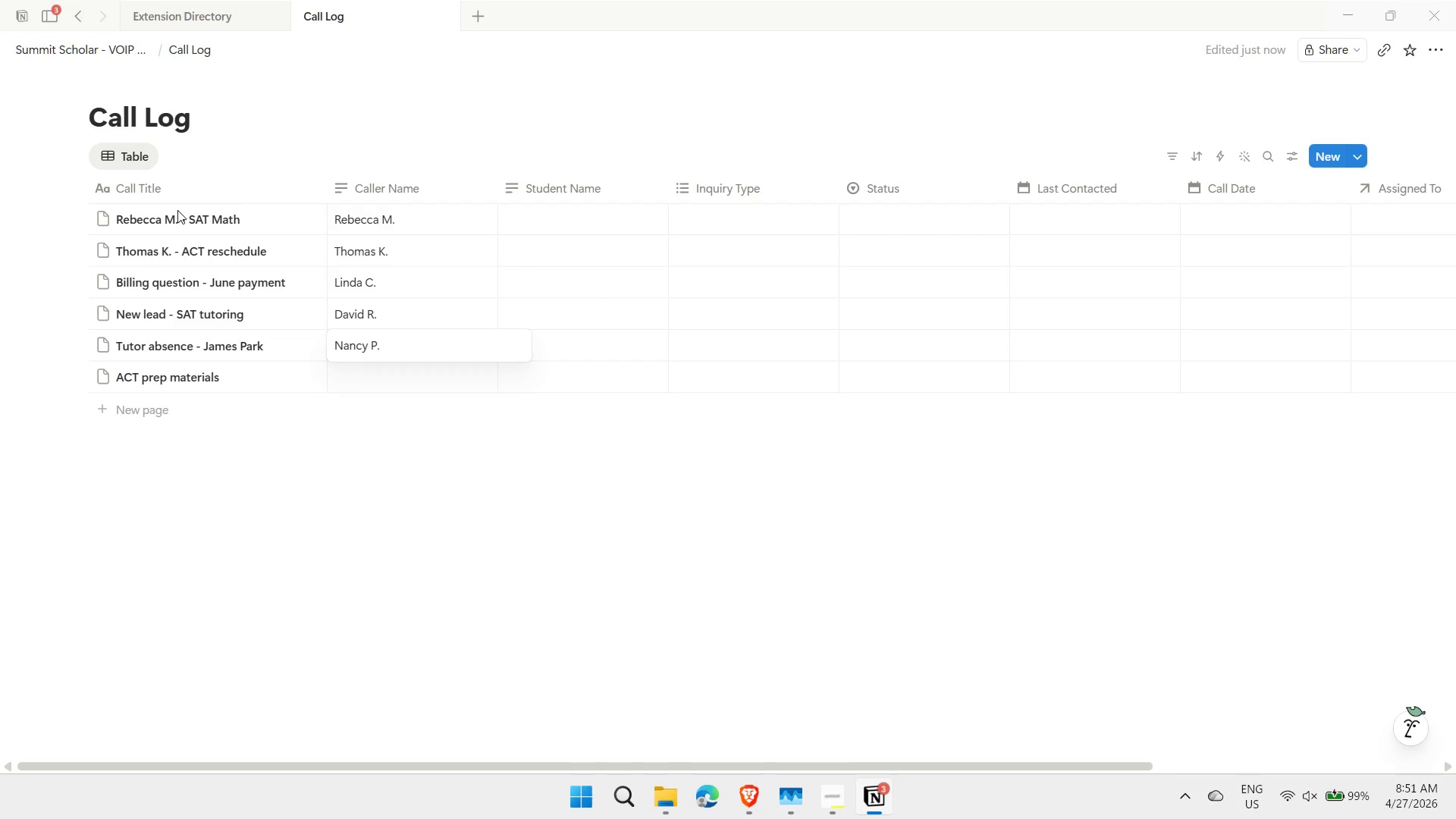 
key(Enter)
 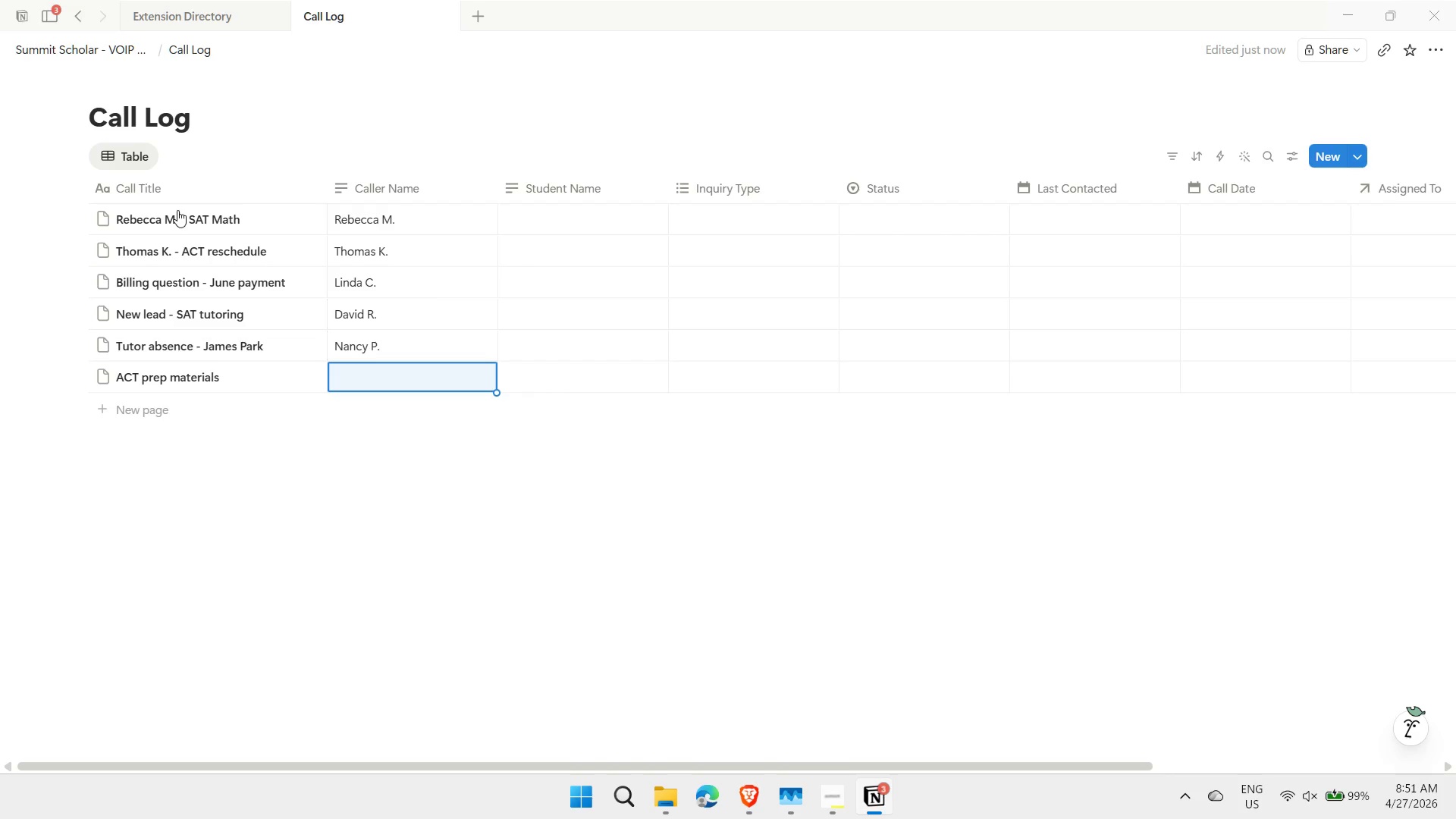 
type(Susan L.)
 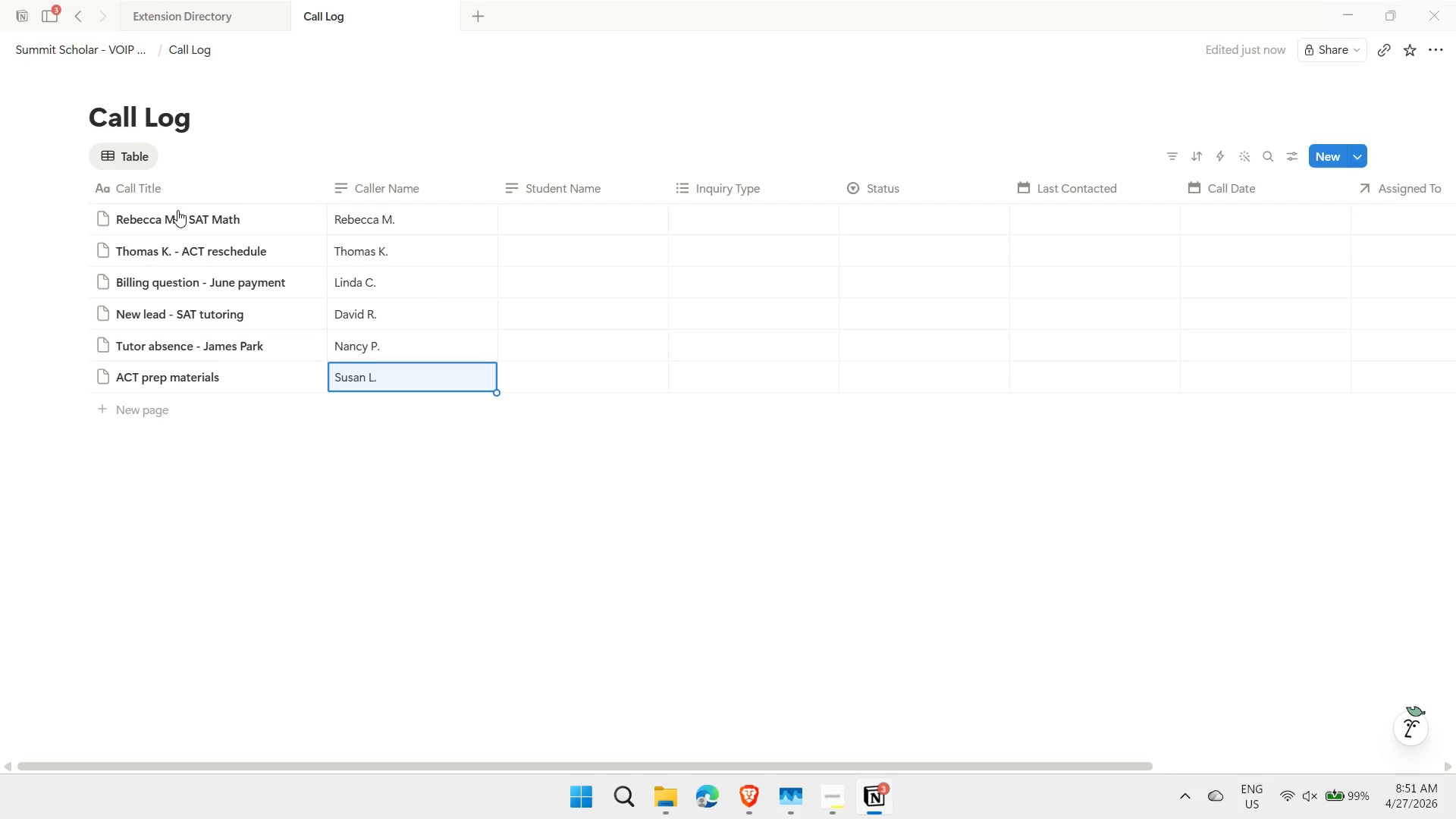 
key(Enter)
 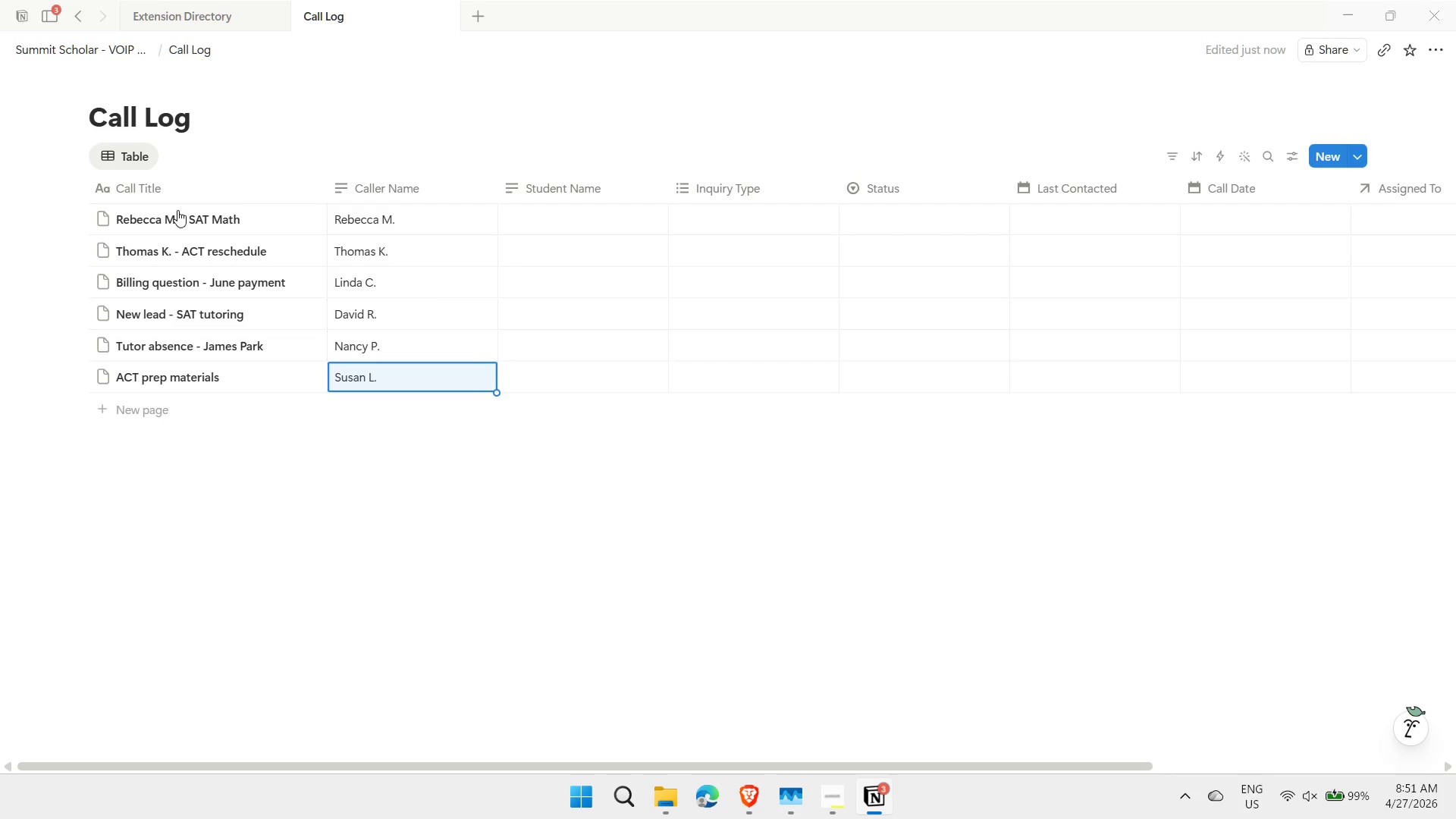 
key(ArrowRight)
 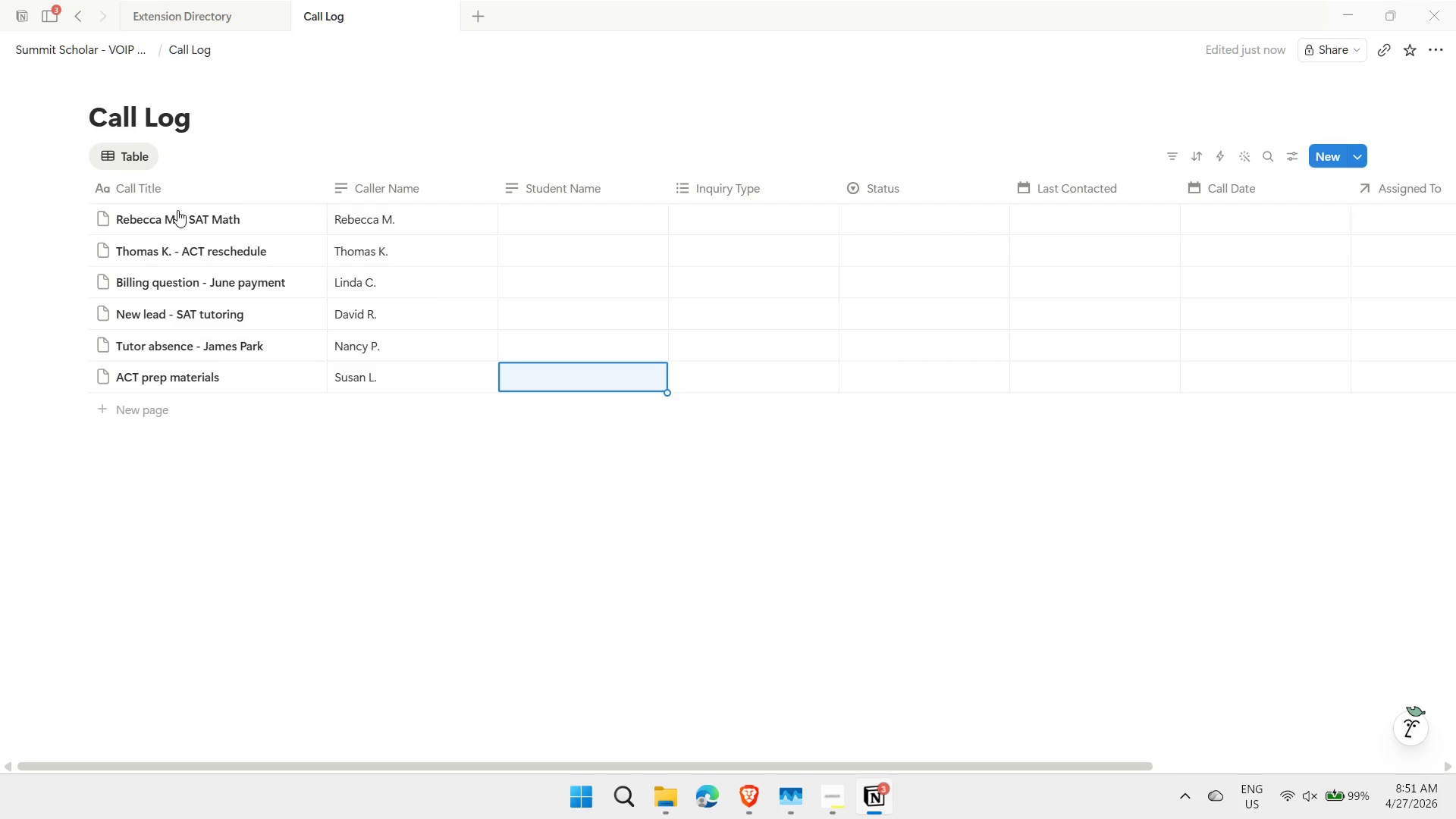 
key(ArrowUp)
 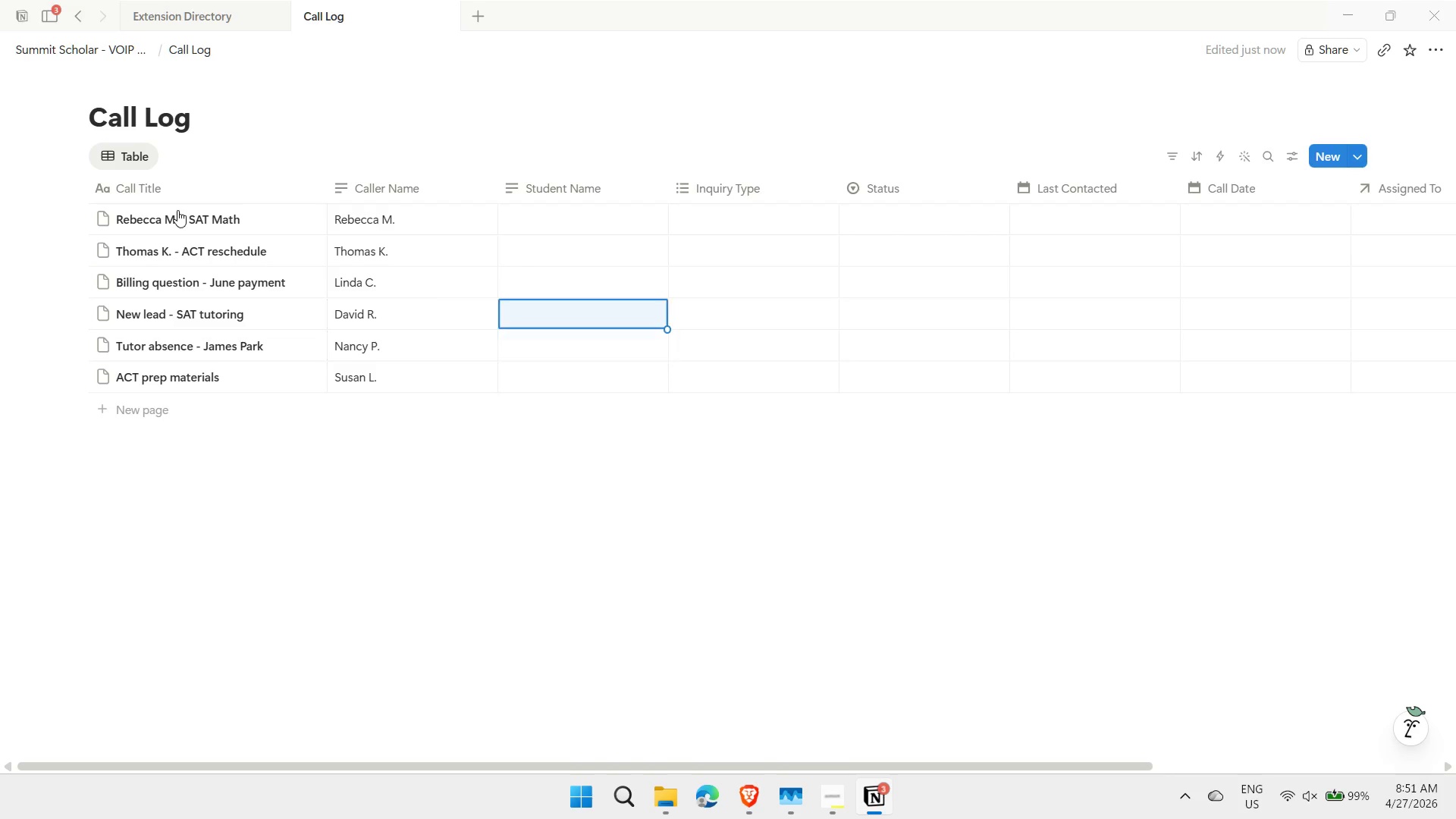 
key(ArrowUp)
 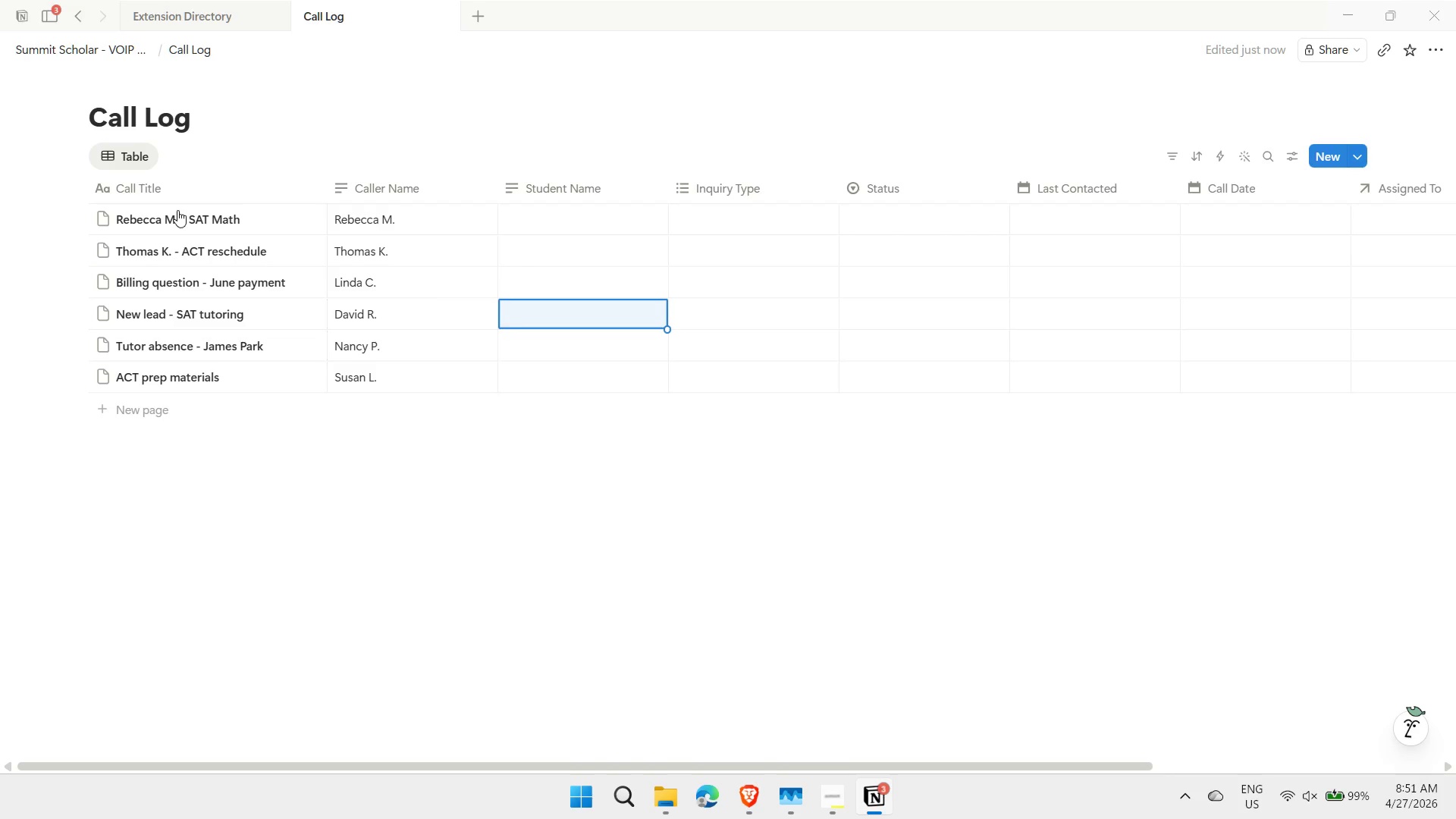 
key(ArrowUp)
 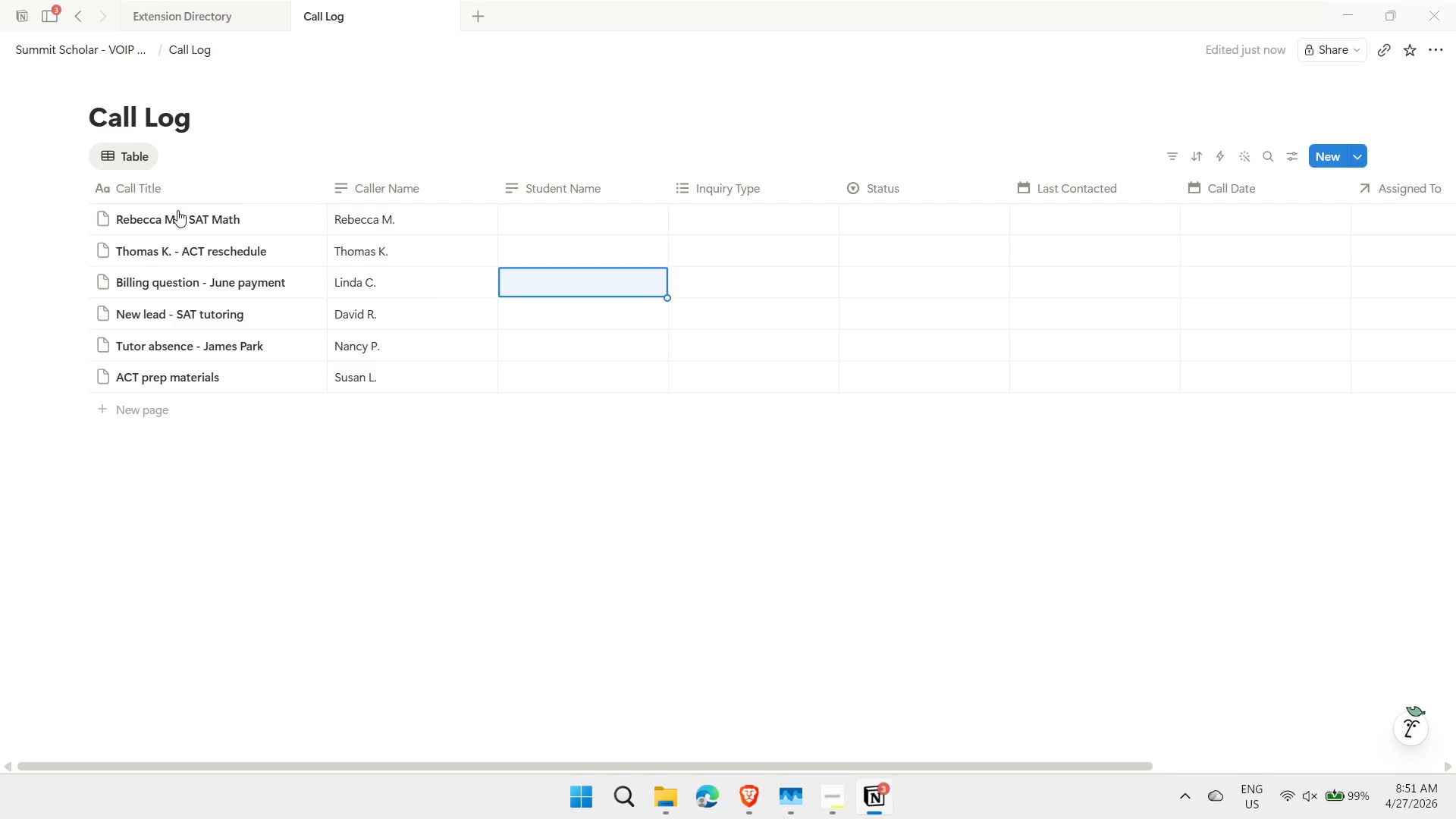 
key(ArrowUp)
 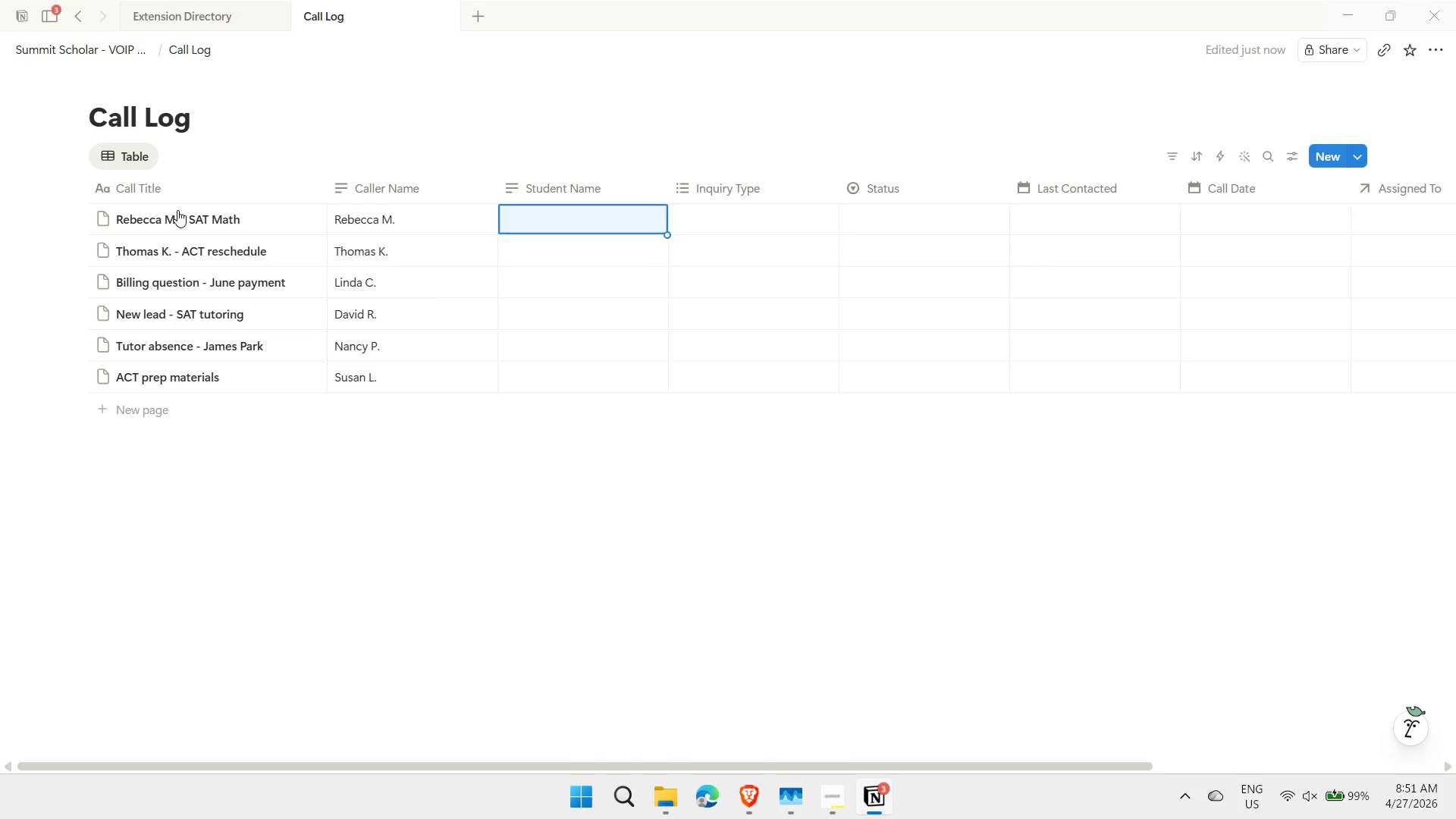 
key(ArrowUp)
 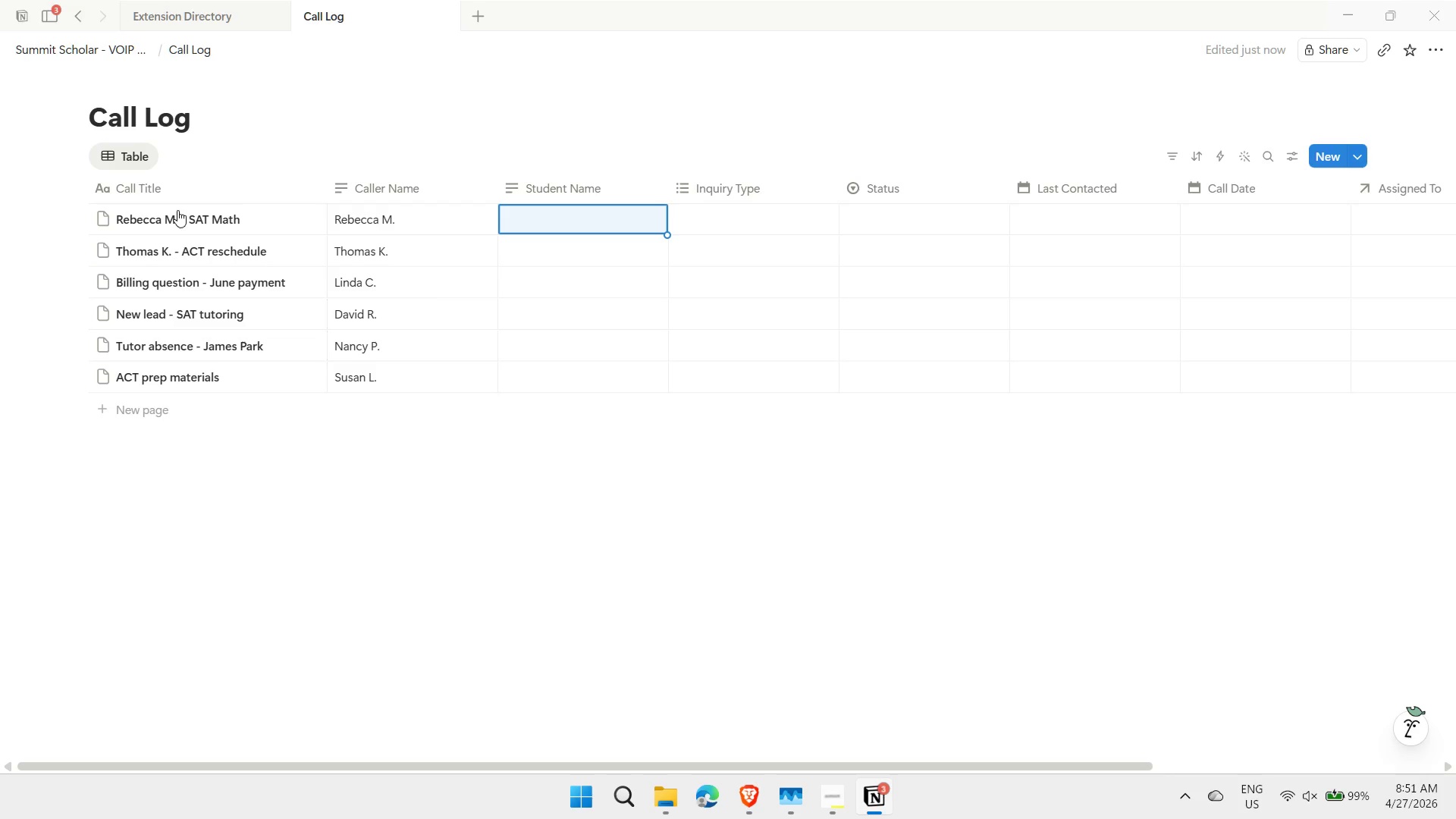 
type(Jake M.)
 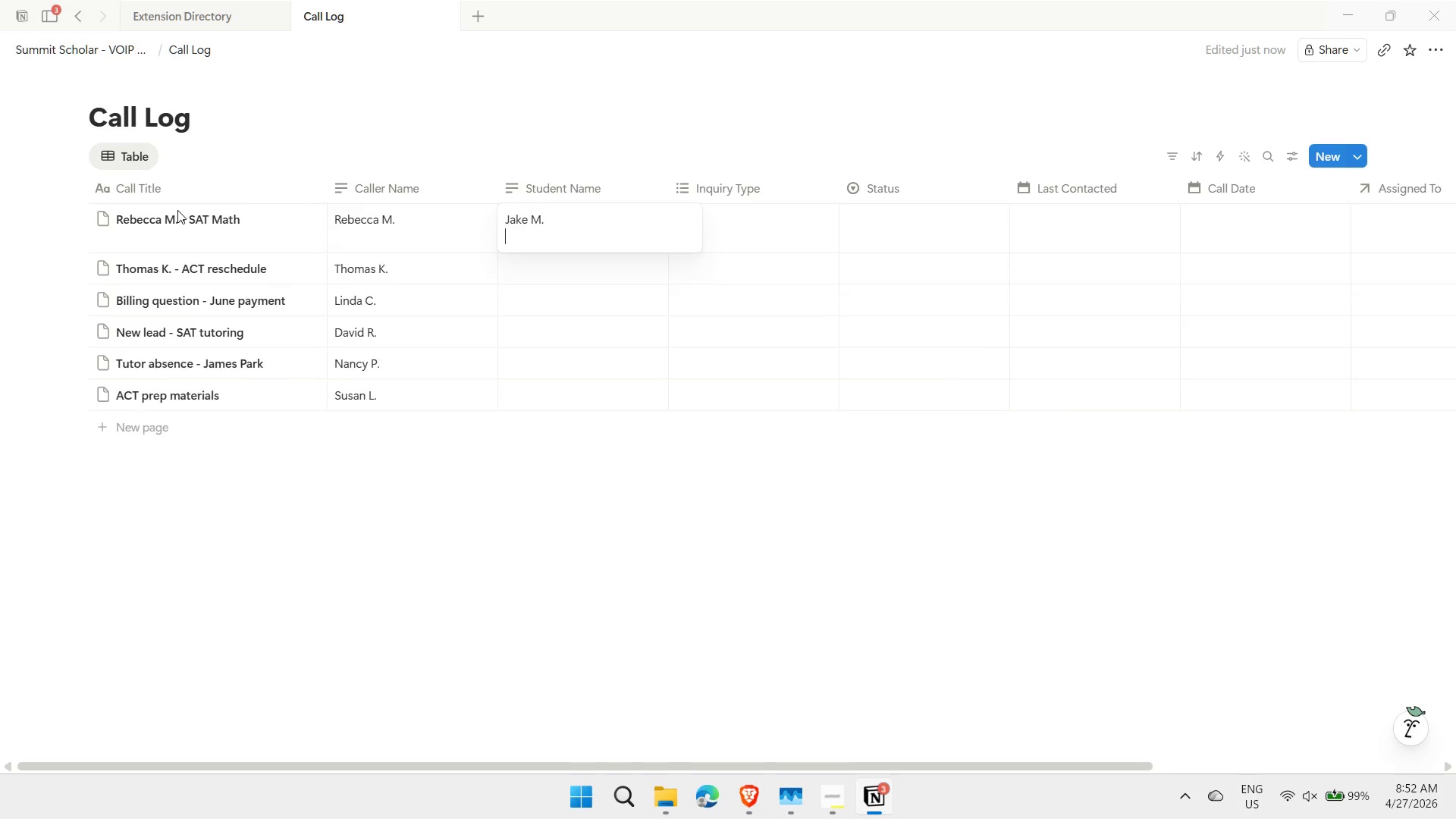 
key(Shift+Enter)
 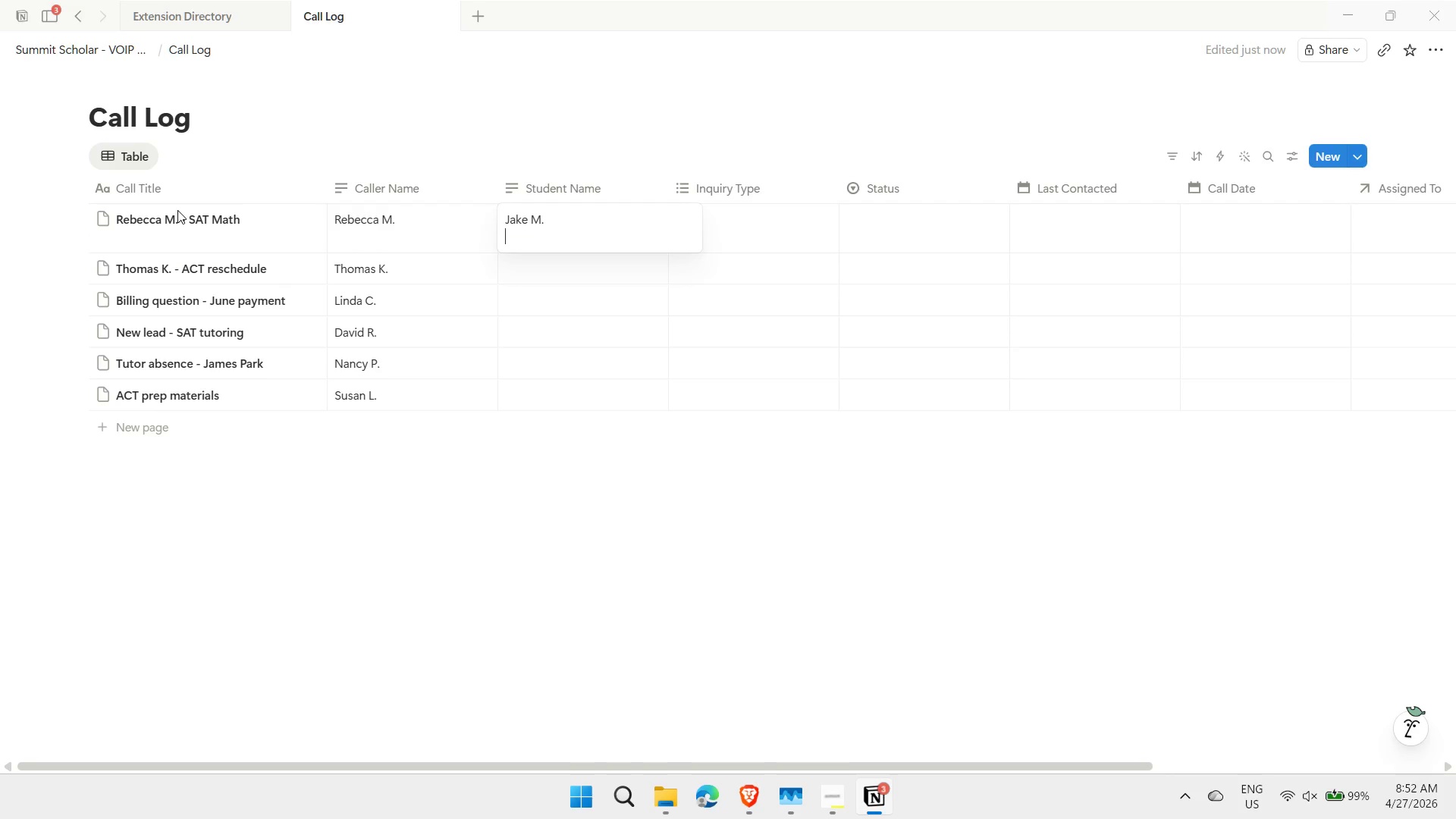 
type(Emma )
key(Backspace)
key(Backspace)
key(Backspace)
key(Backspace)
key(Backspace)
key(Backspace)
 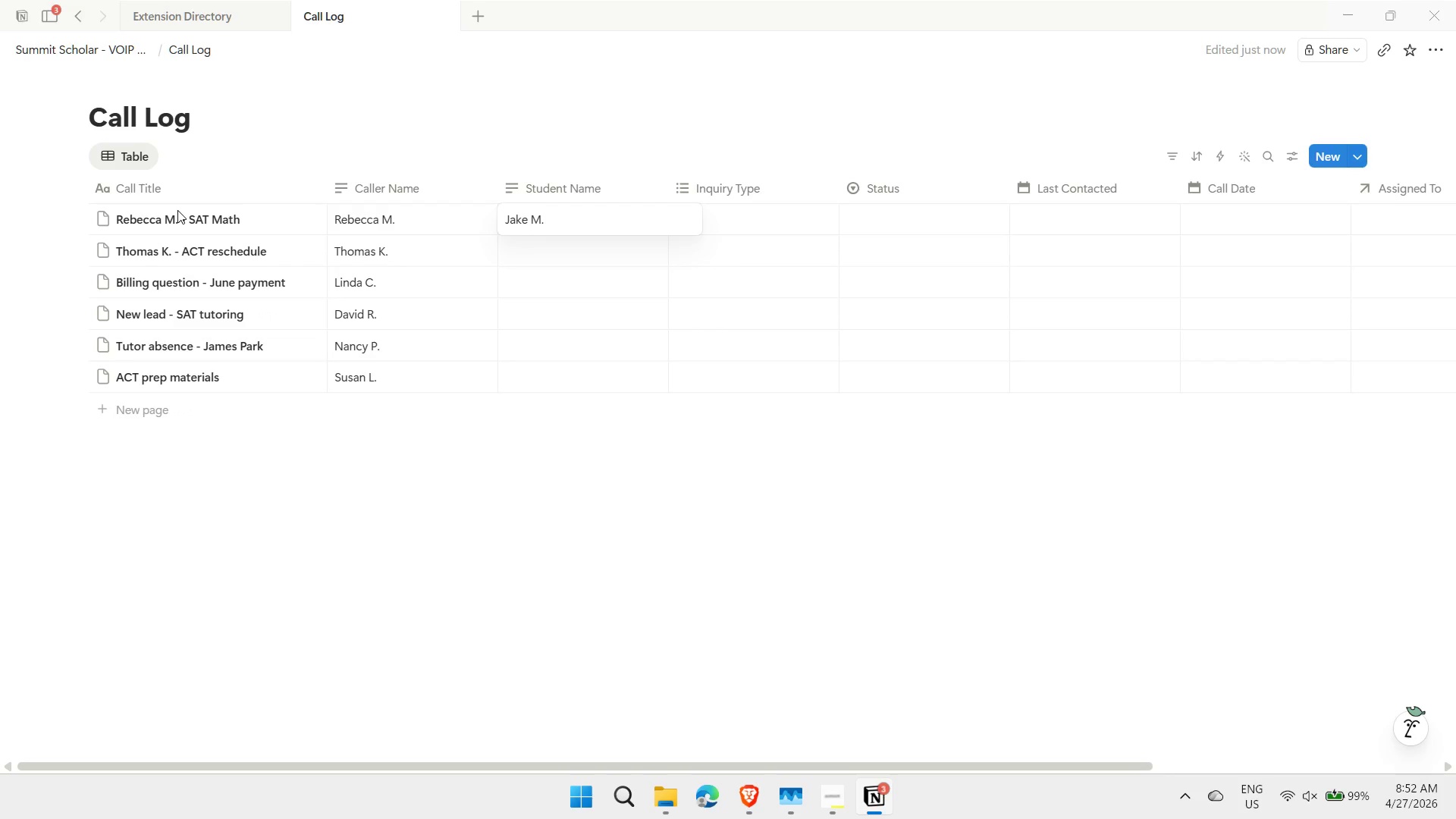 
key(Enter)
 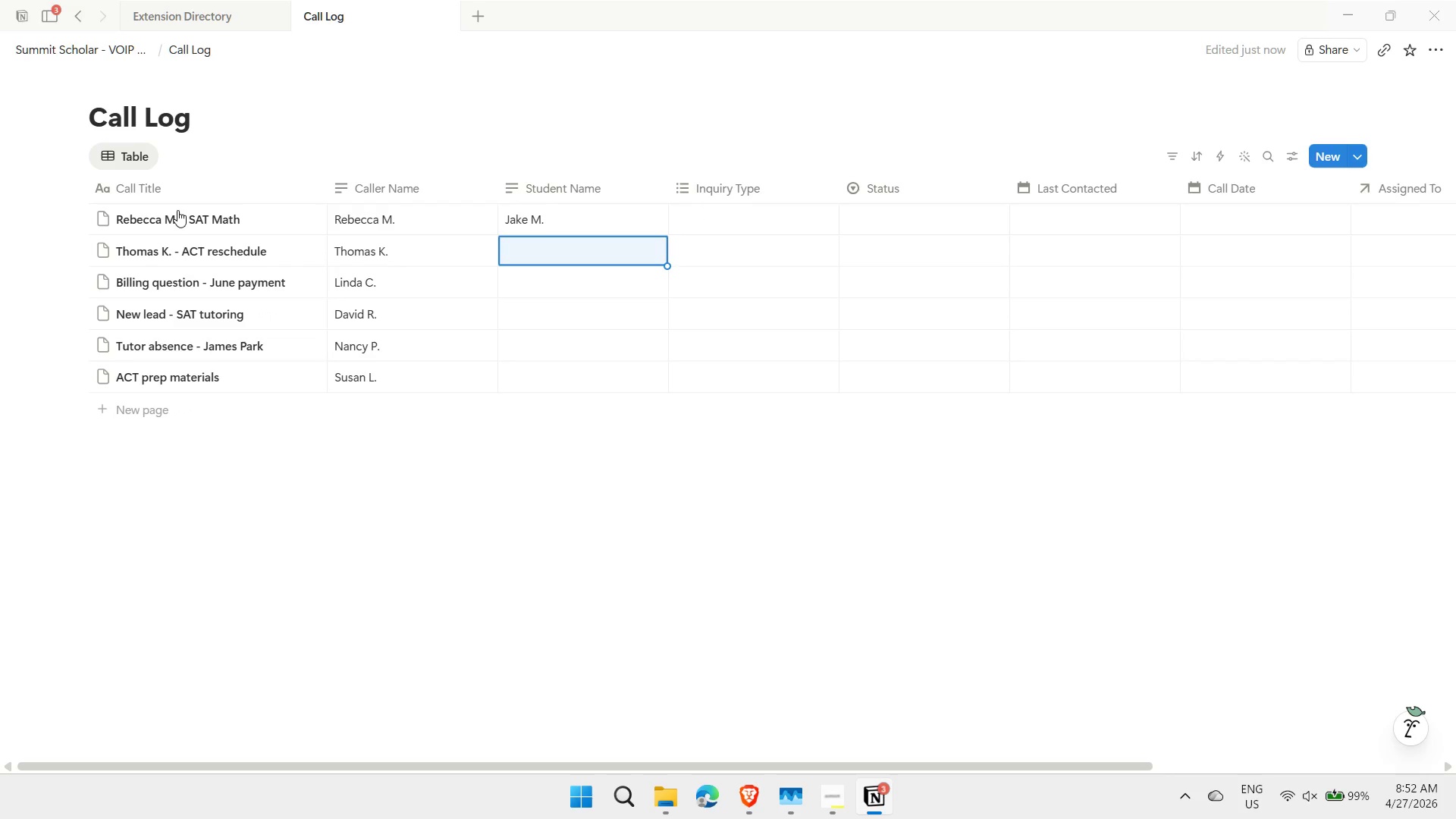 
type(Emma K.)
 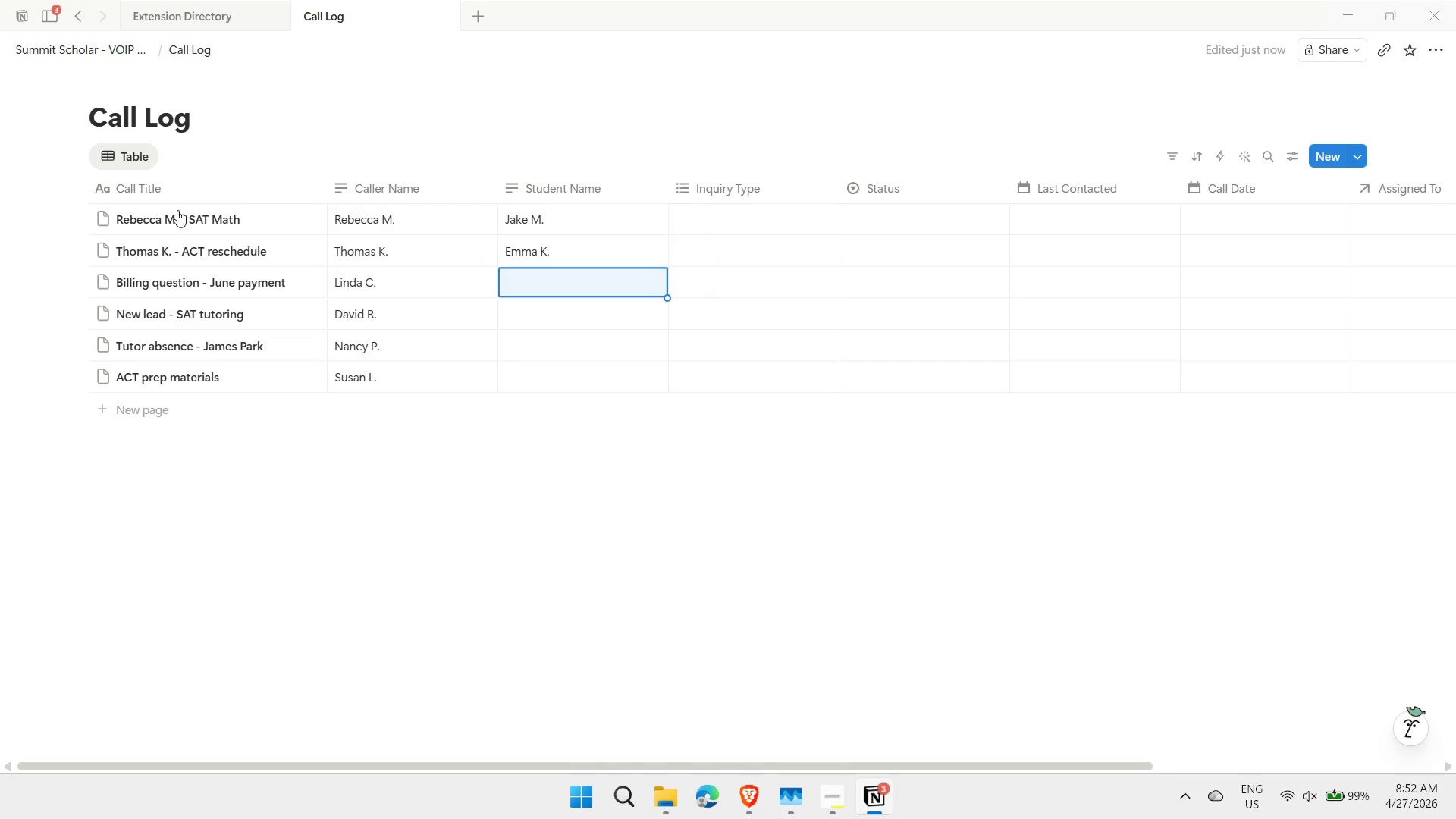 
key(Enter)
 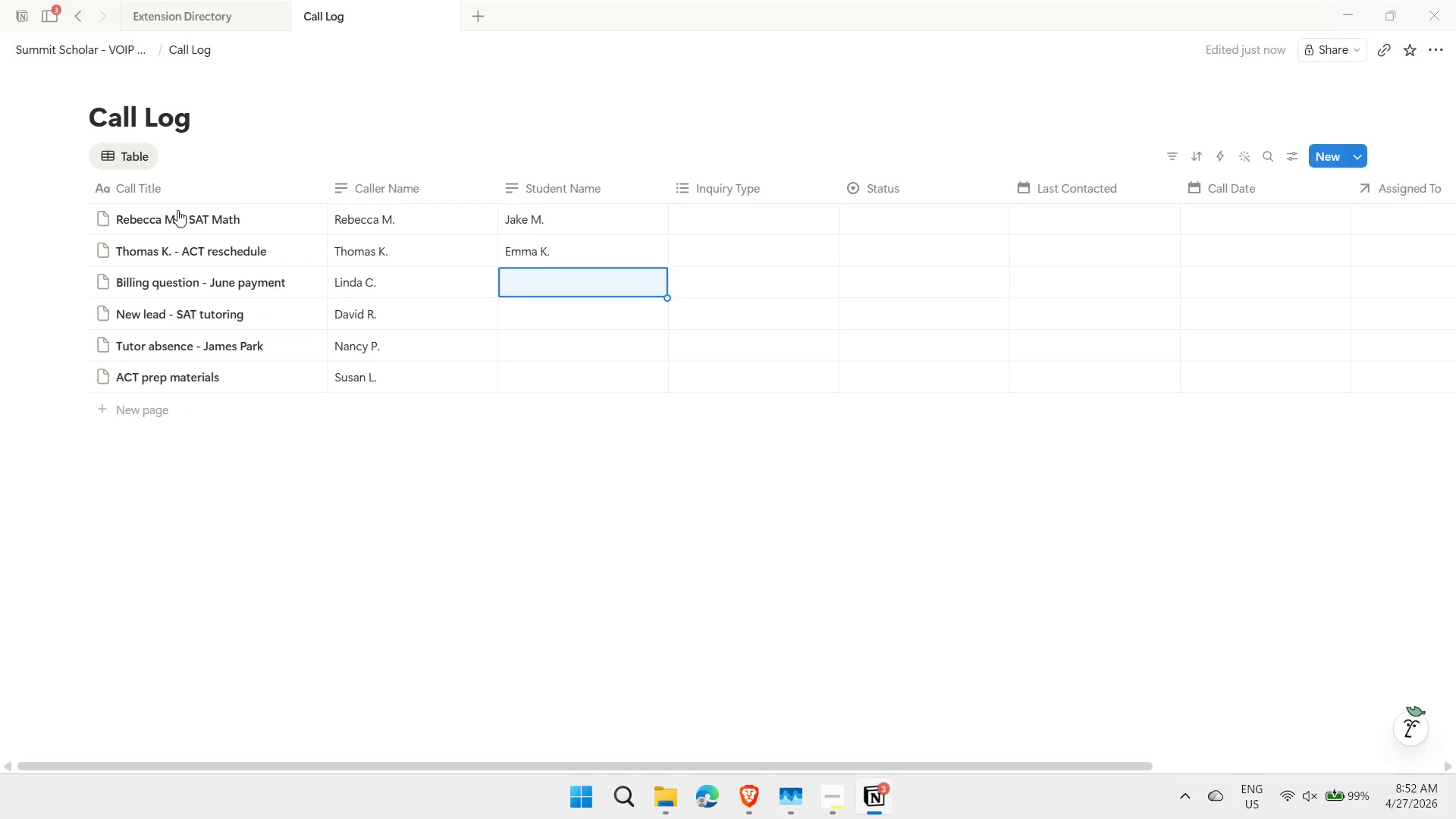 
key(Enter)
 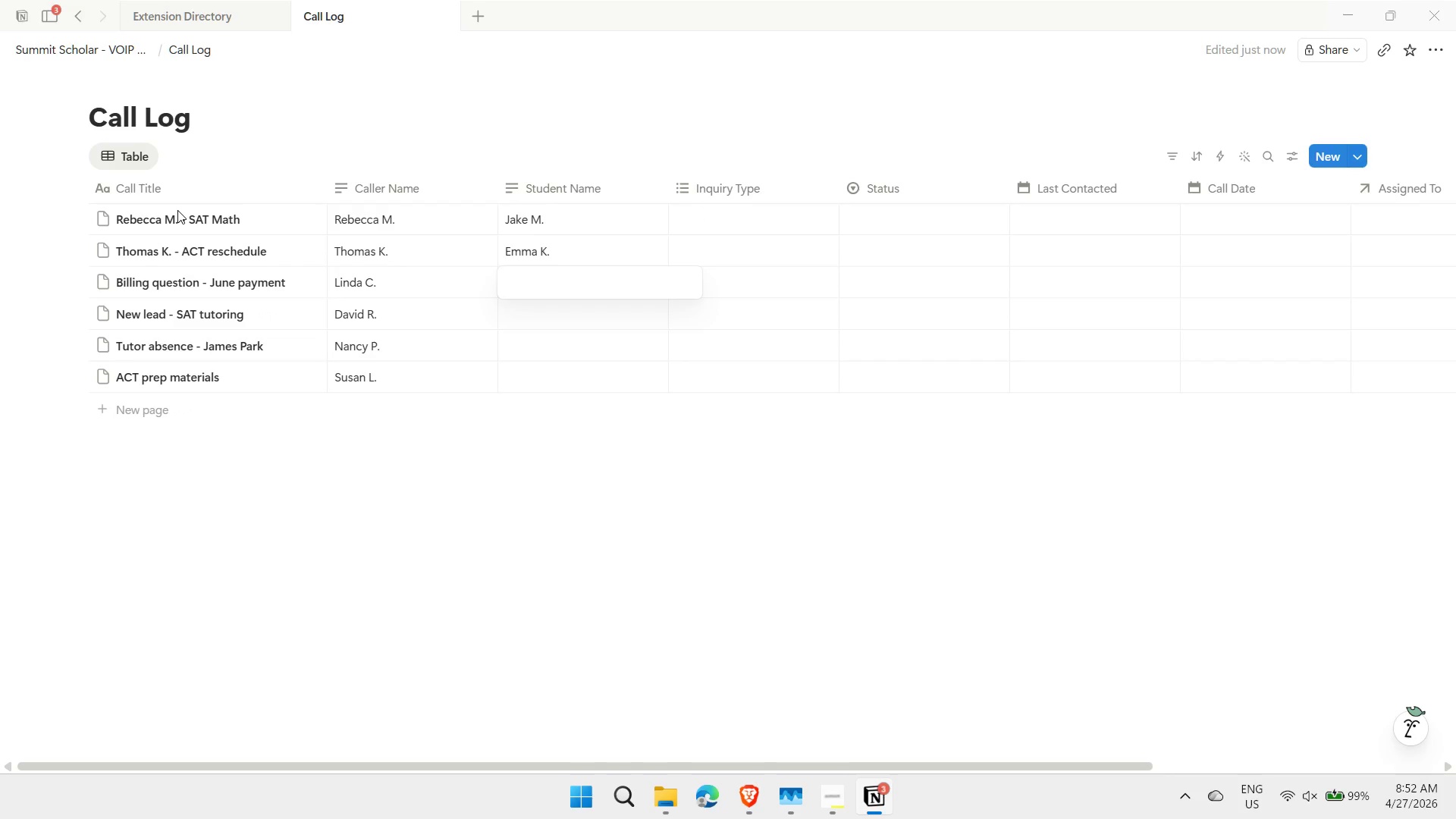 
key(Enter)
 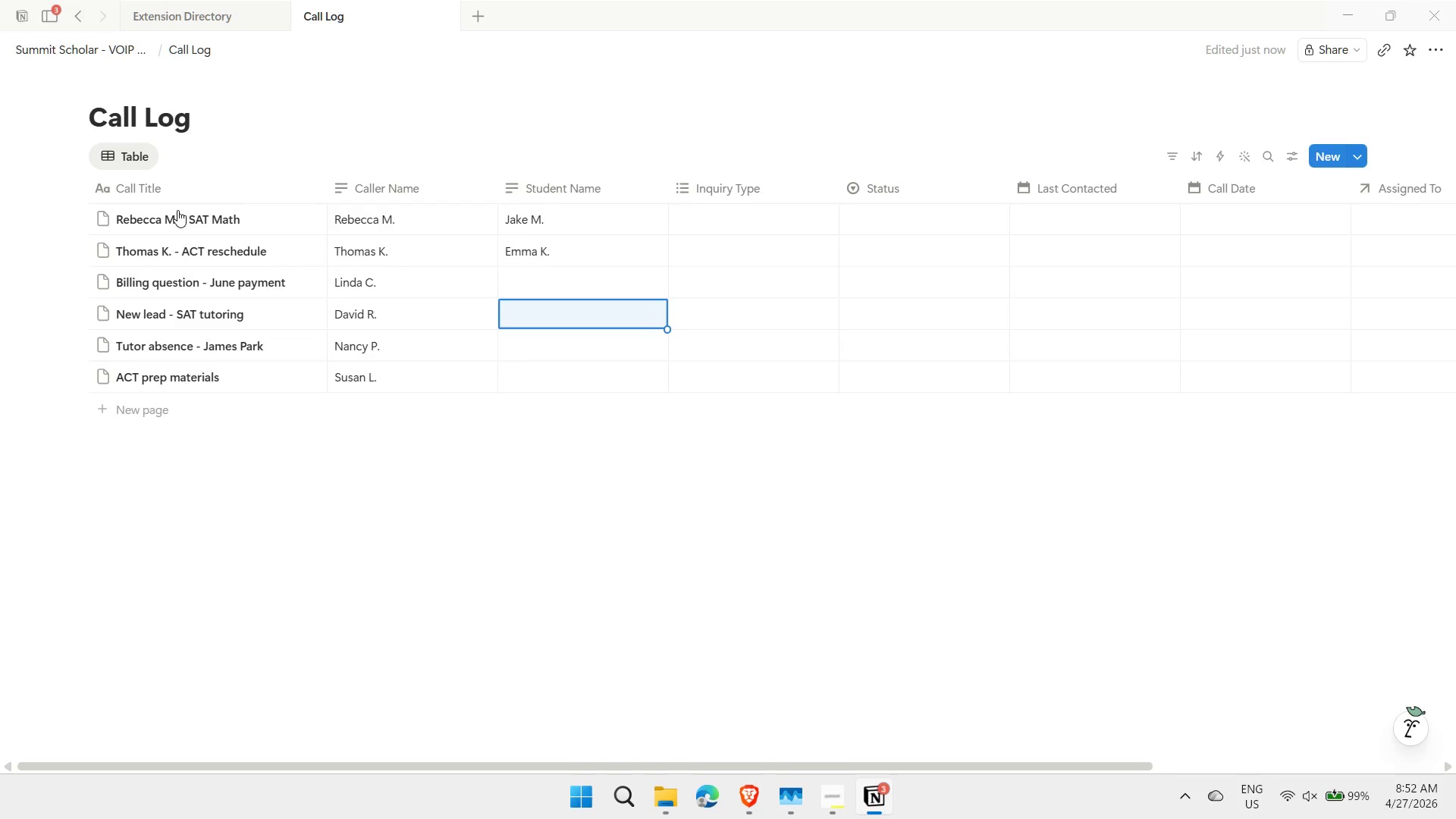 
type(David R.)
 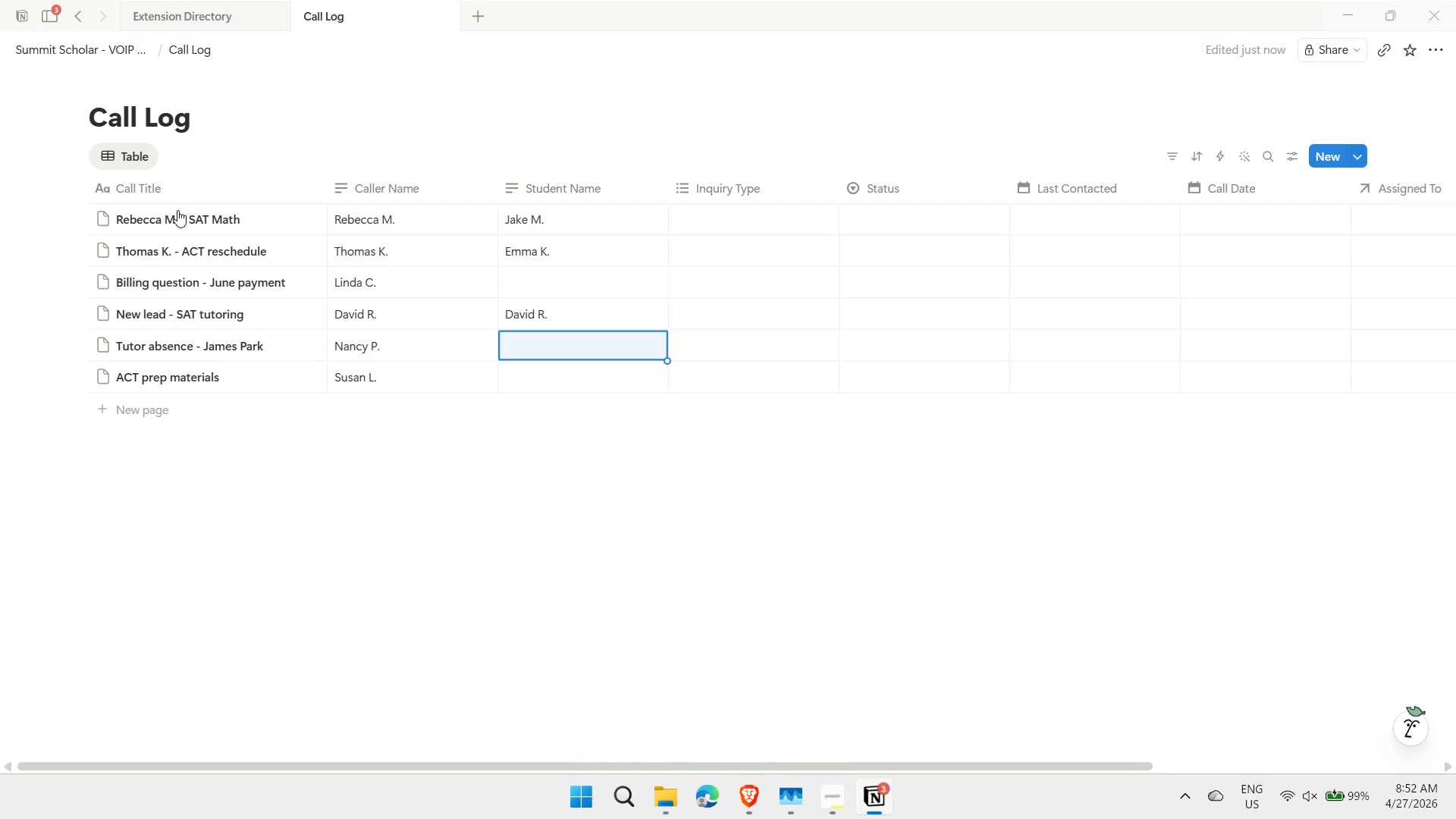 
 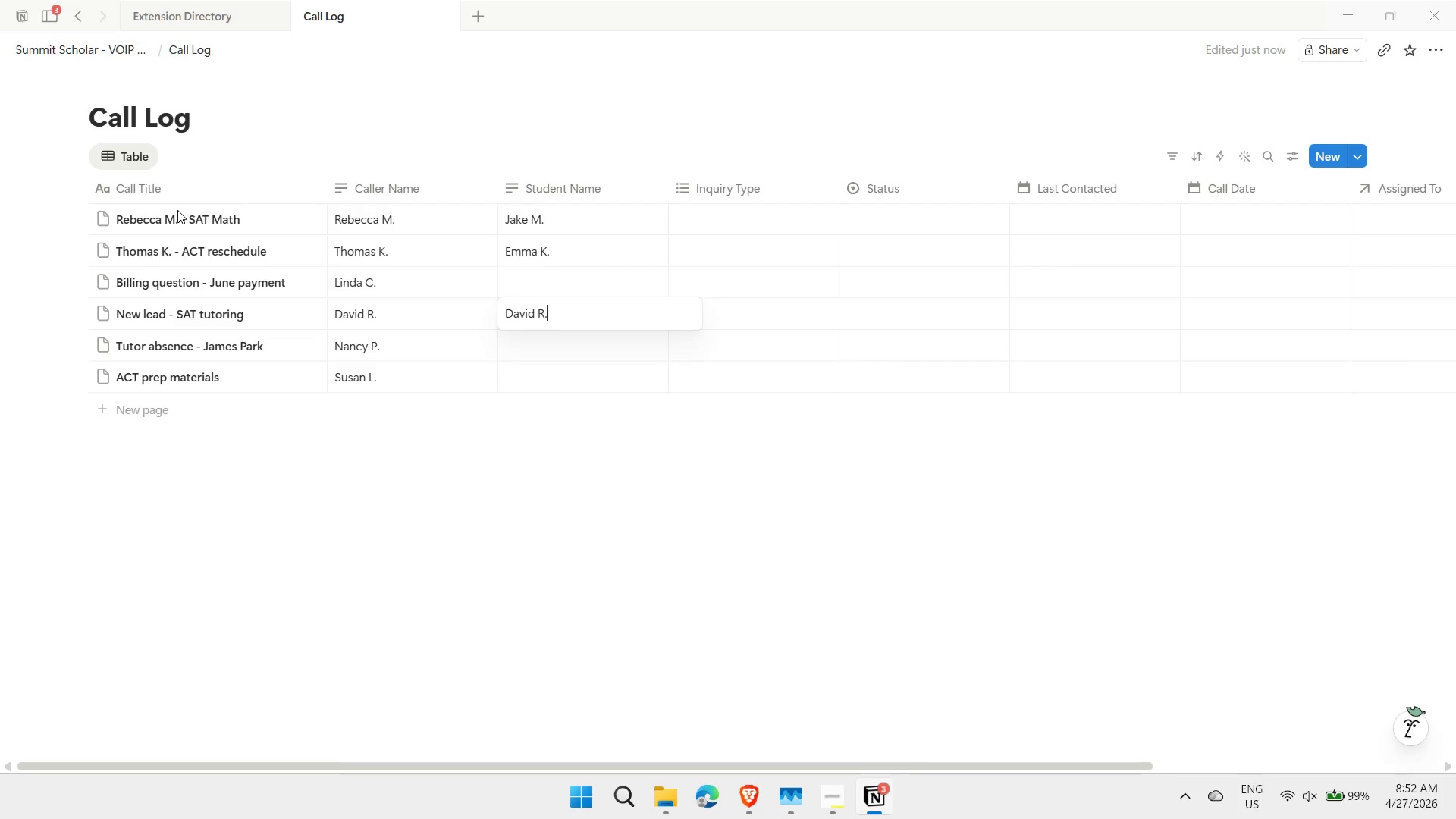 
key(Enter)
 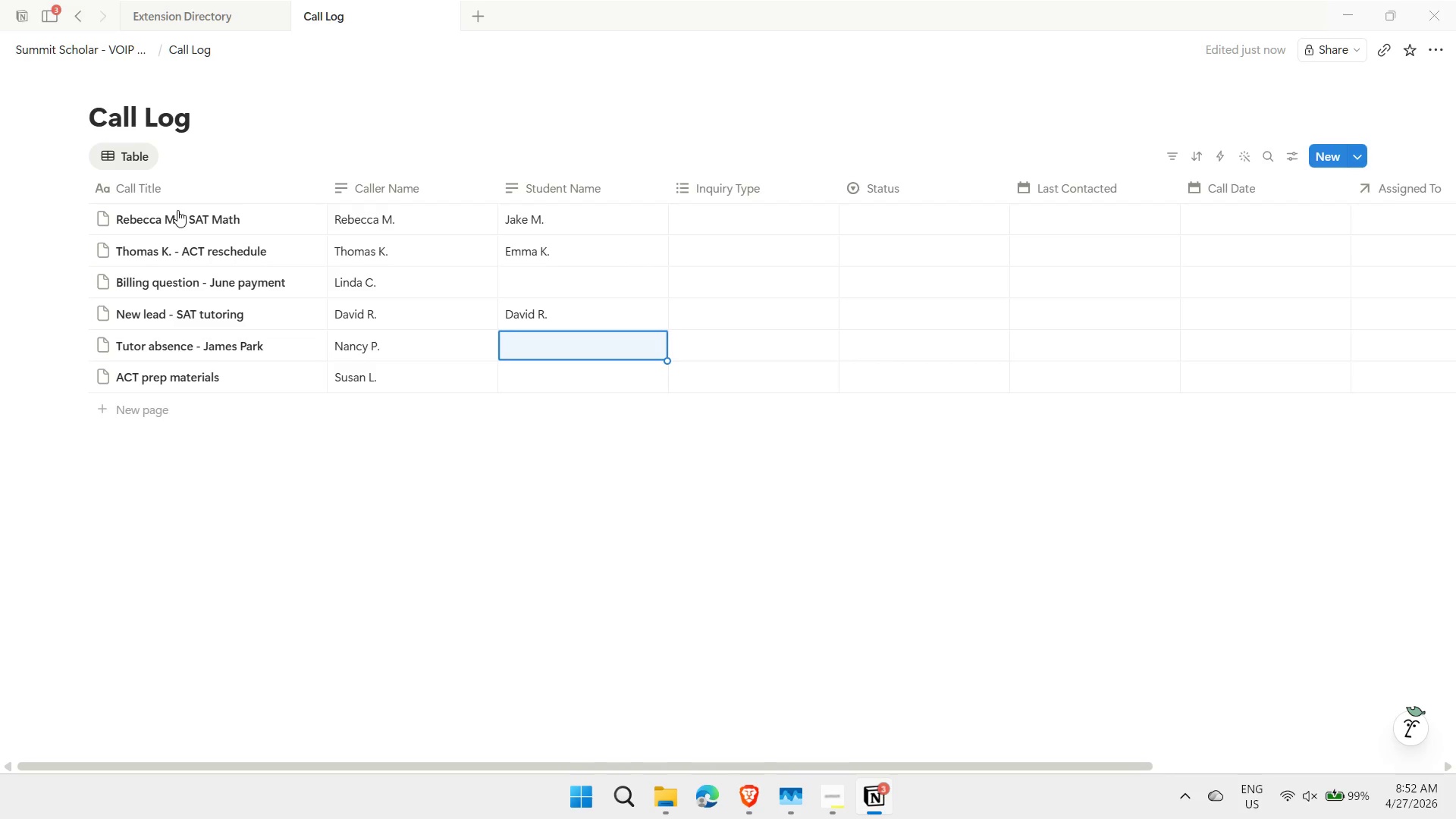 
type(Alex P.)
 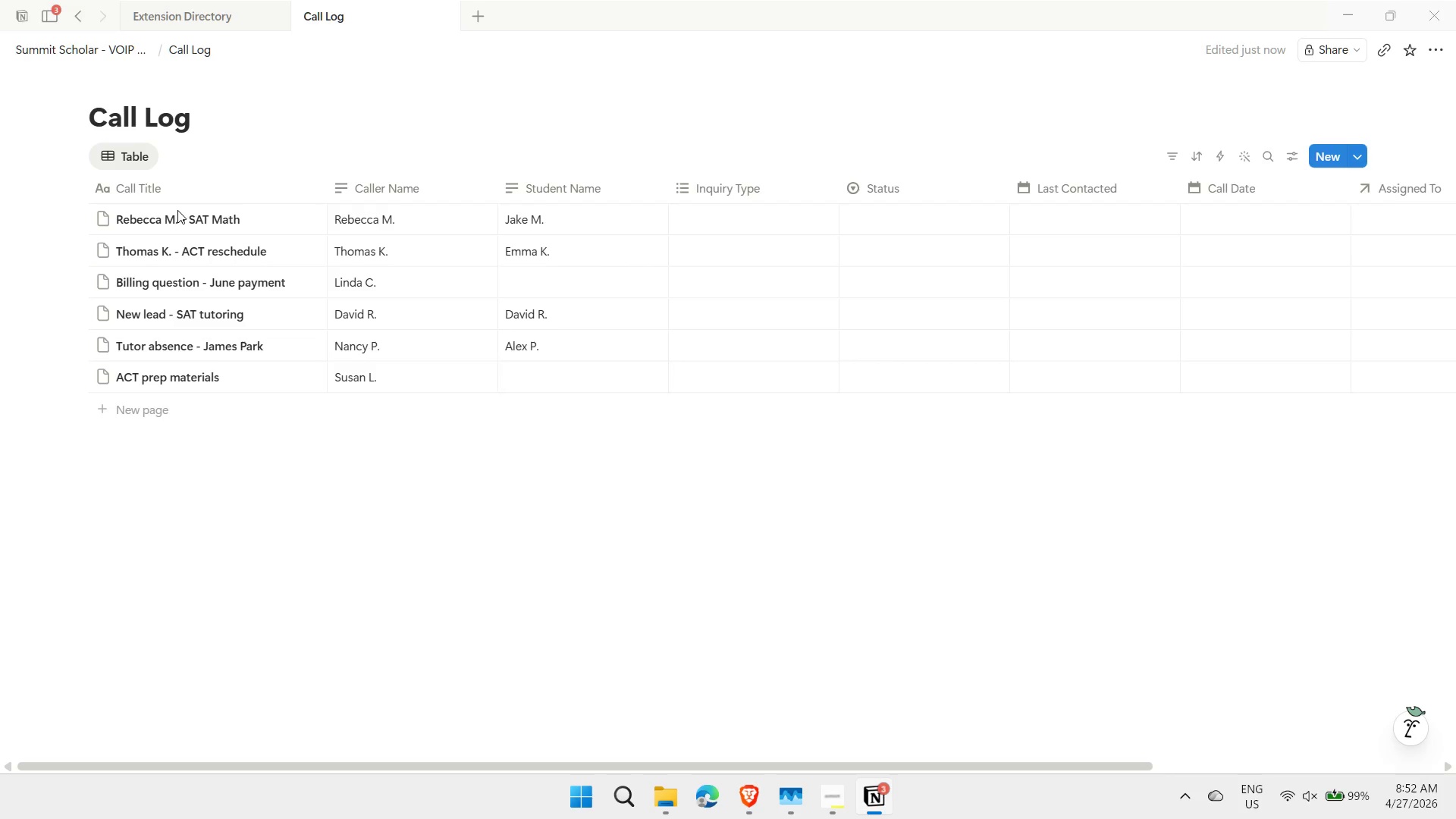 
key(Enter)
 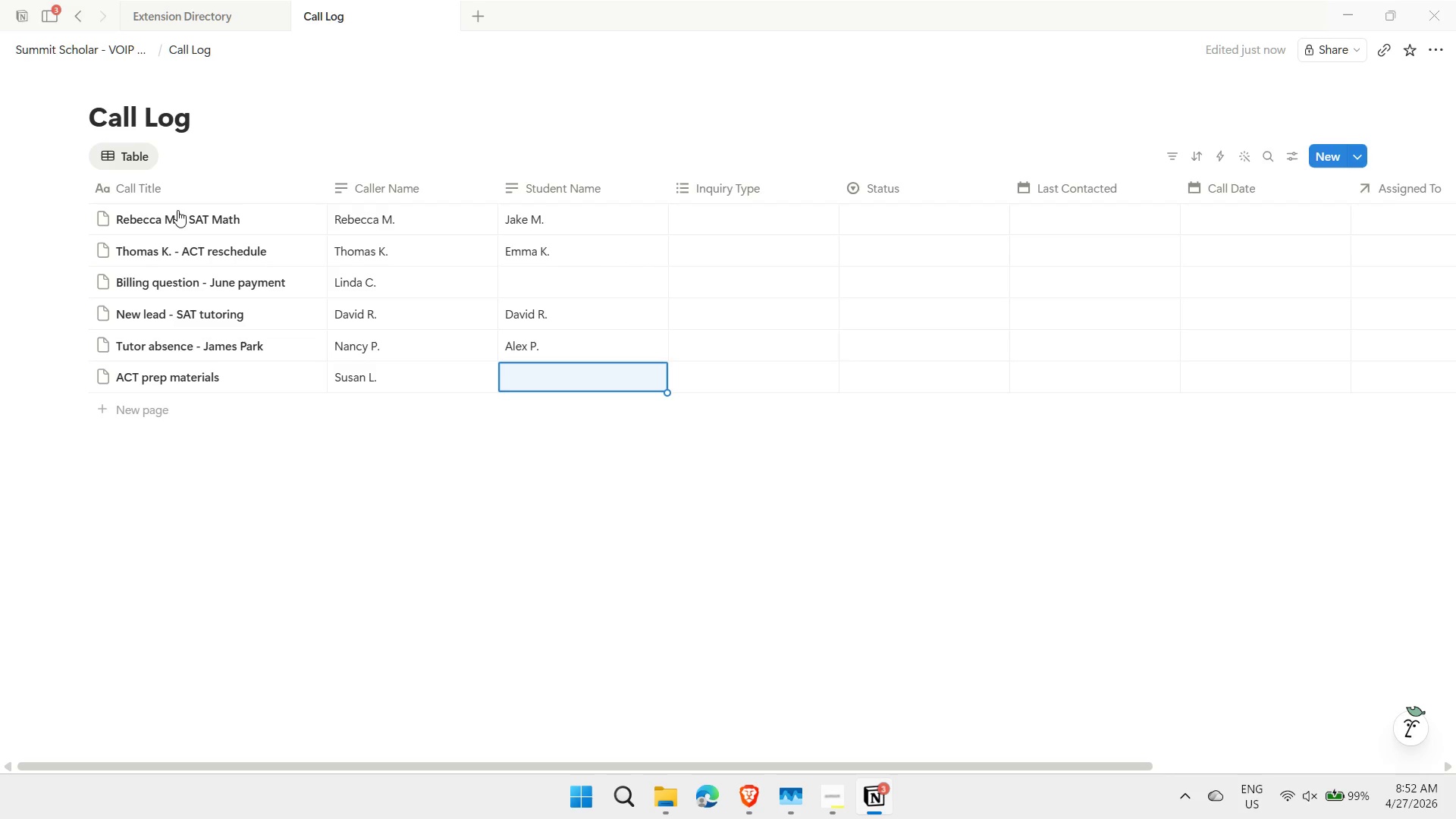 
type(Chris L.)
 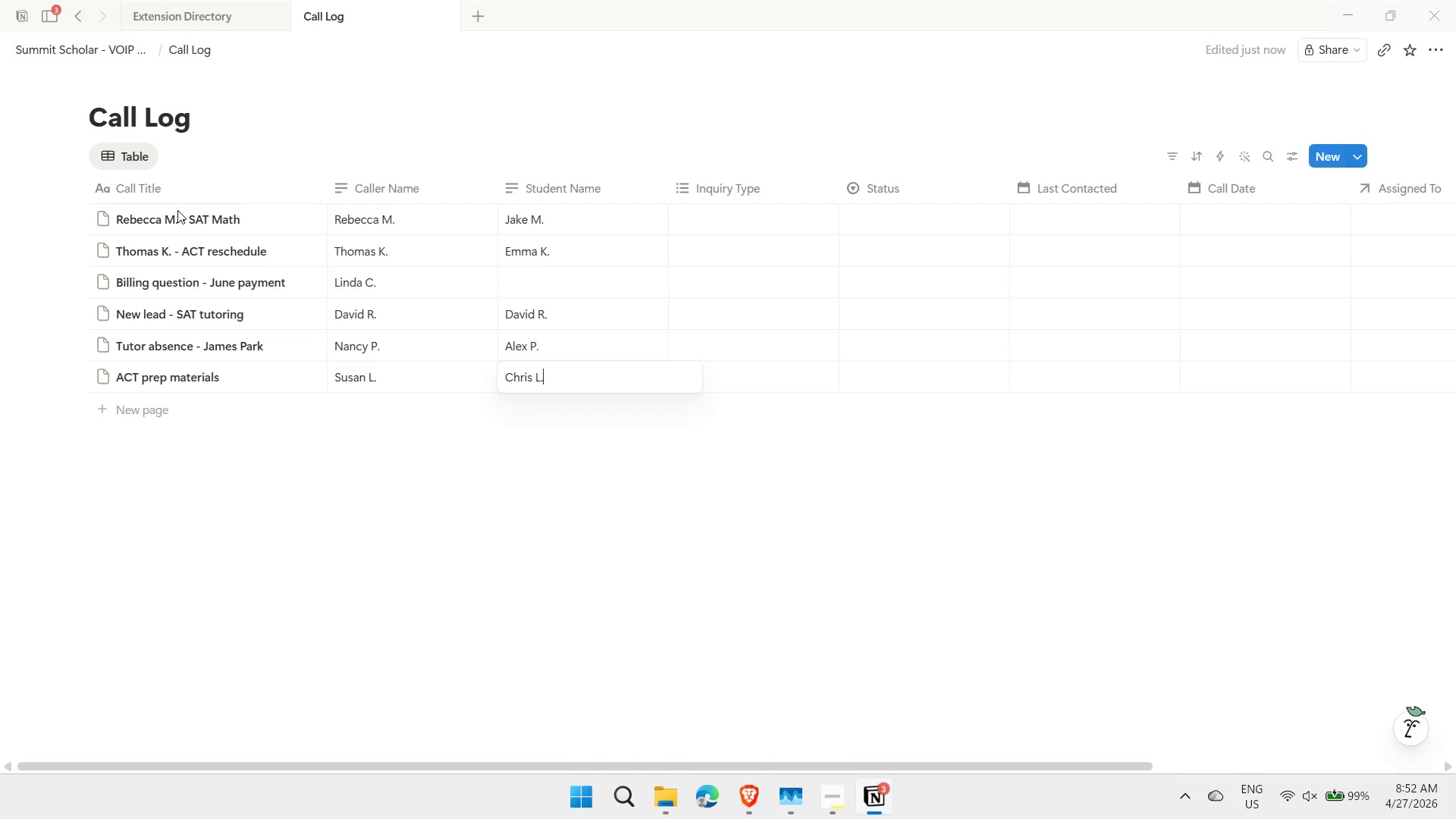 
key(Enter)
 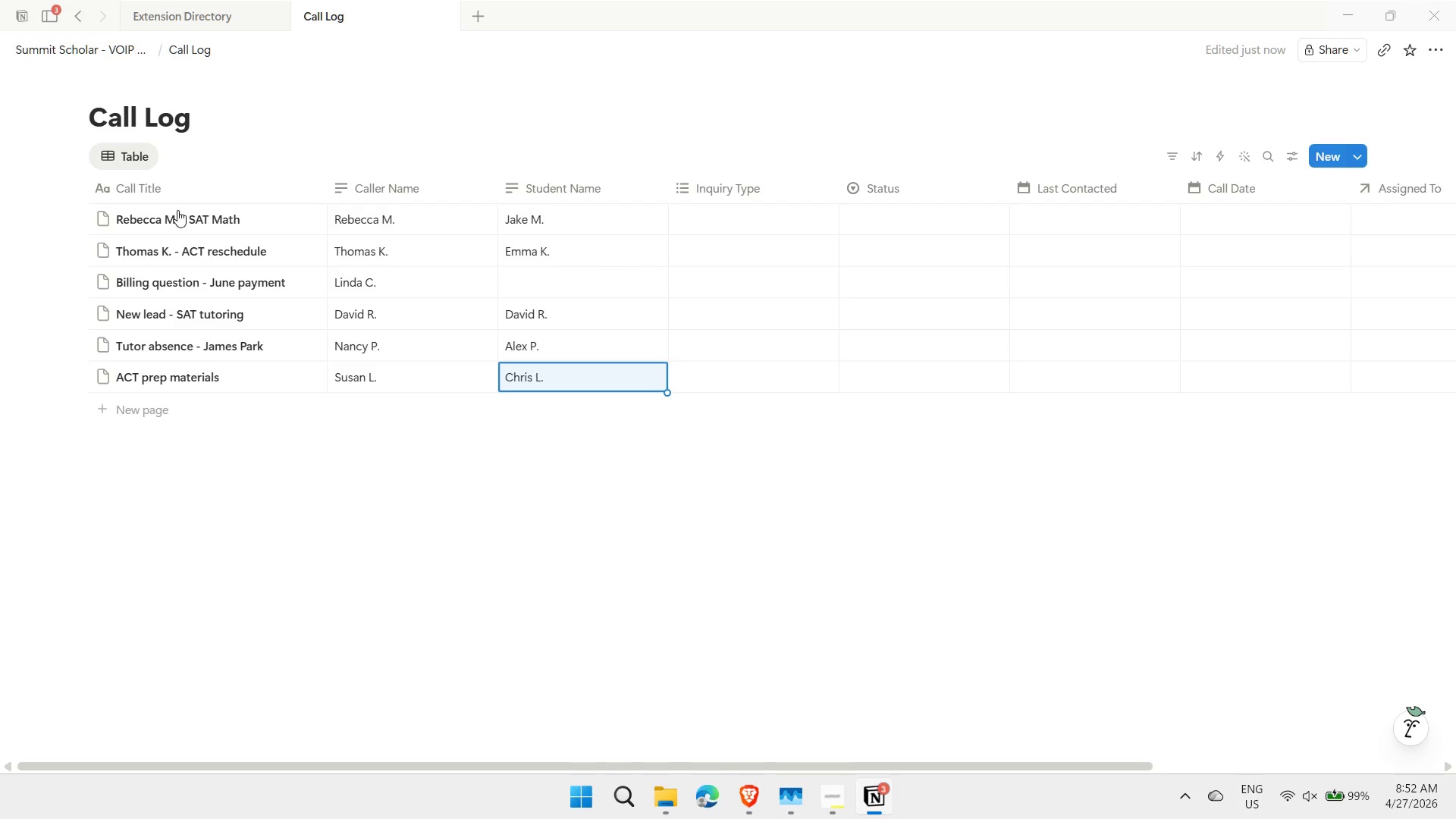 
key(ArrowRight)
 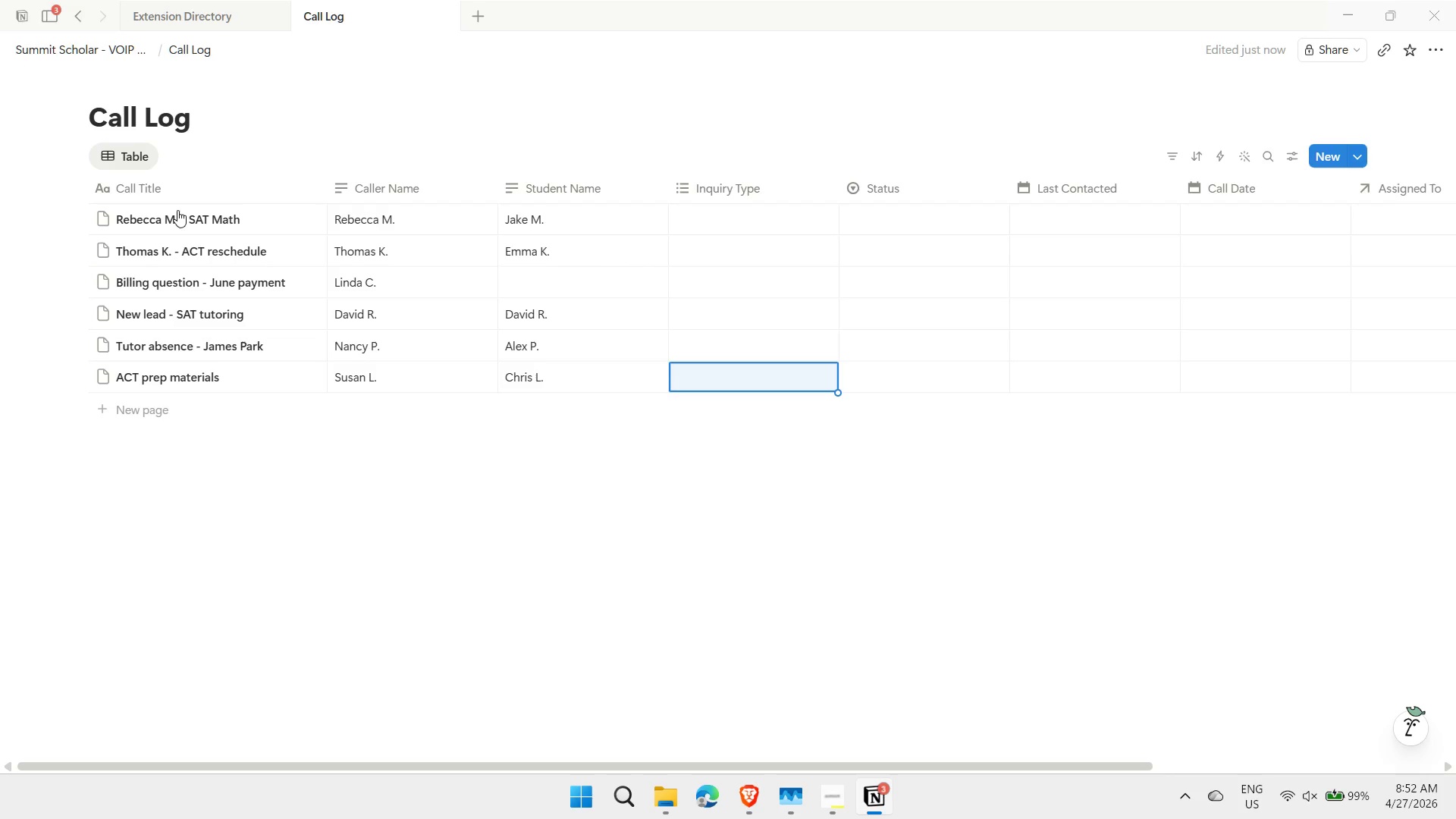 
key(ArrowUp)
 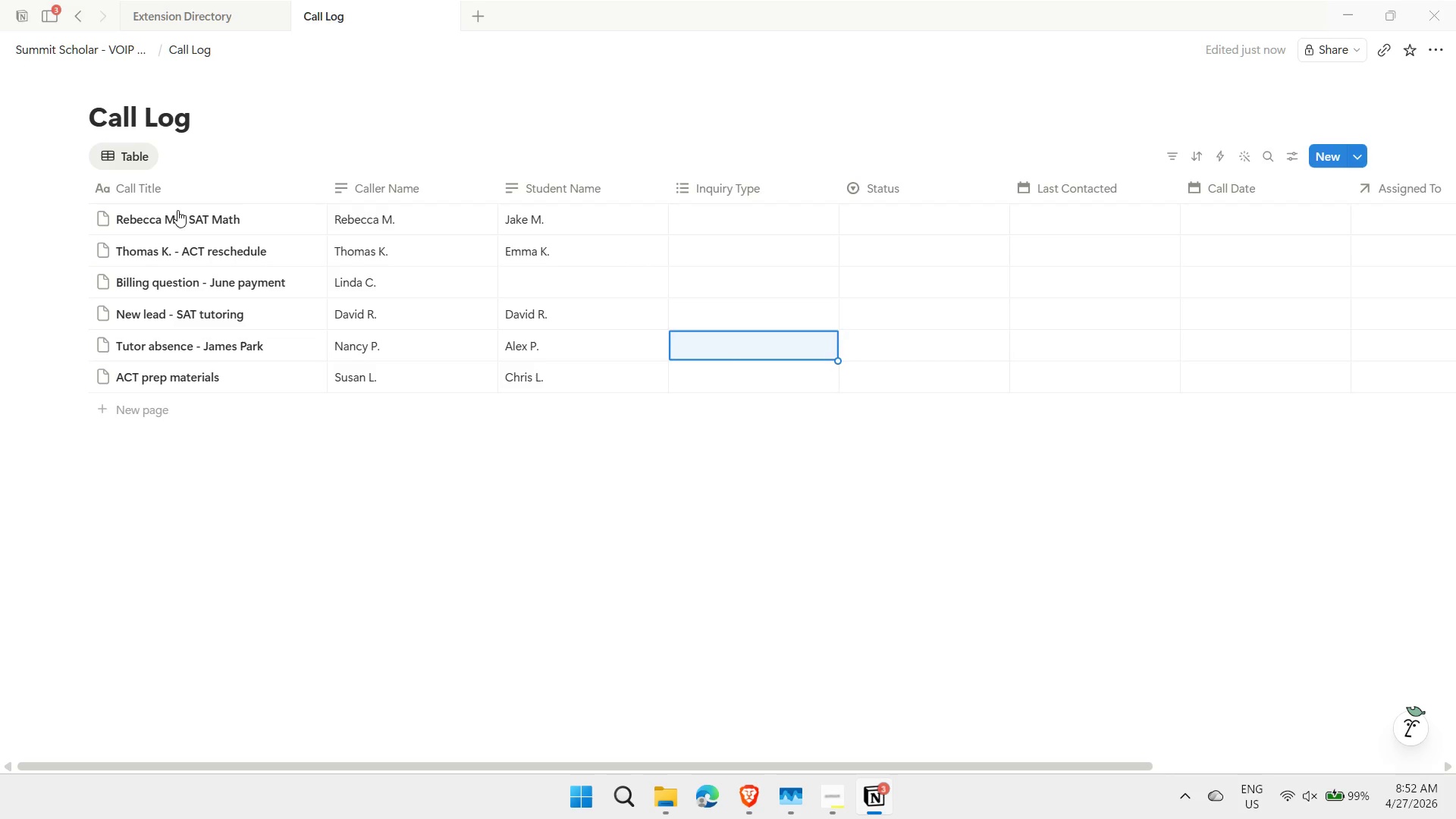 
key(ArrowUp)
 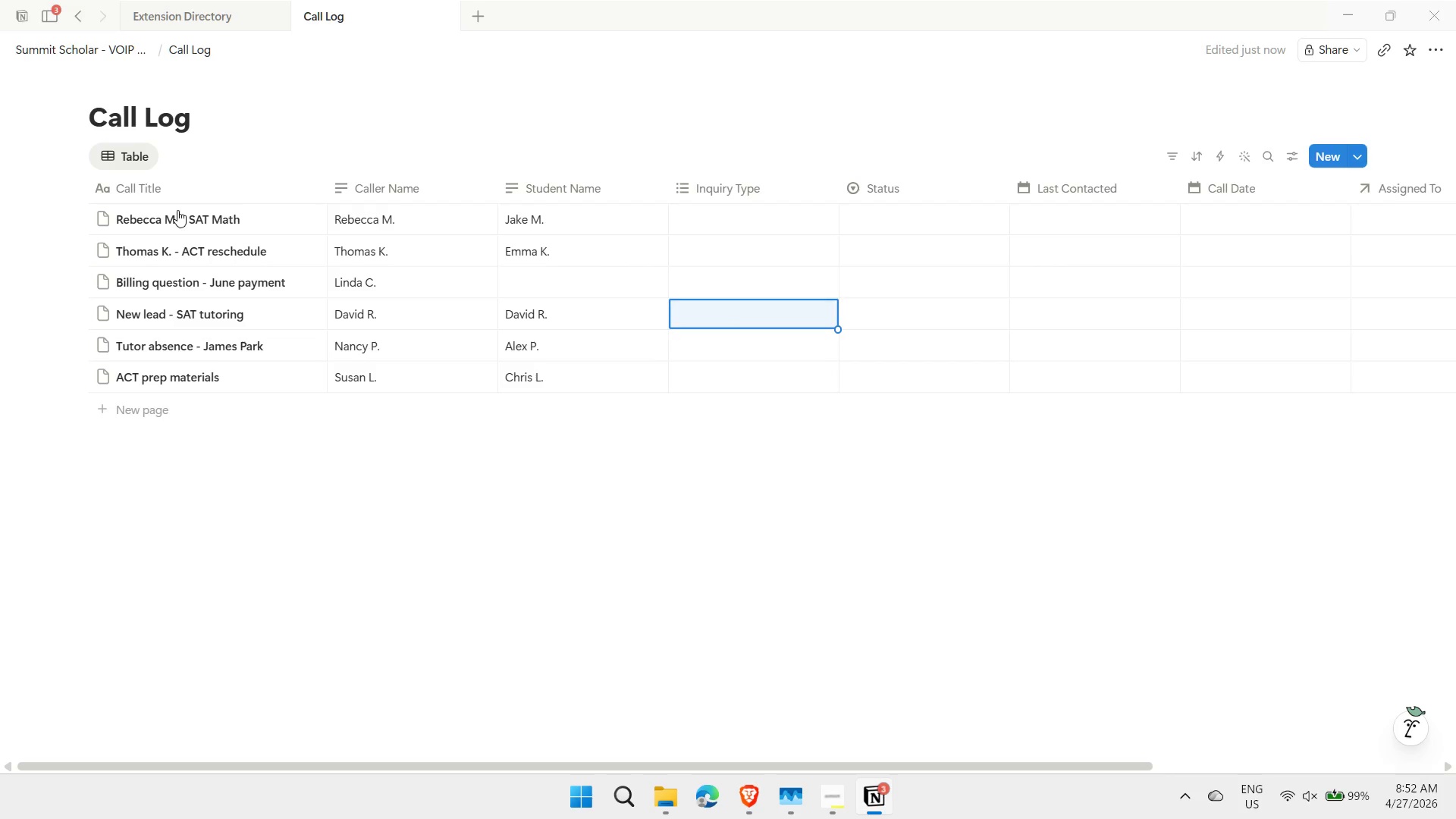 
key(ArrowUp)
 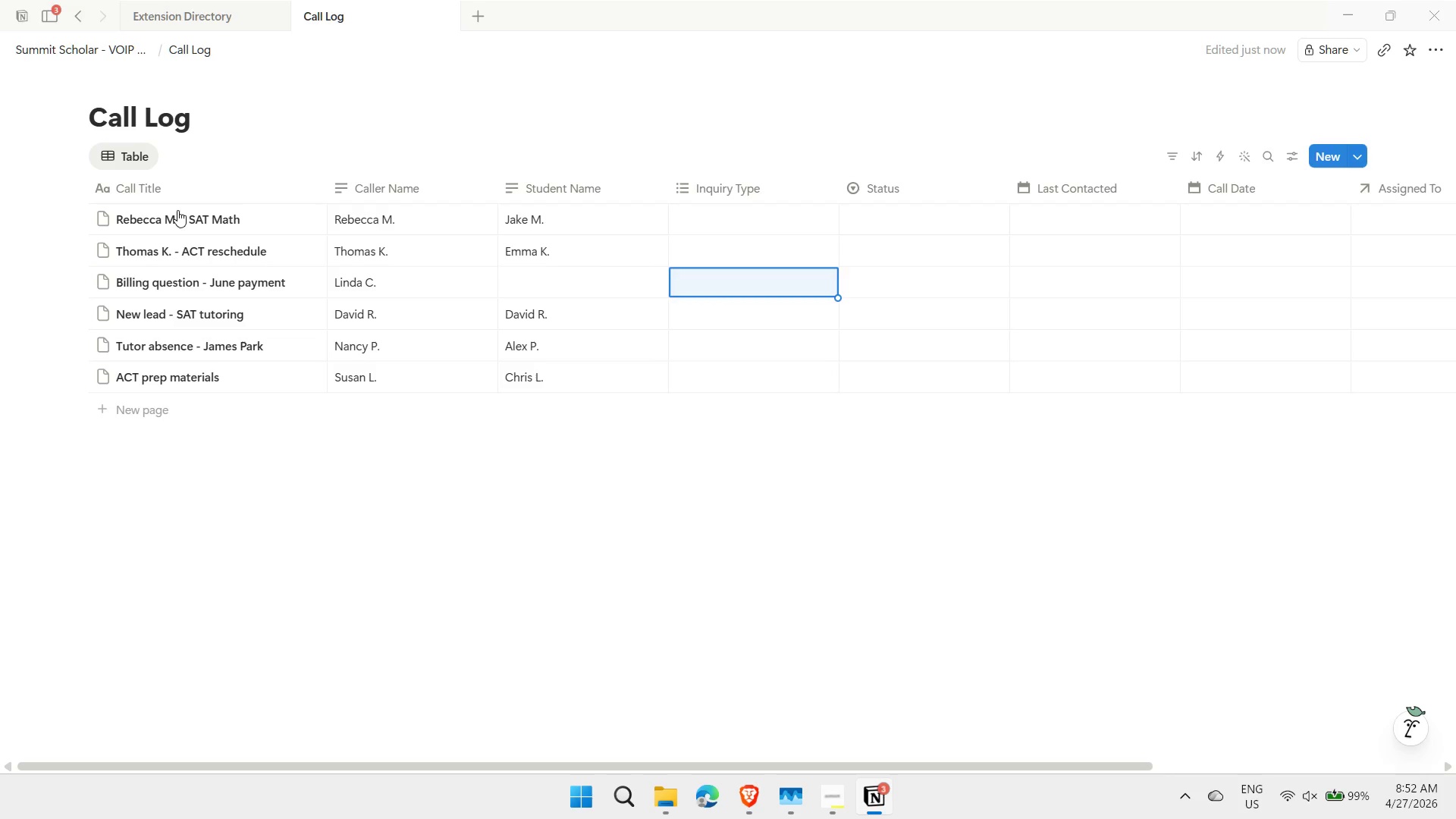 
key(ArrowUp)
 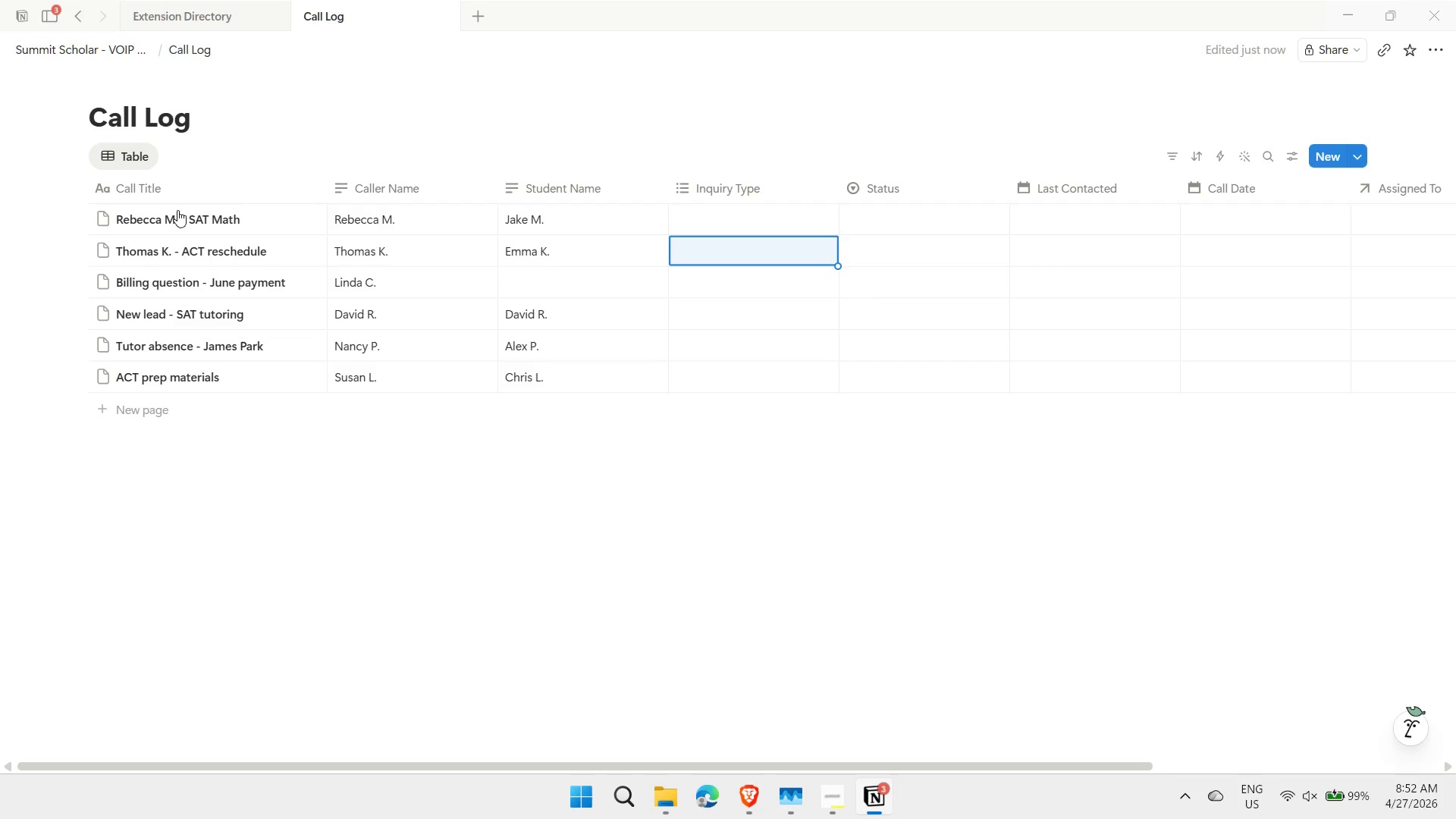 
key(ArrowUp)
 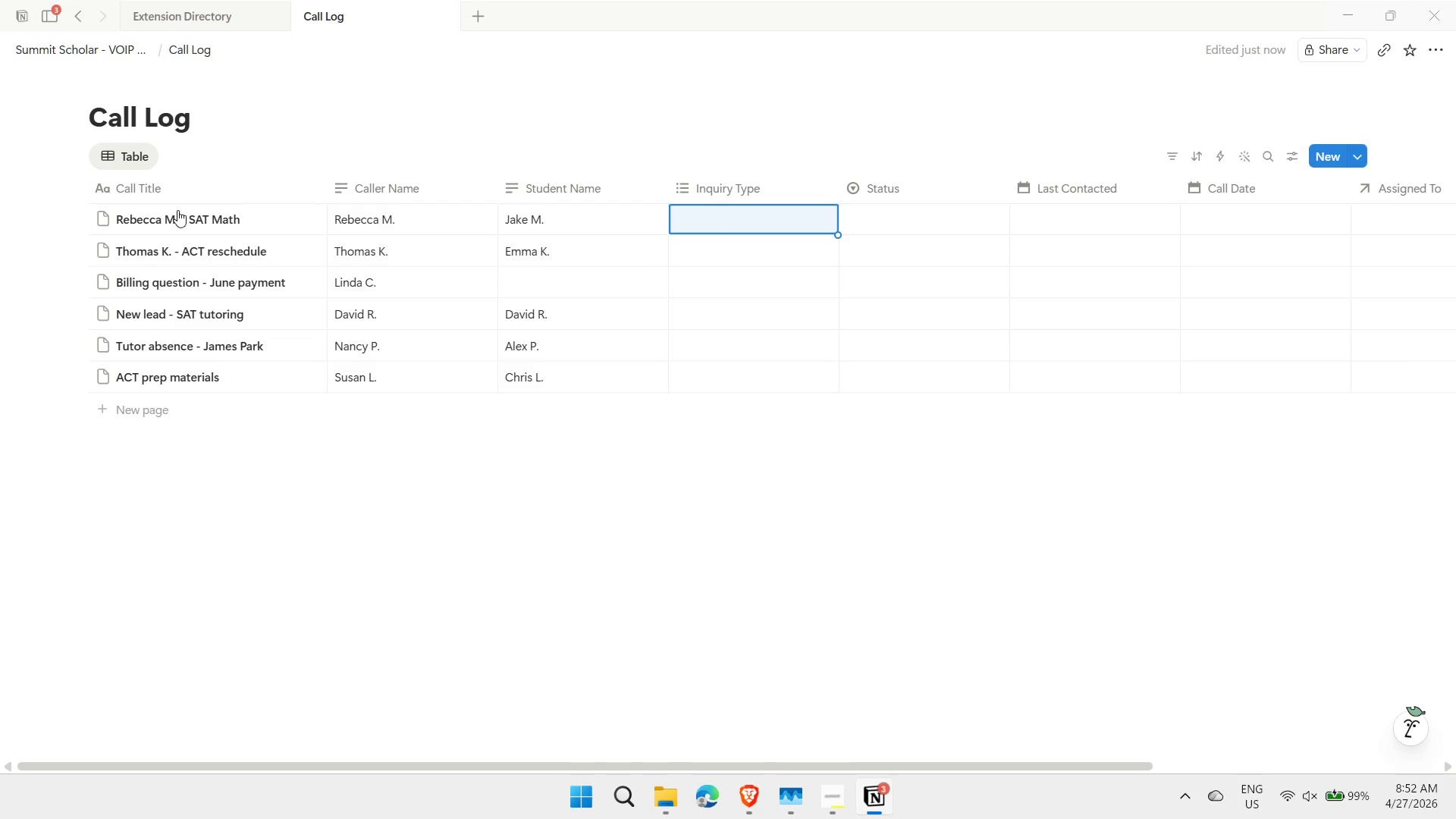 
type(sa)
key(Backspace)
type(SAT)
 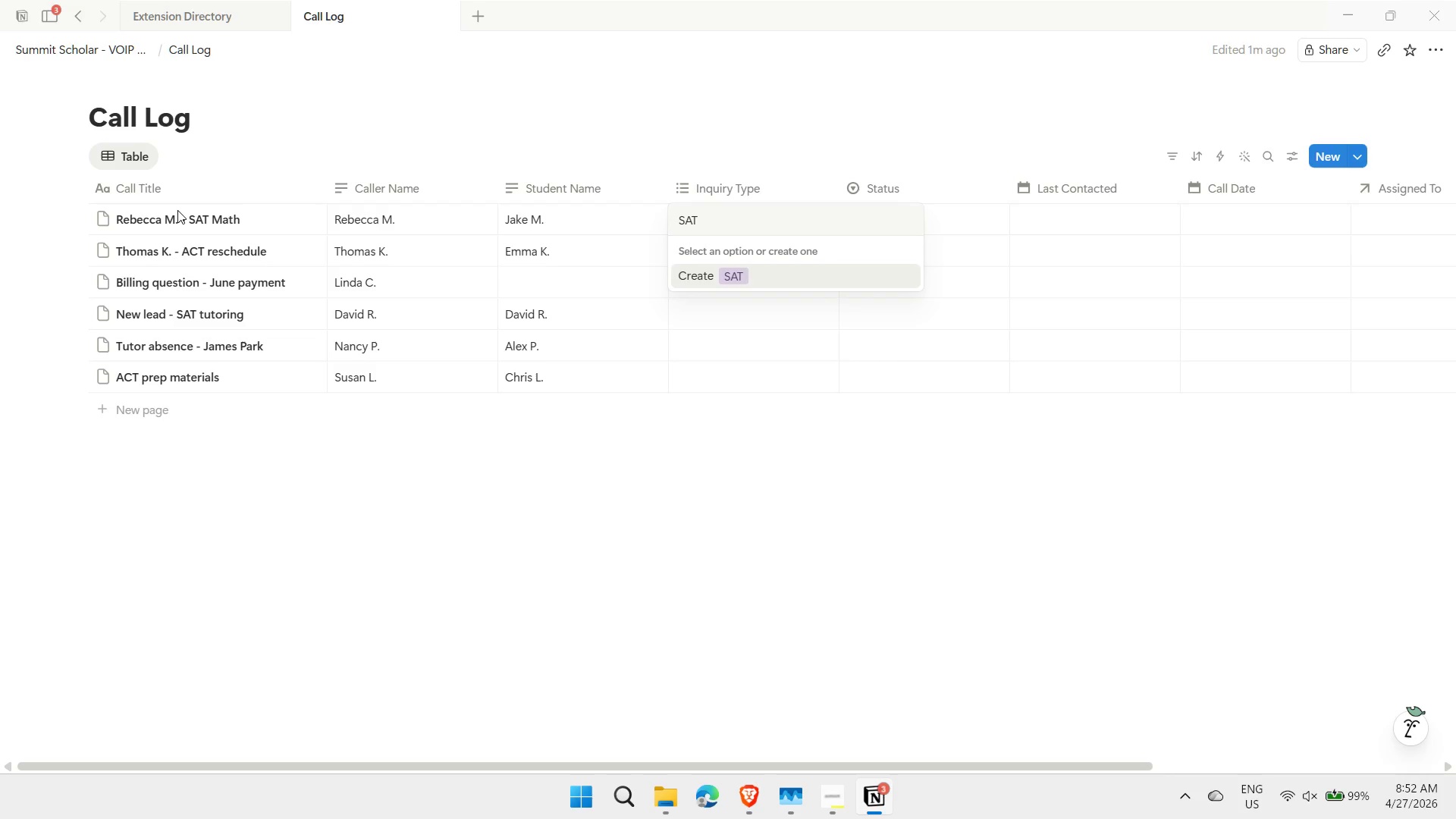 
key(Enter)
 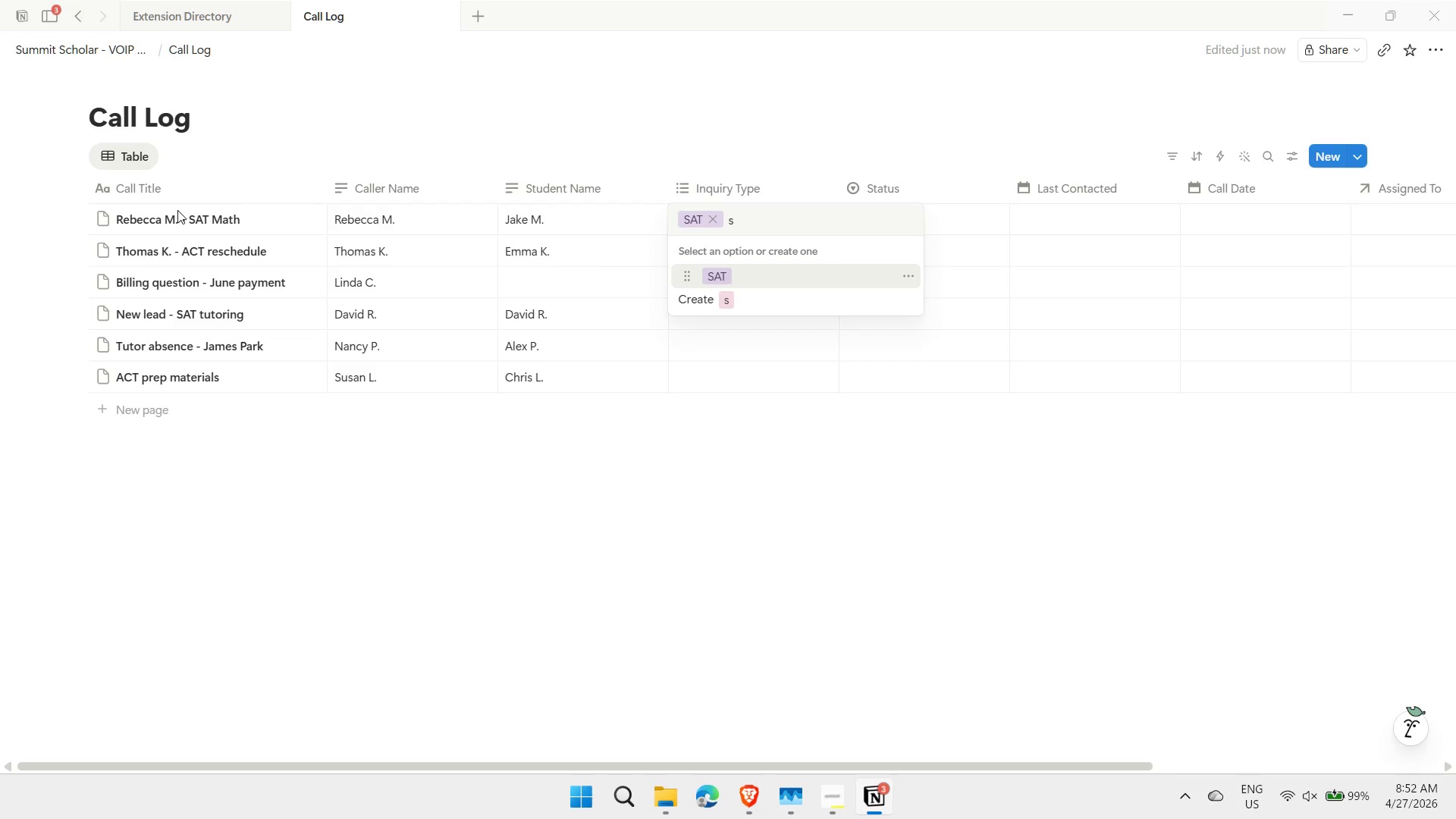 
key(Backspace)
 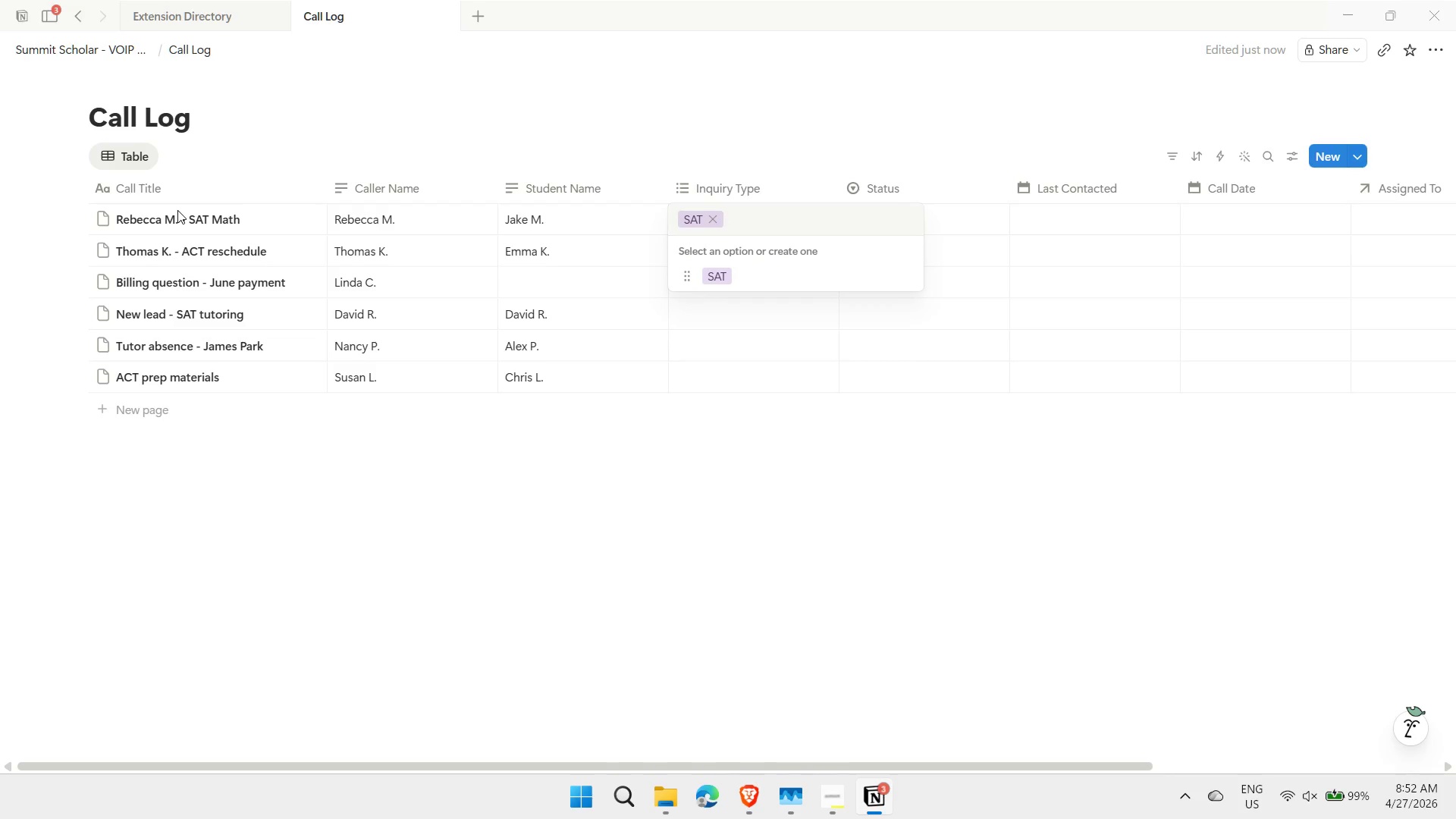 
key(Escape)
 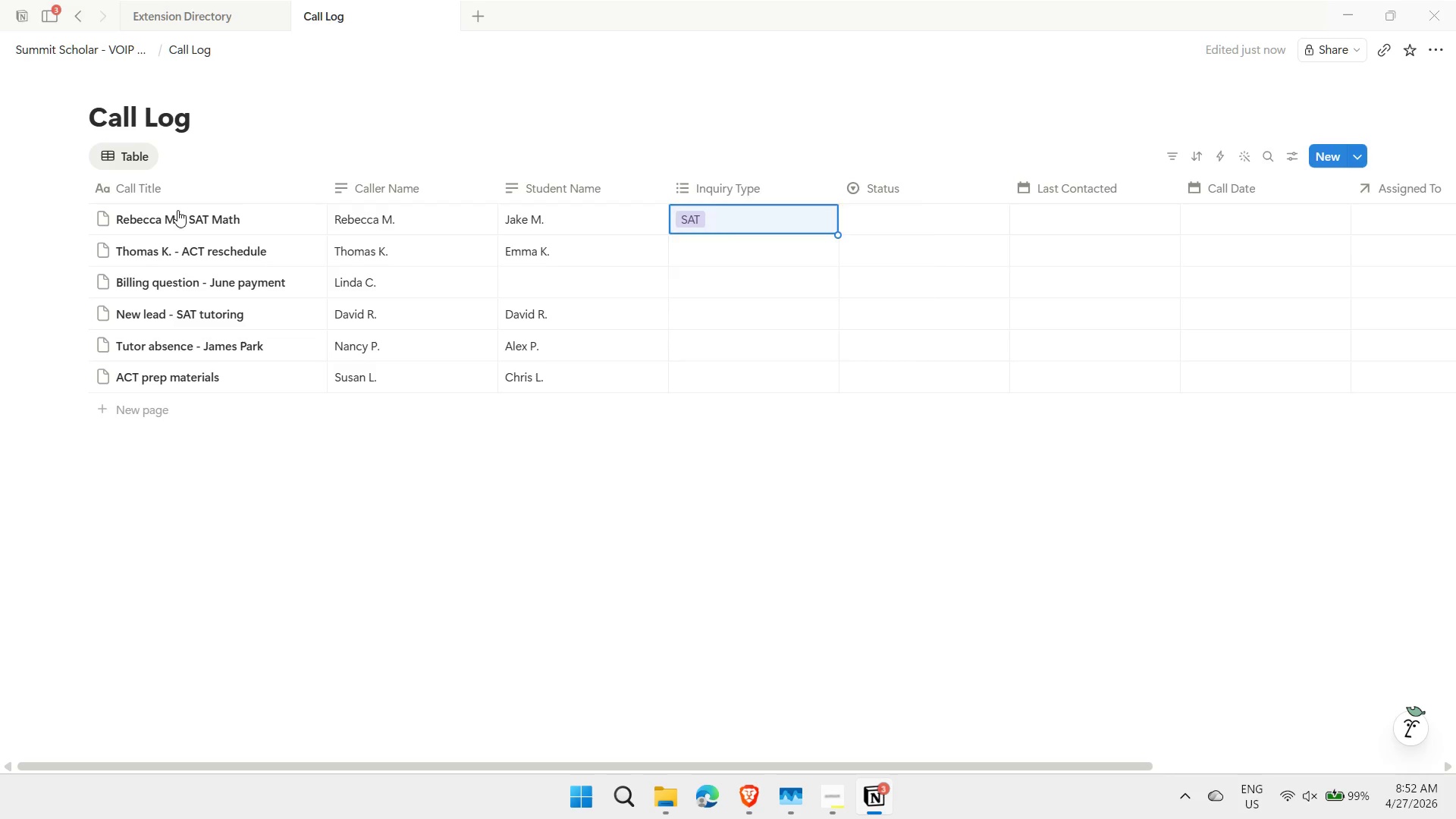 
key(Enter)
 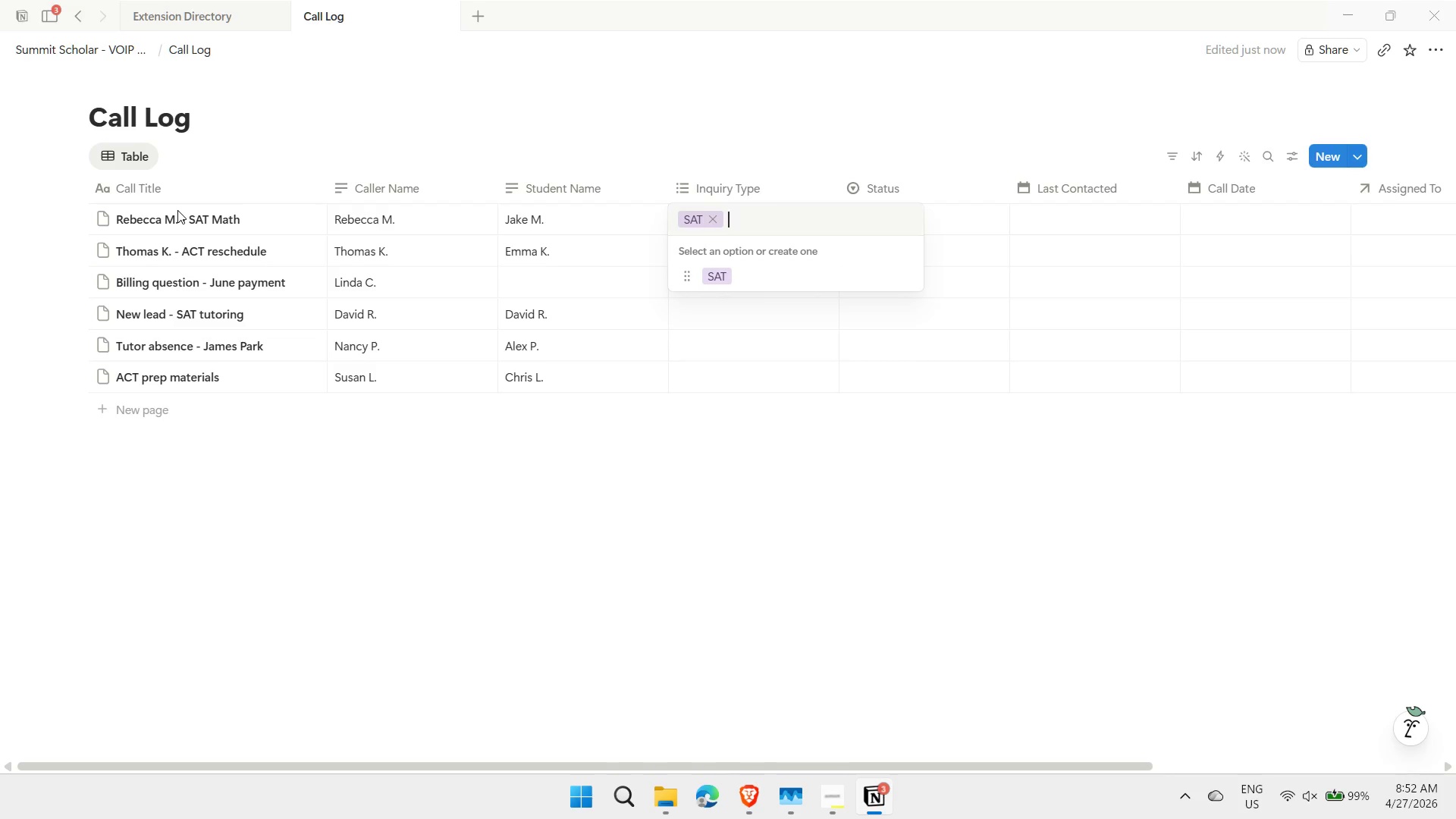 
key(Escape)
 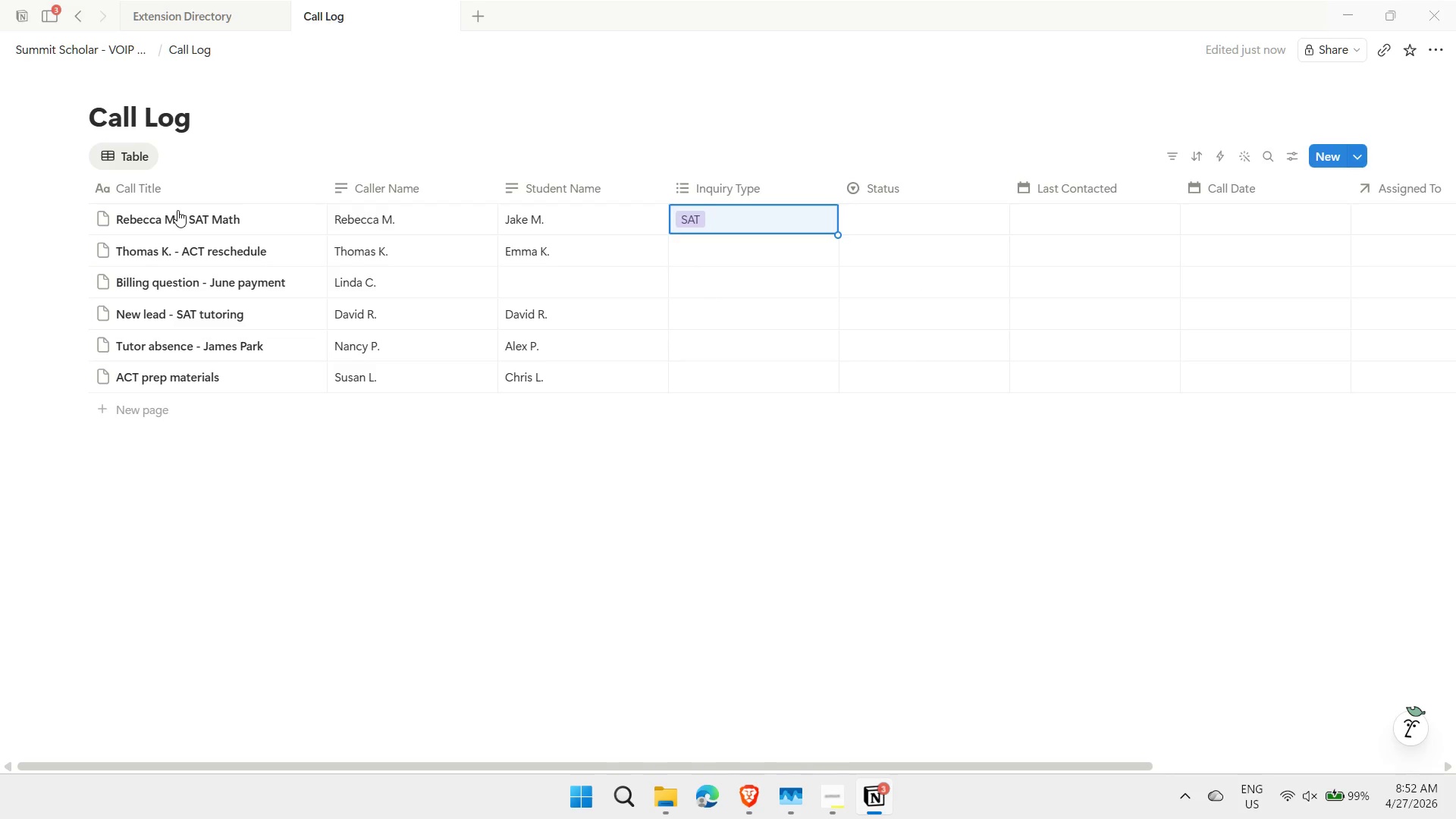 
key(ArrowDown)
 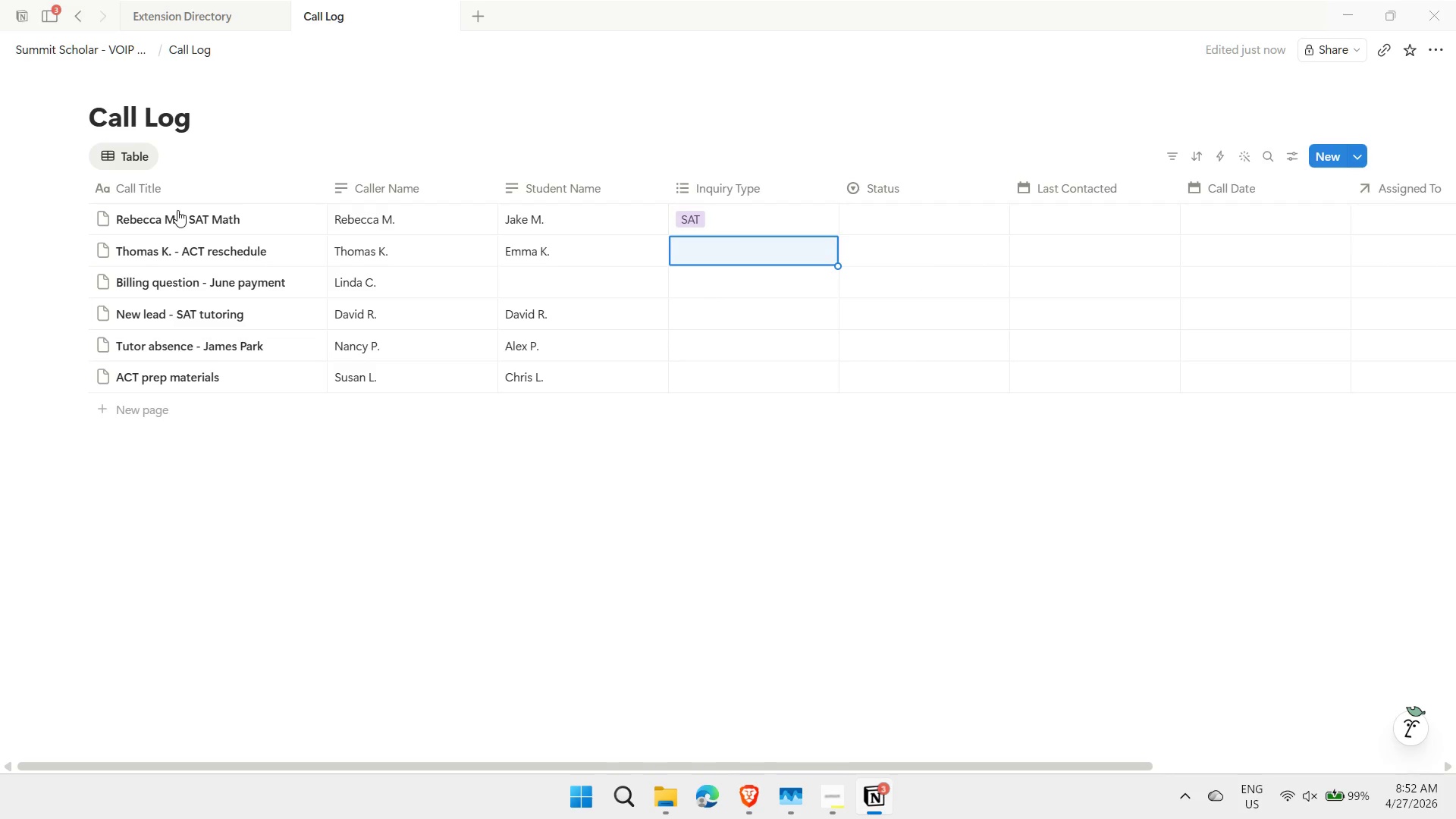 
type(Resceduling)
key(Backspace)
key(Backspace)
key(Backspace)
key(Backspace)
key(Backspace)
key(Backspace)
key(Backspace)
type(heduling)
 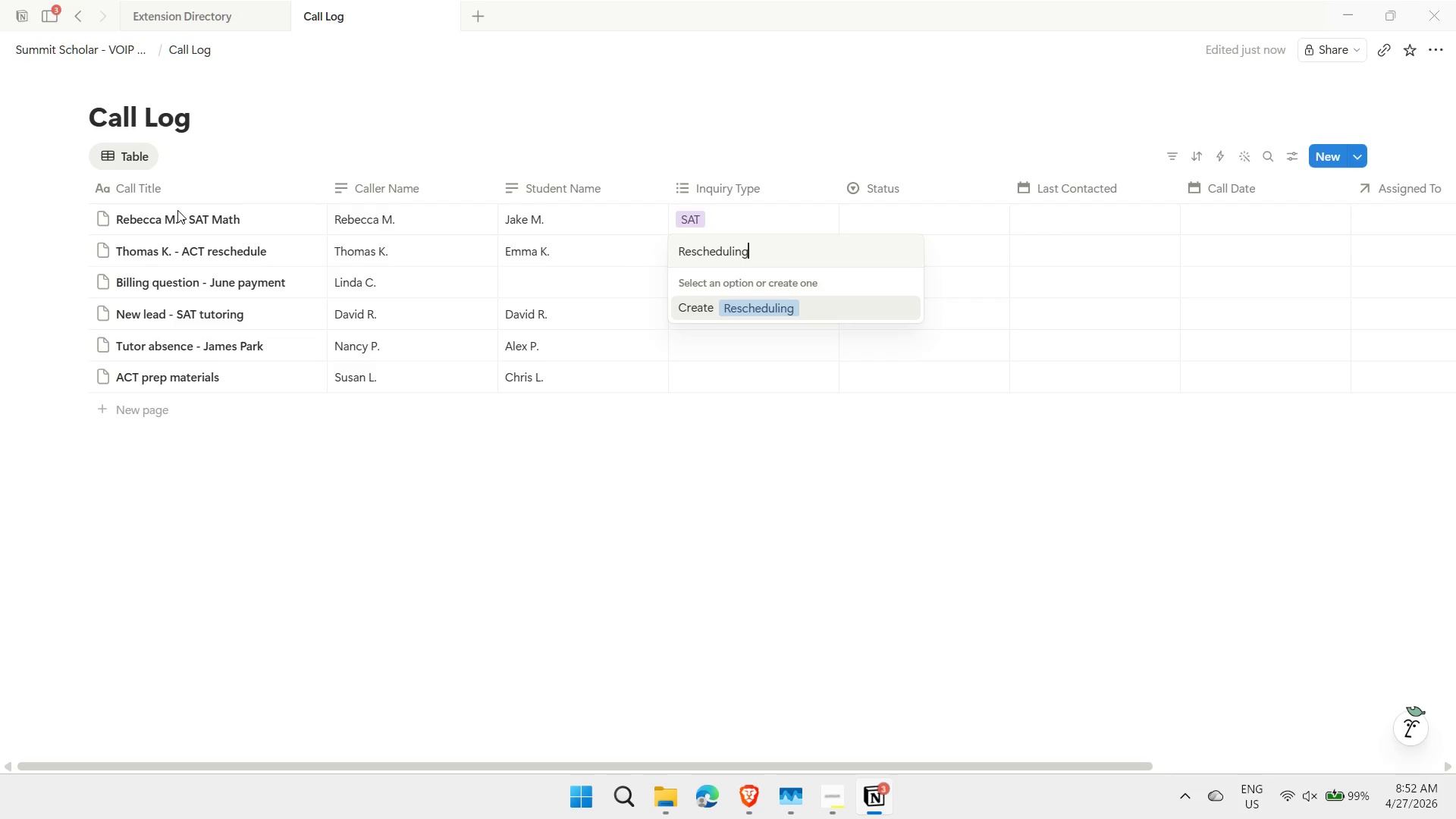 
key(Enter)
 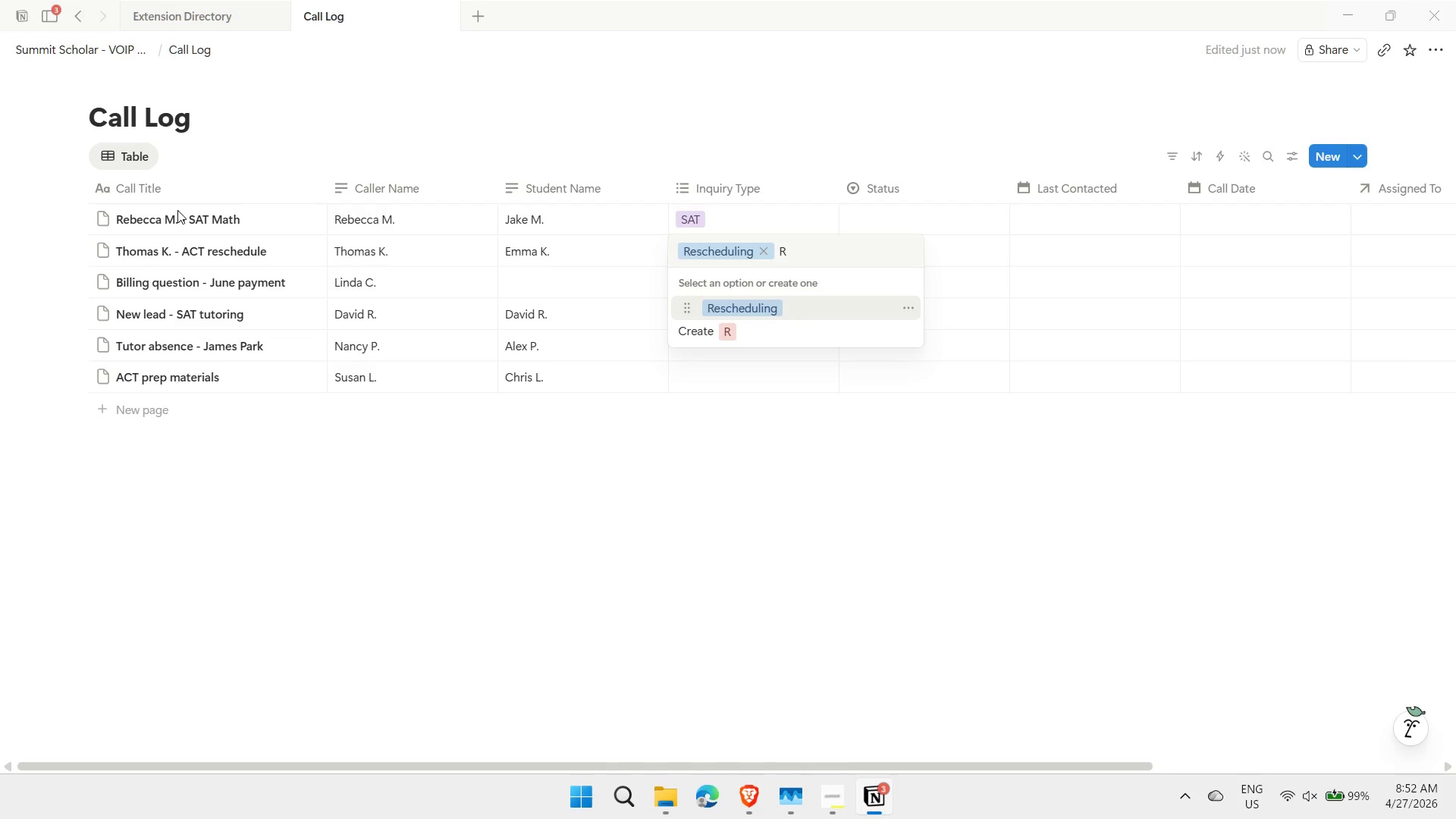 
key(Escape)
 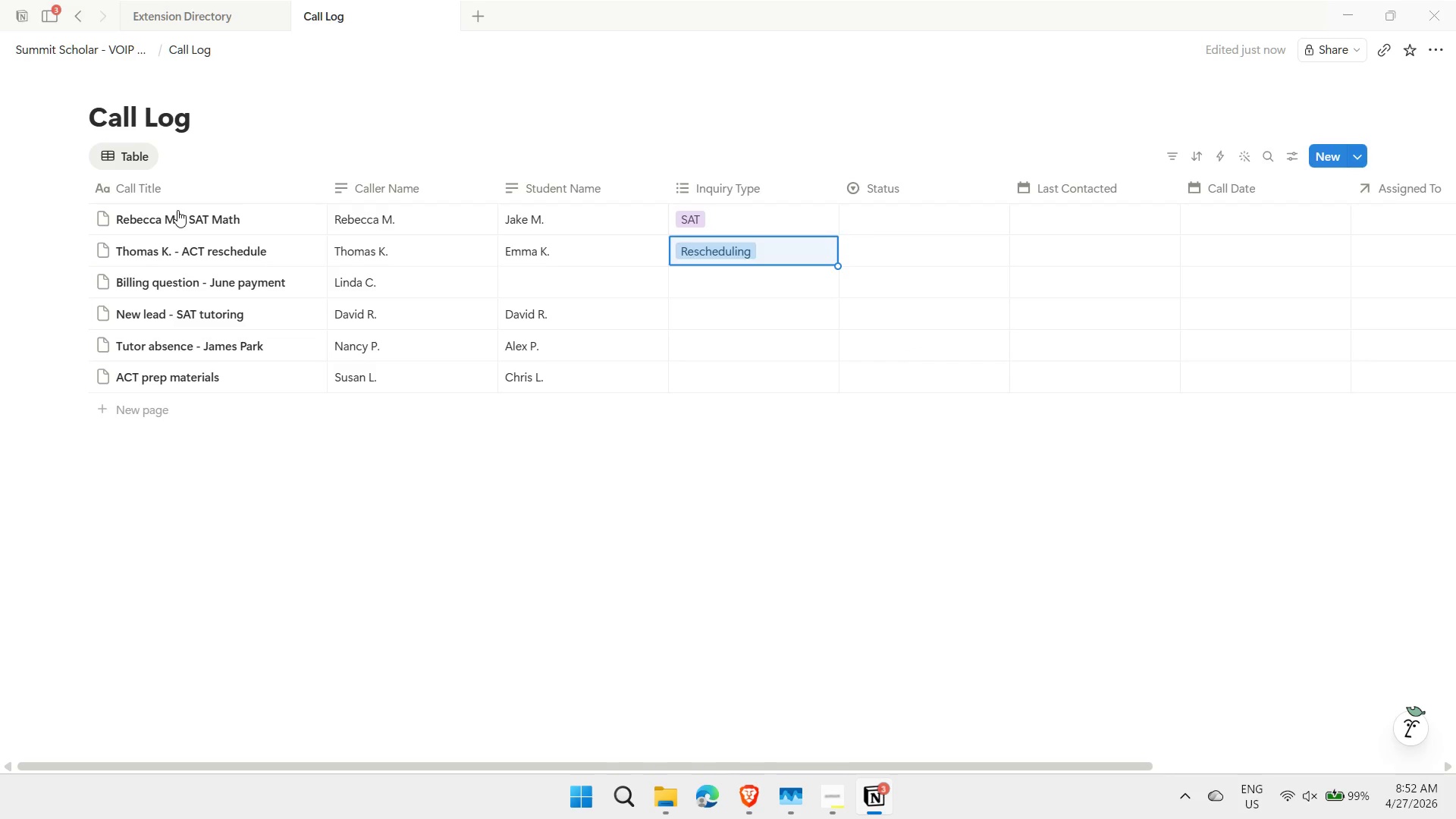 
key(ArrowDown)
 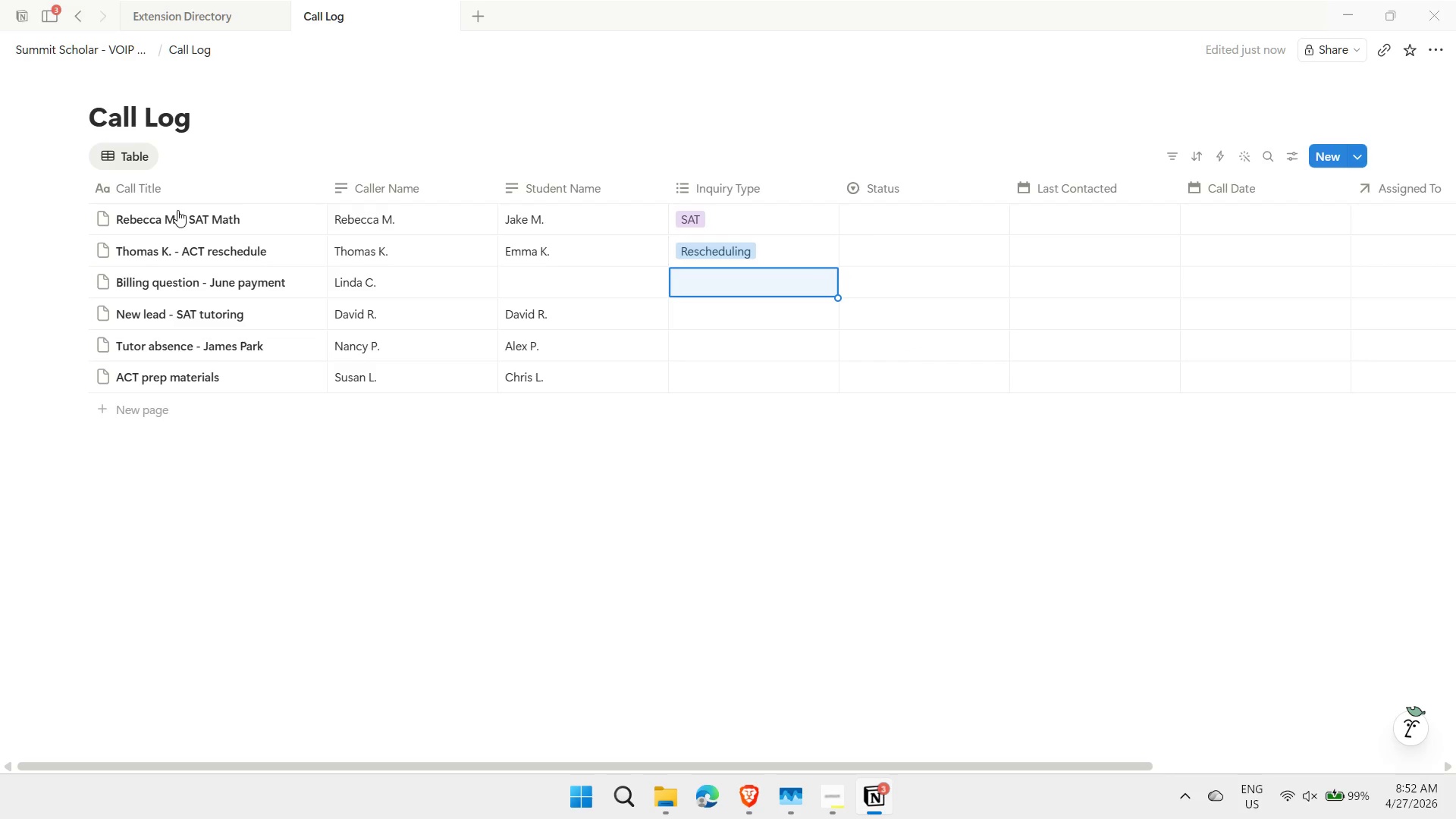 
type(Billing)
 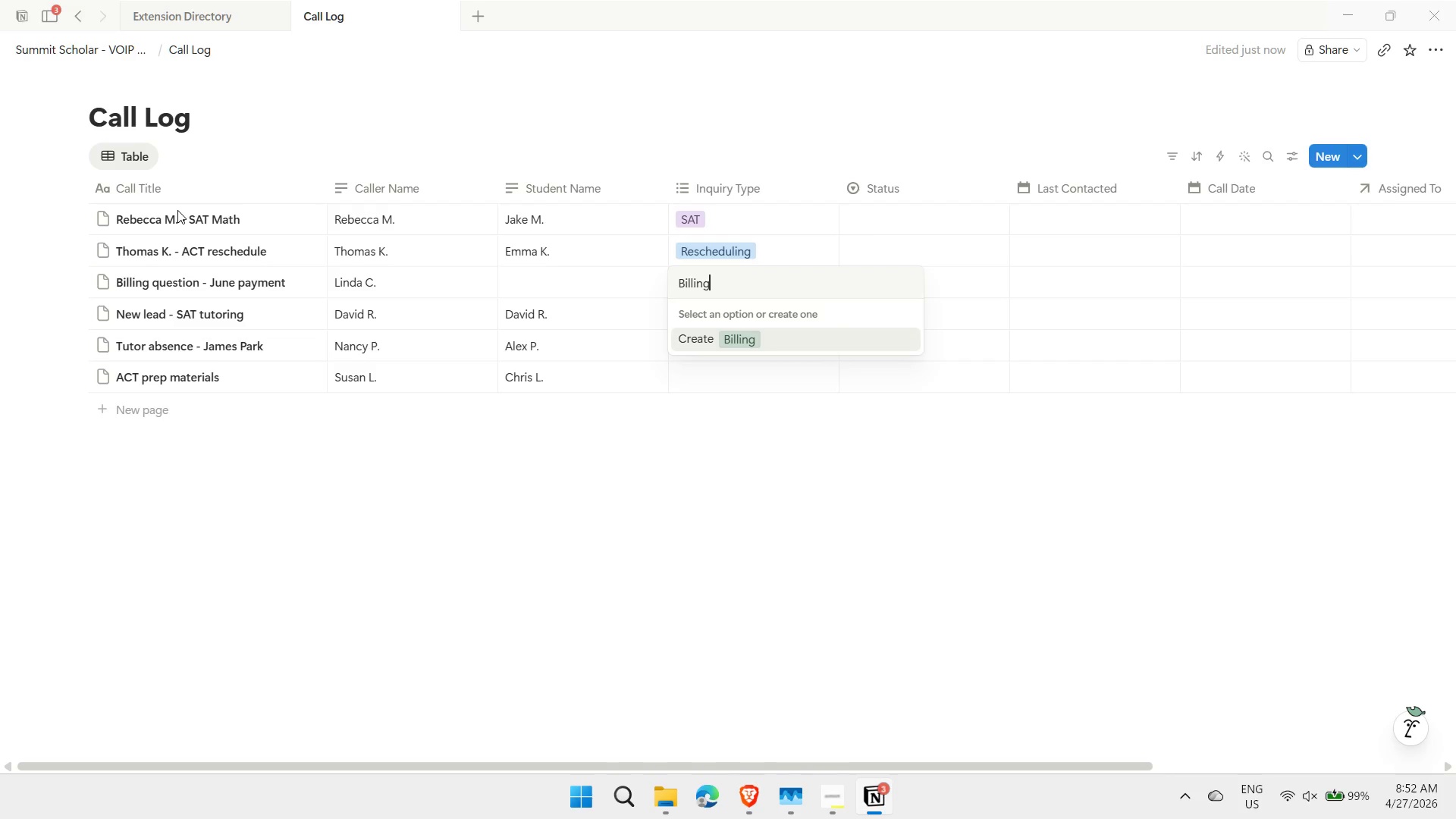 
key(Enter)
 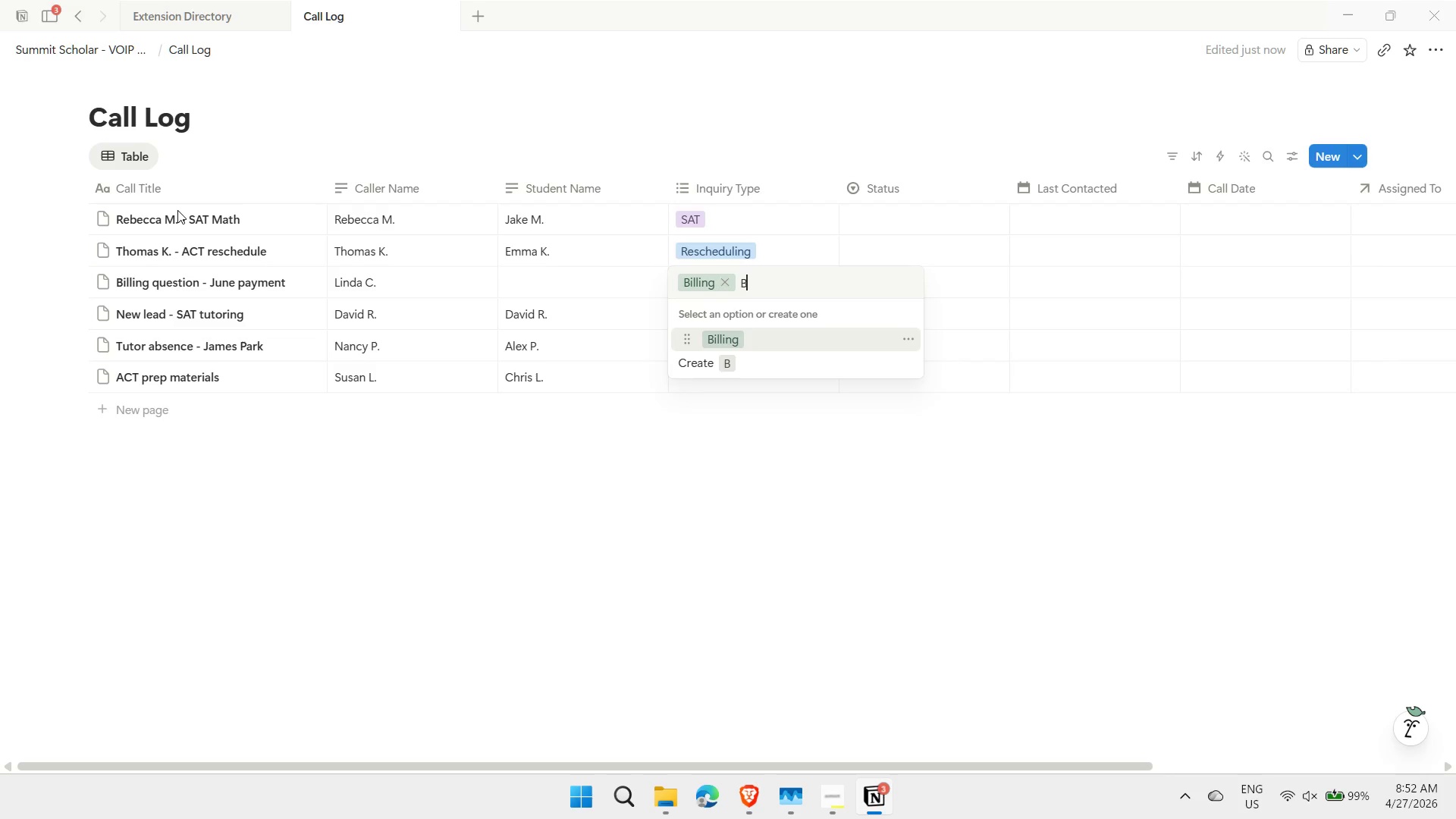 
key(Escape)
 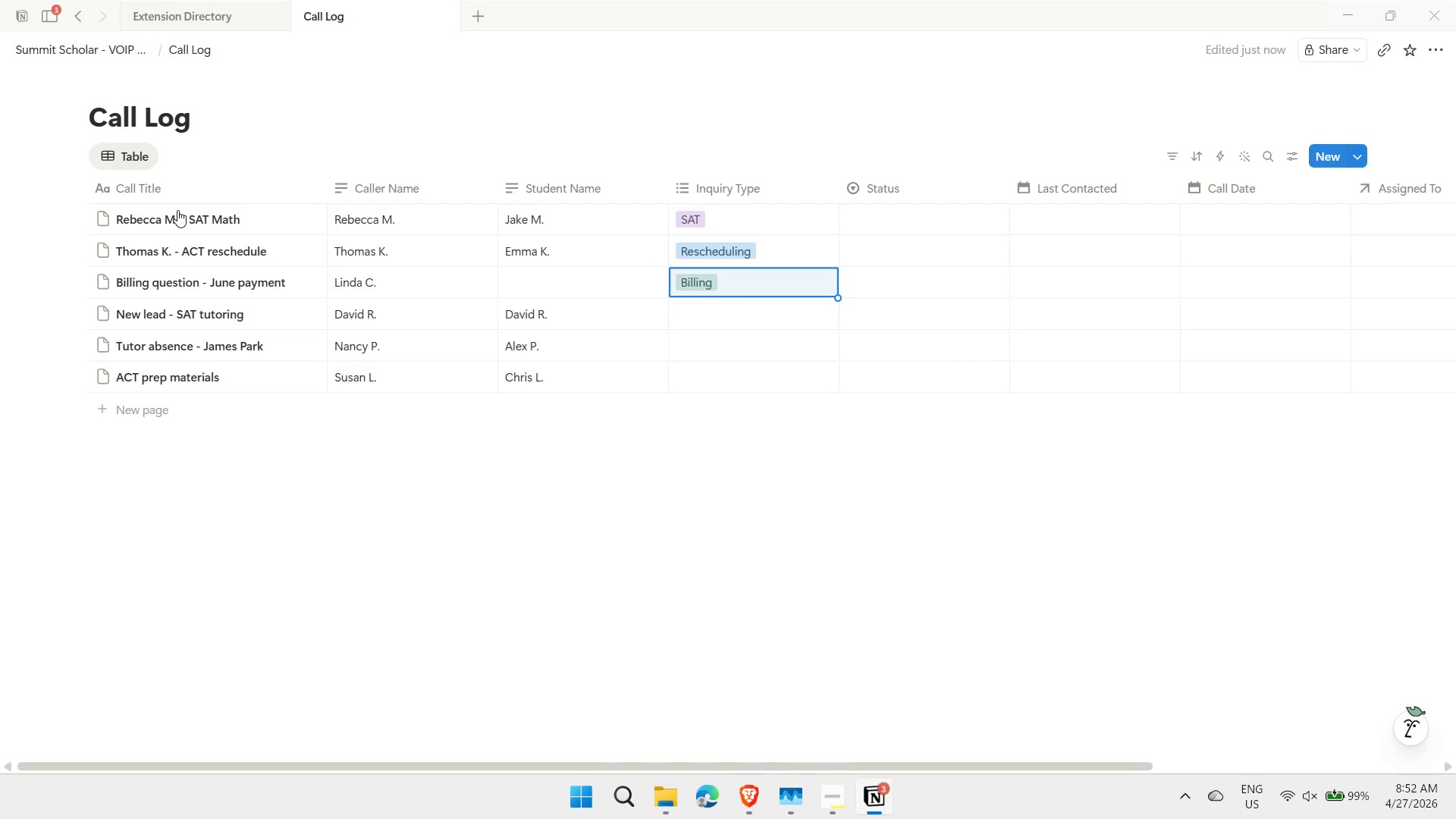 
key(ArrowDown)
 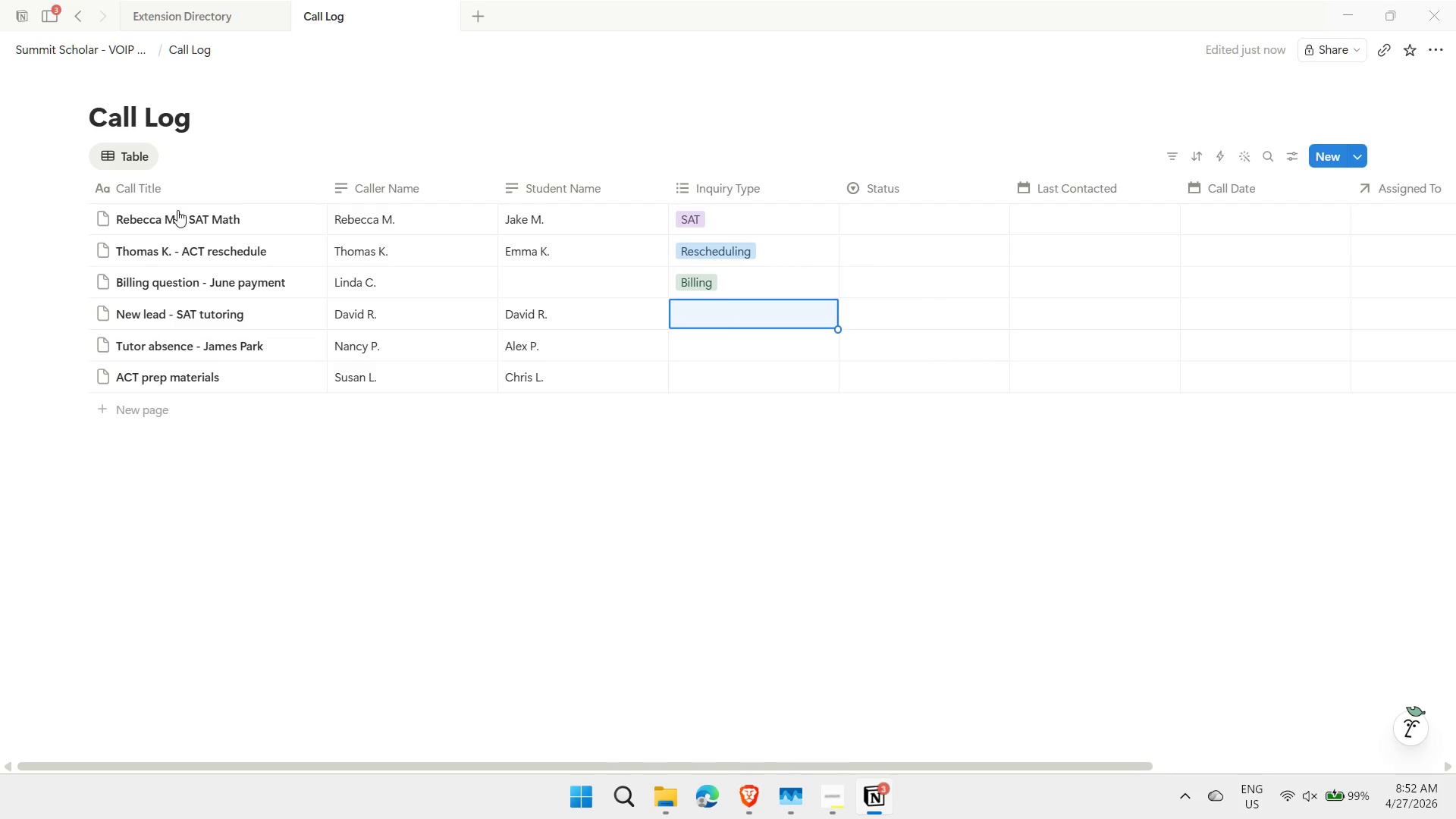 
type(SAT)
 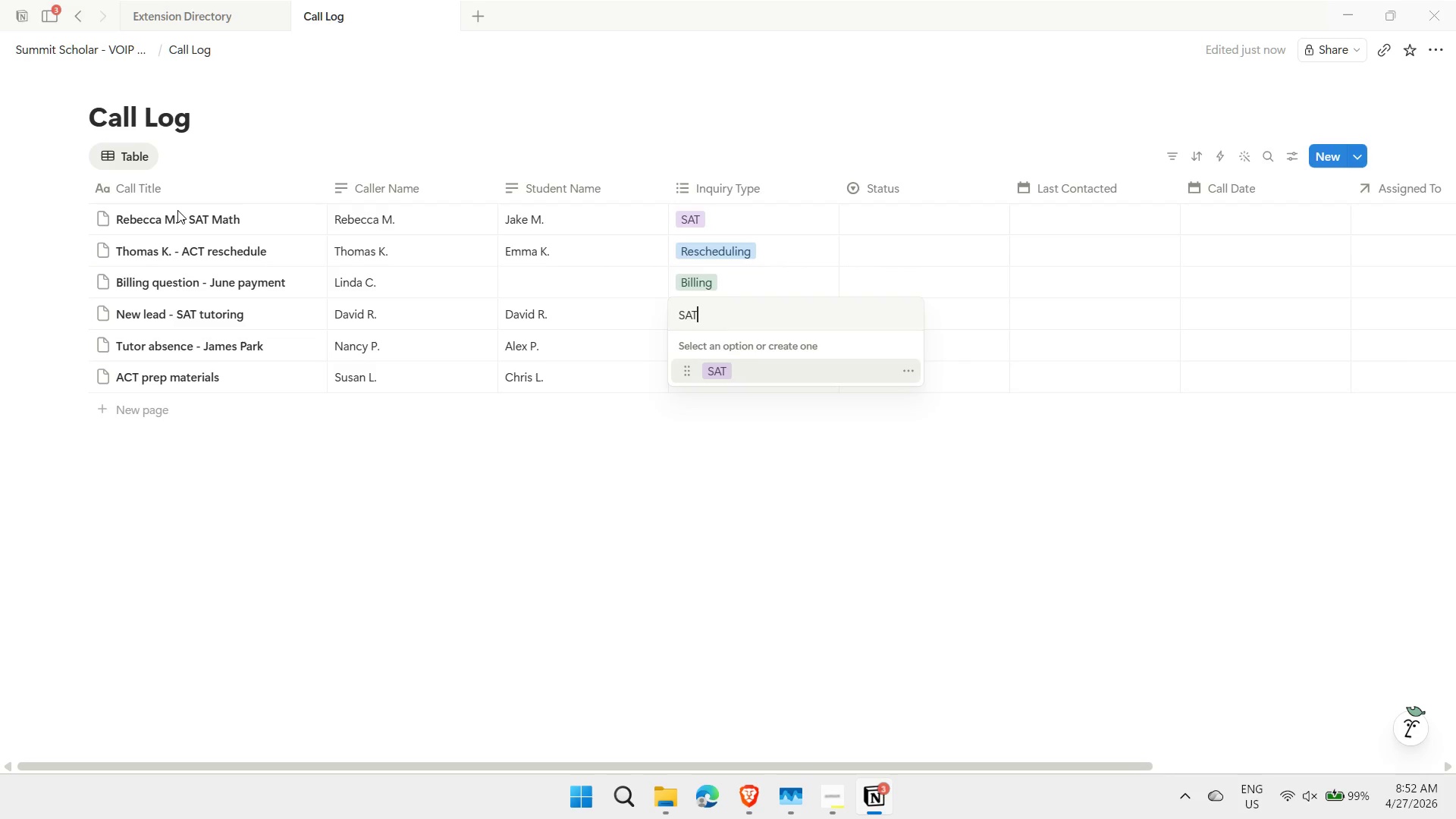 
key(Enter)
 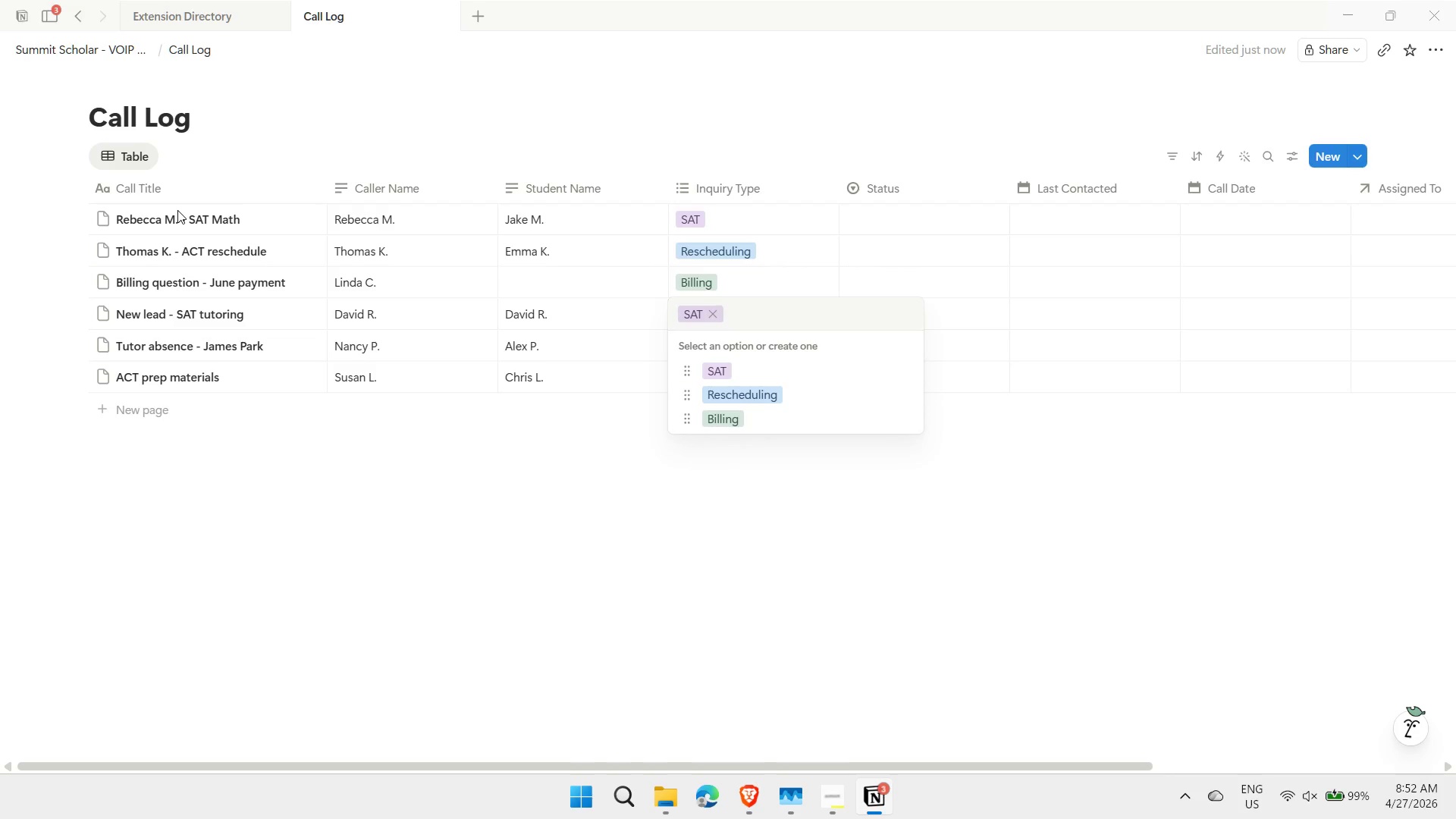 
key(Escape)
 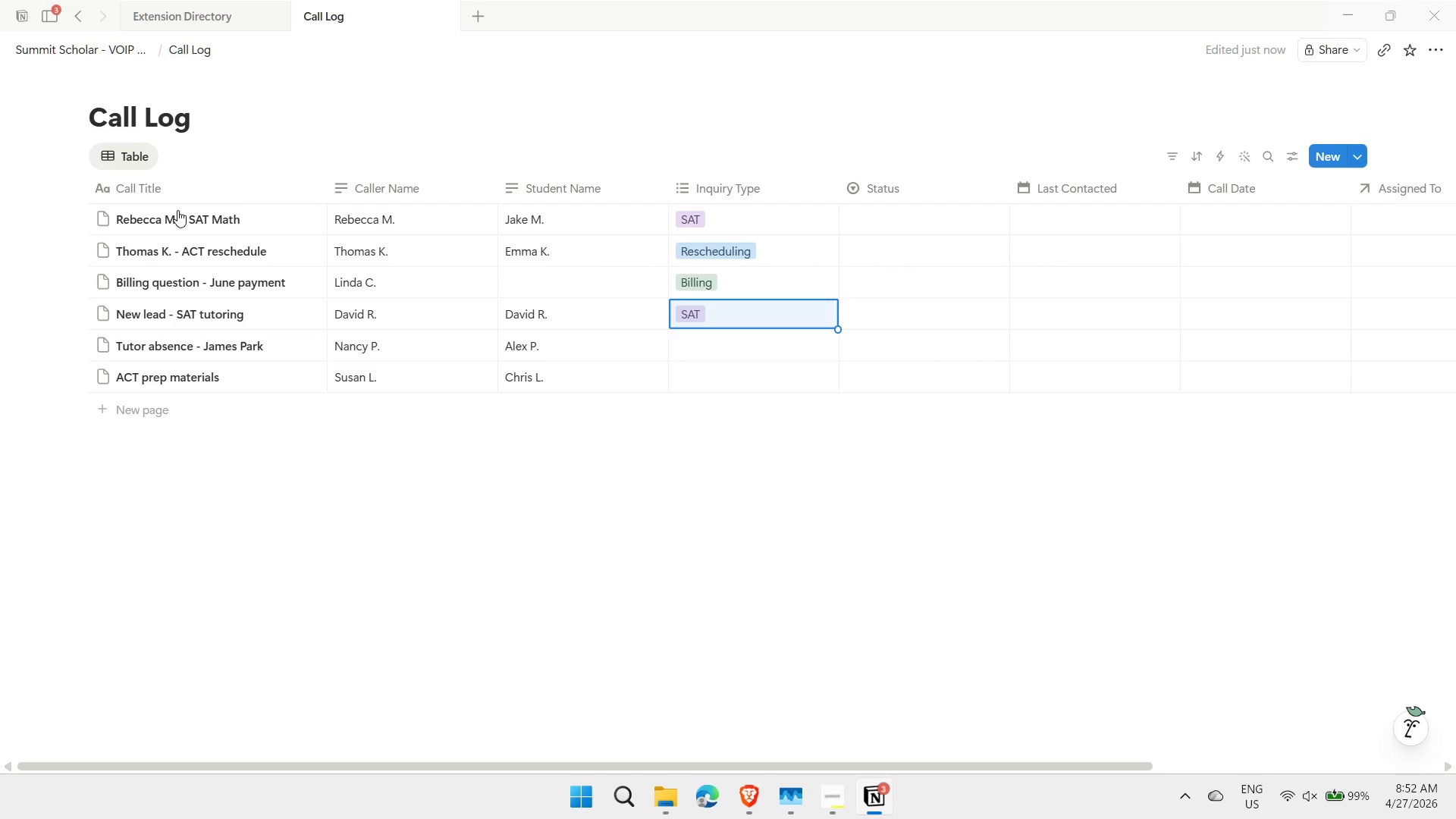 
key(ArrowDown)
 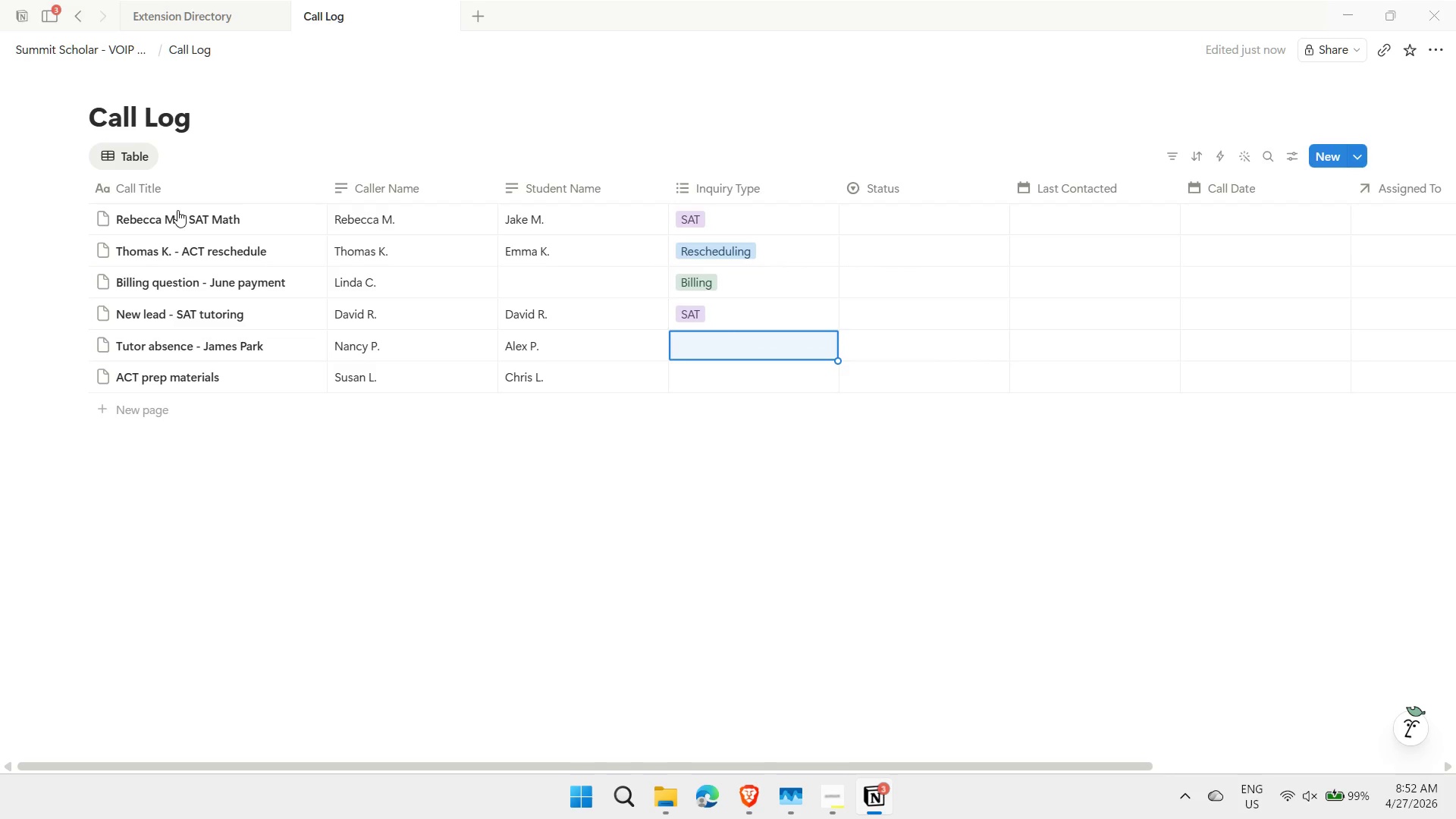 
type(tU)
key(Backspace)
key(Backspace)
type(Tutor Absence)
 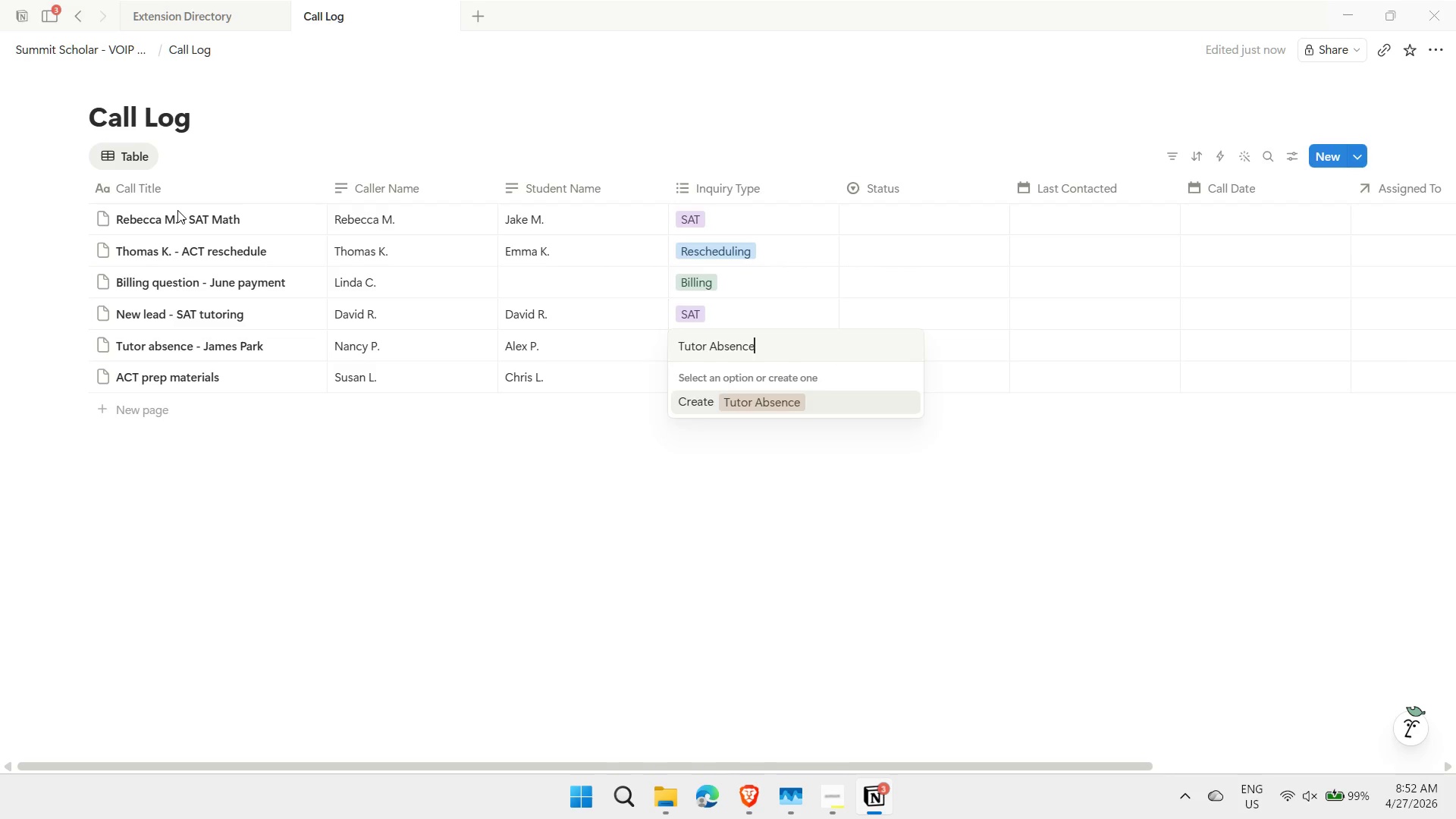 
key(Enter)
 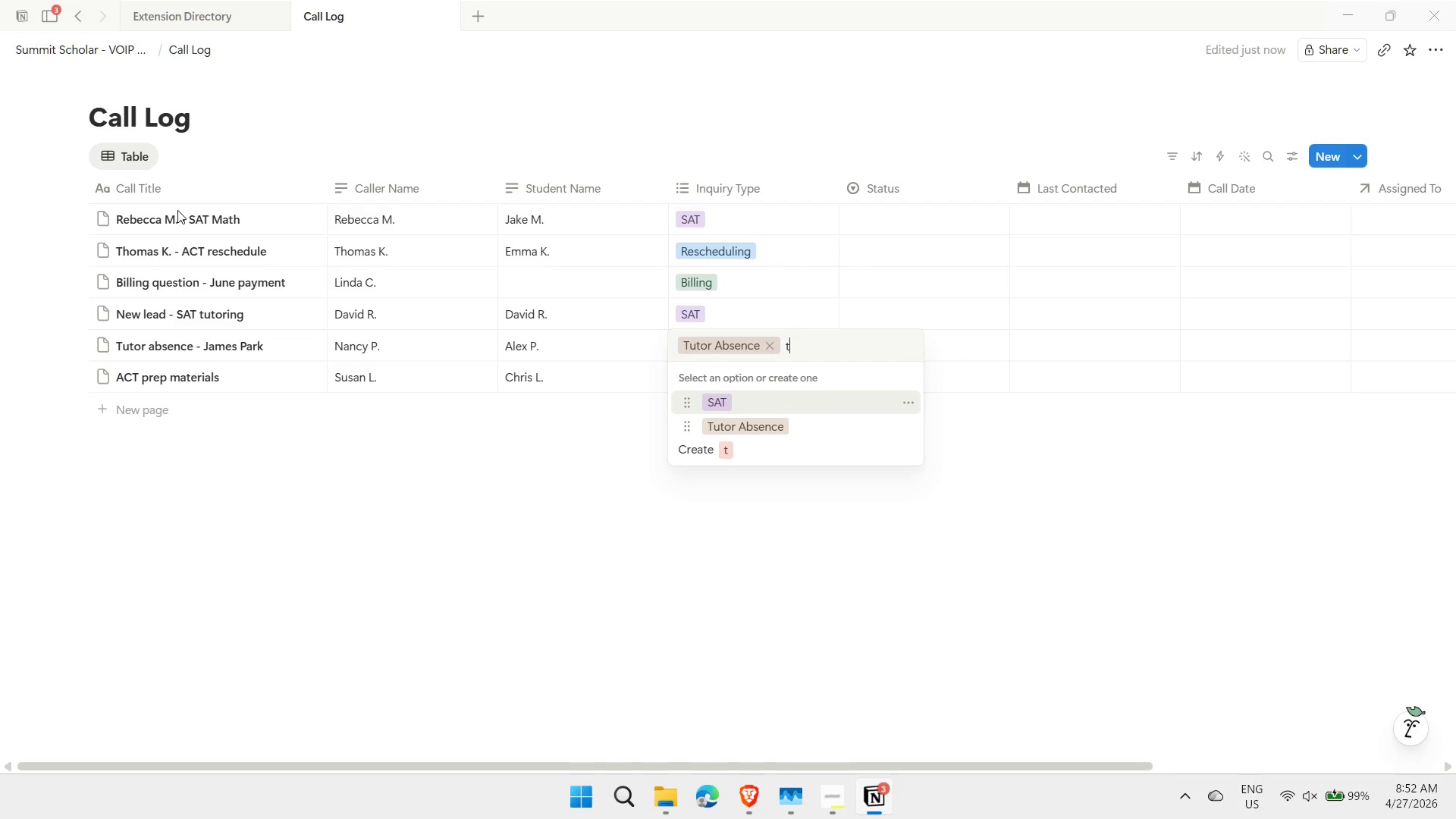 
key(Escape)
 